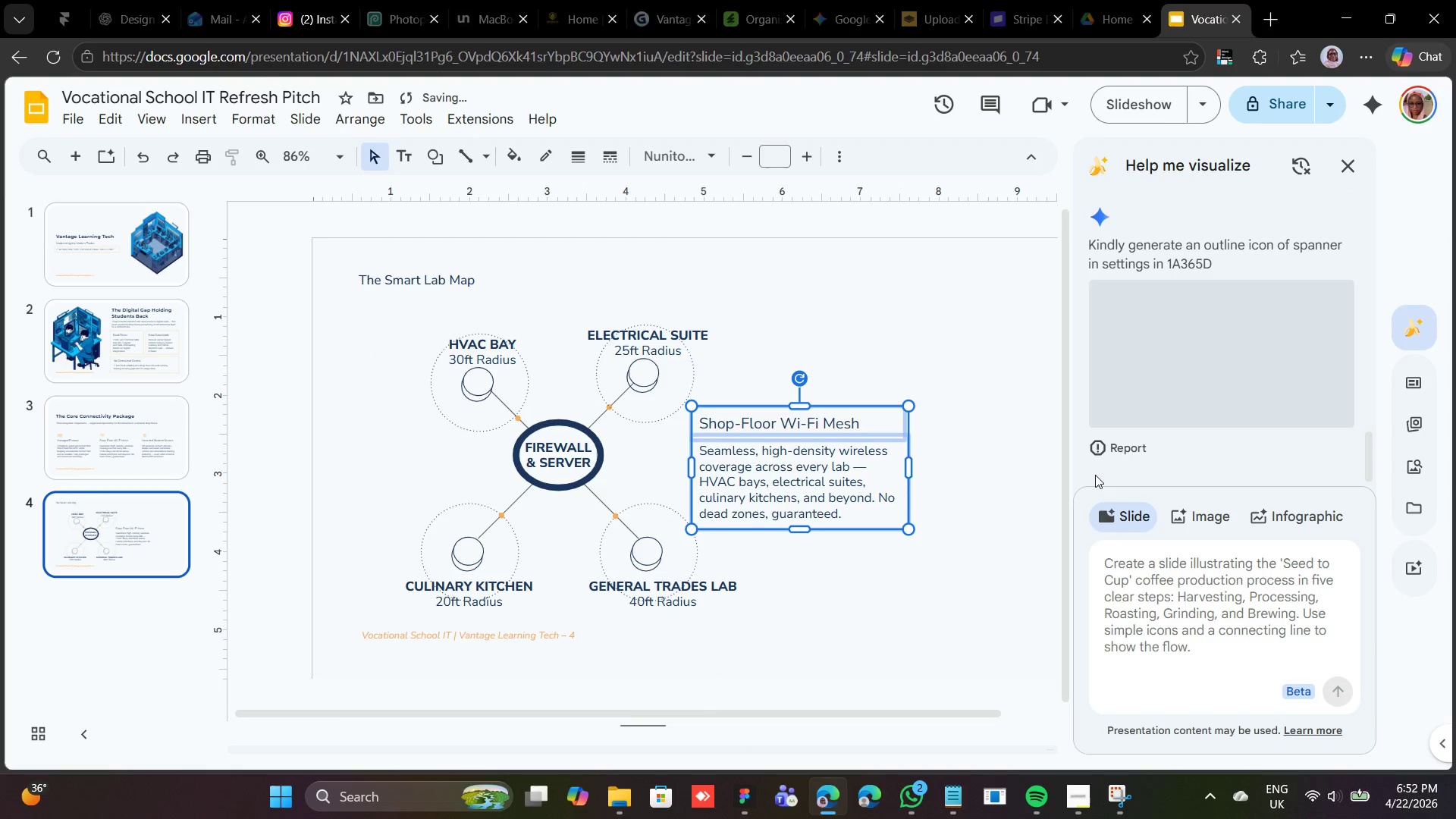 
key(Shift+ArrowUp)
 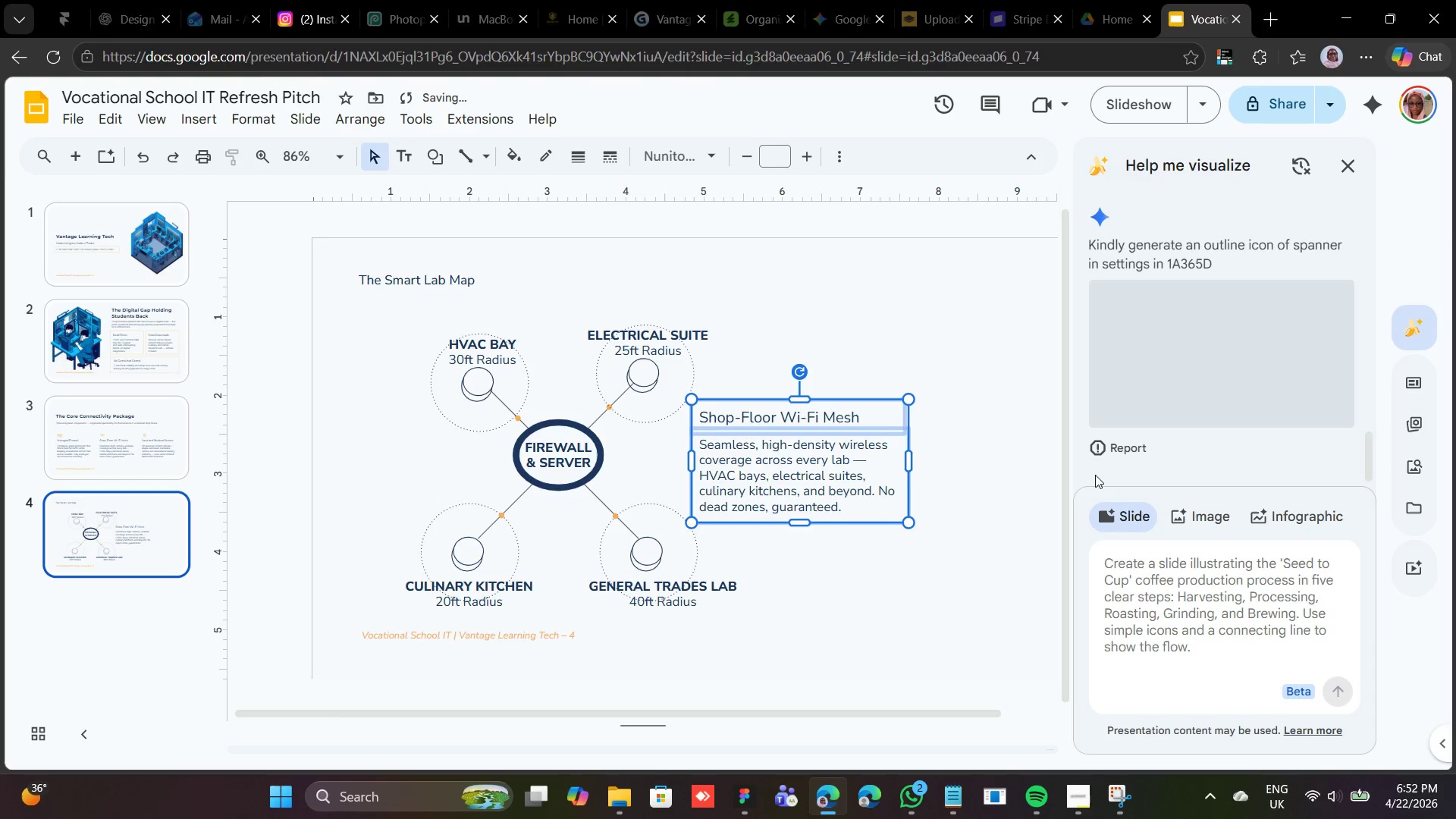 
key(Shift+ArrowRight)
 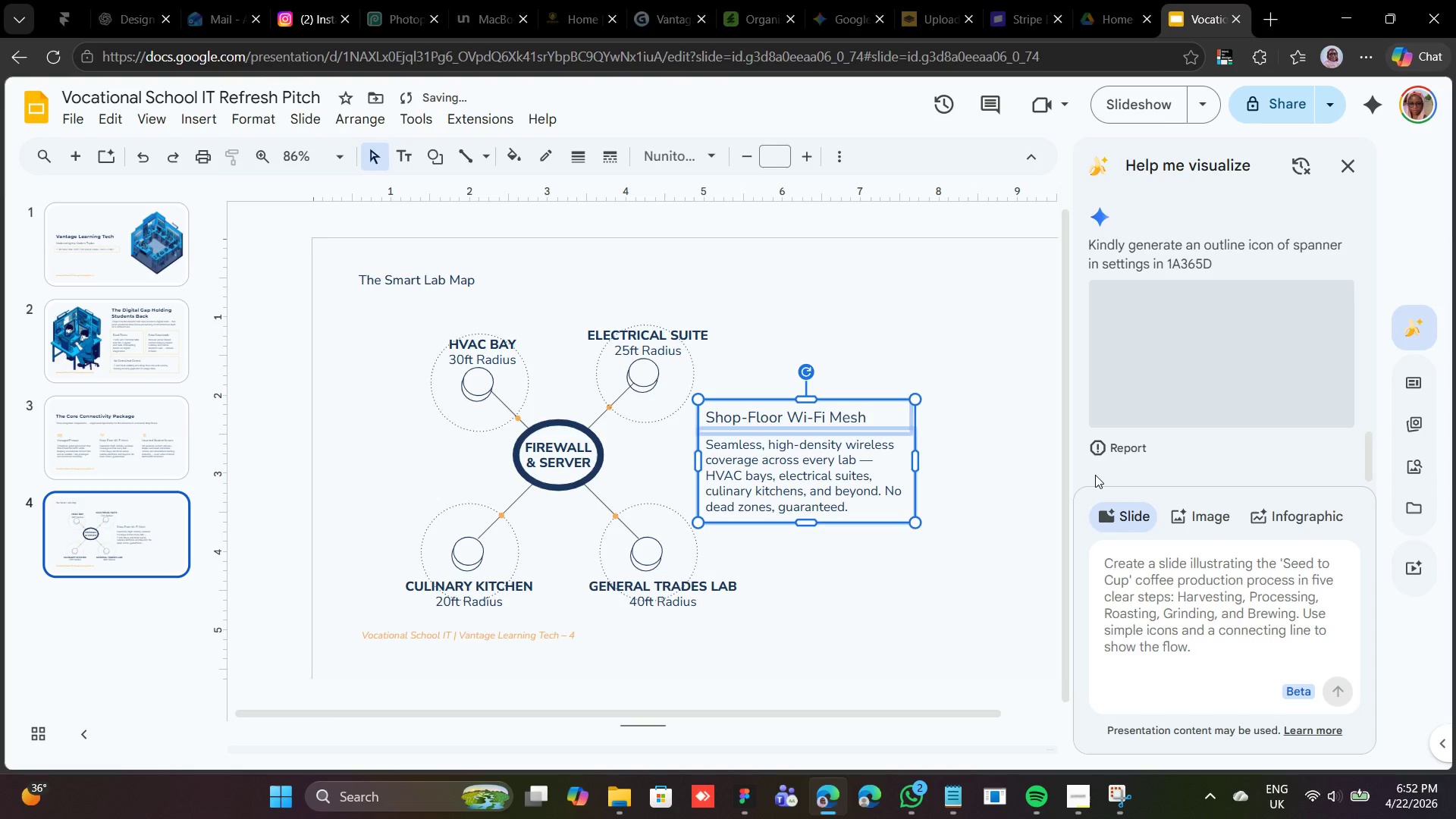 
key(Shift+ArrowUp)
 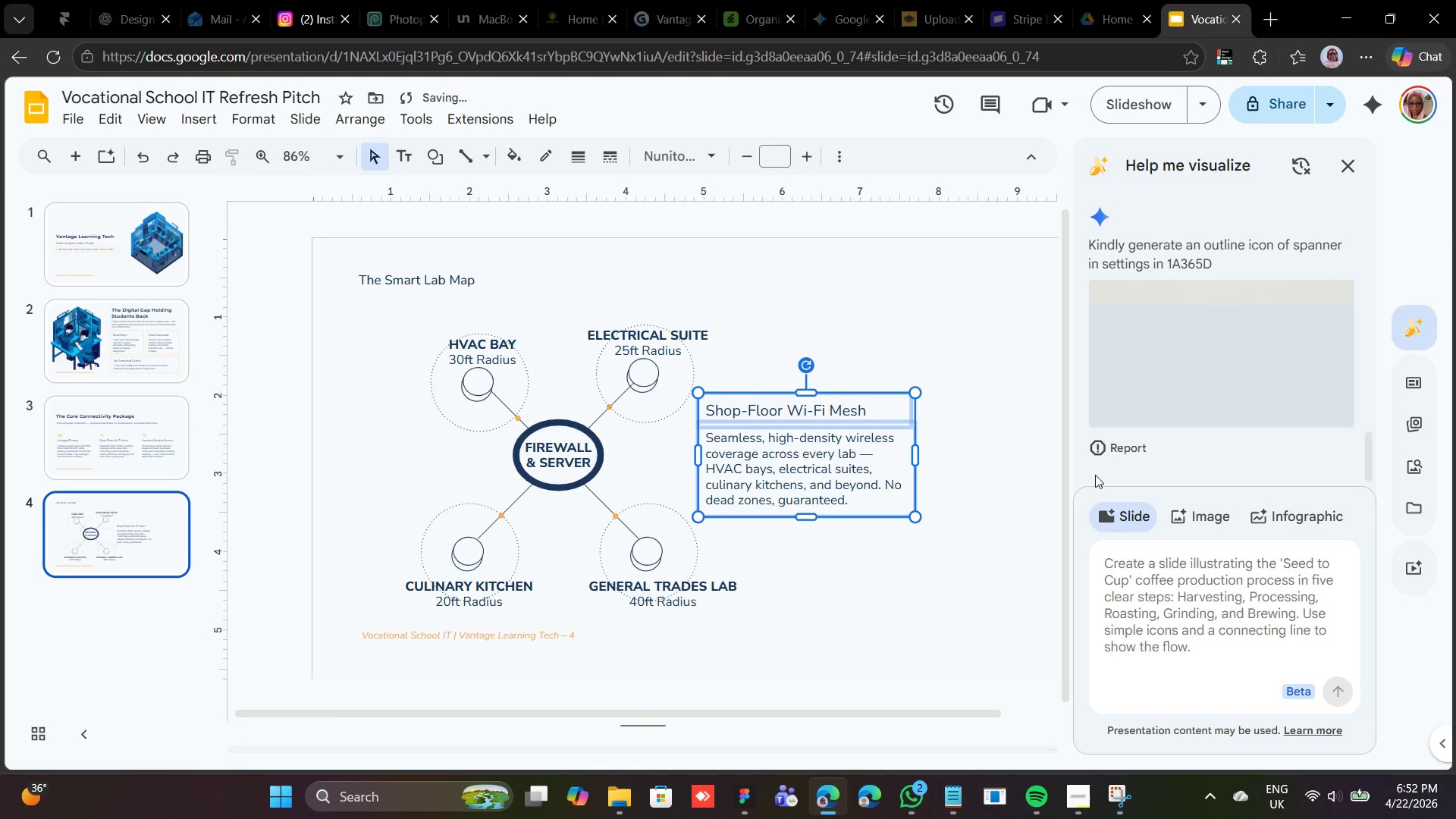 
key(Shift+ArrowDown)
 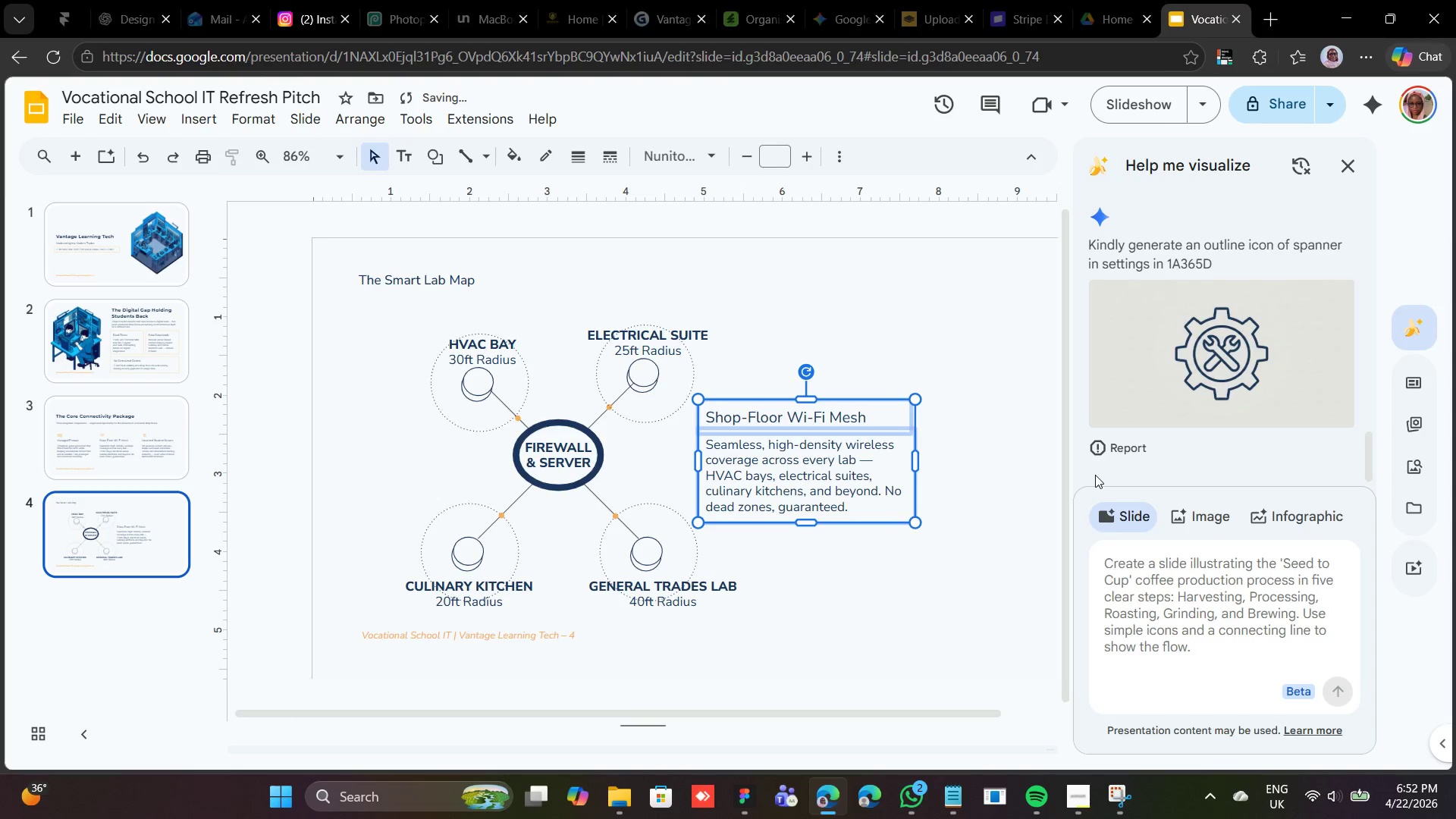 
key(Shift+ArrowUp)
 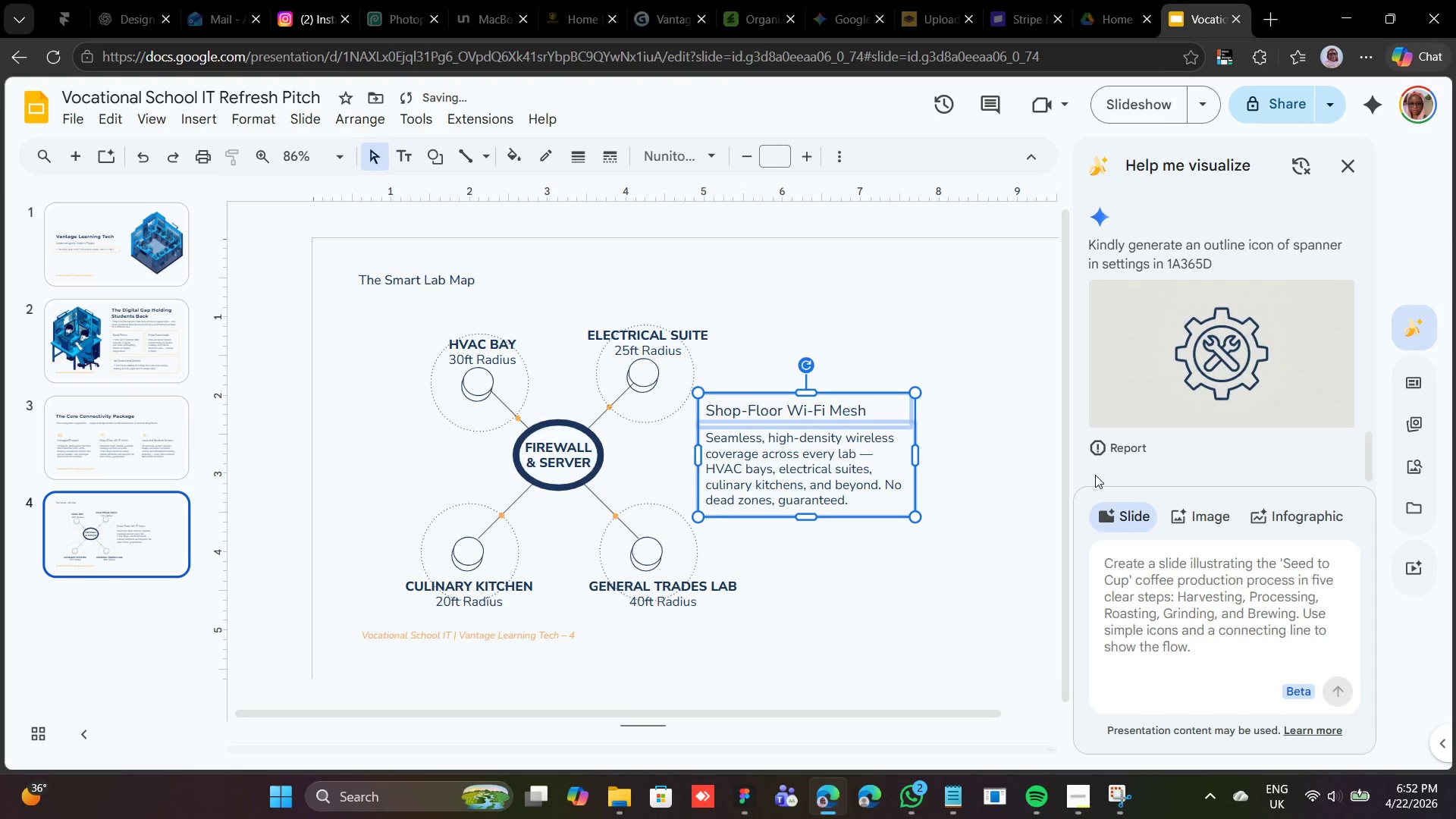 
key(Shift+ArrowRight)
 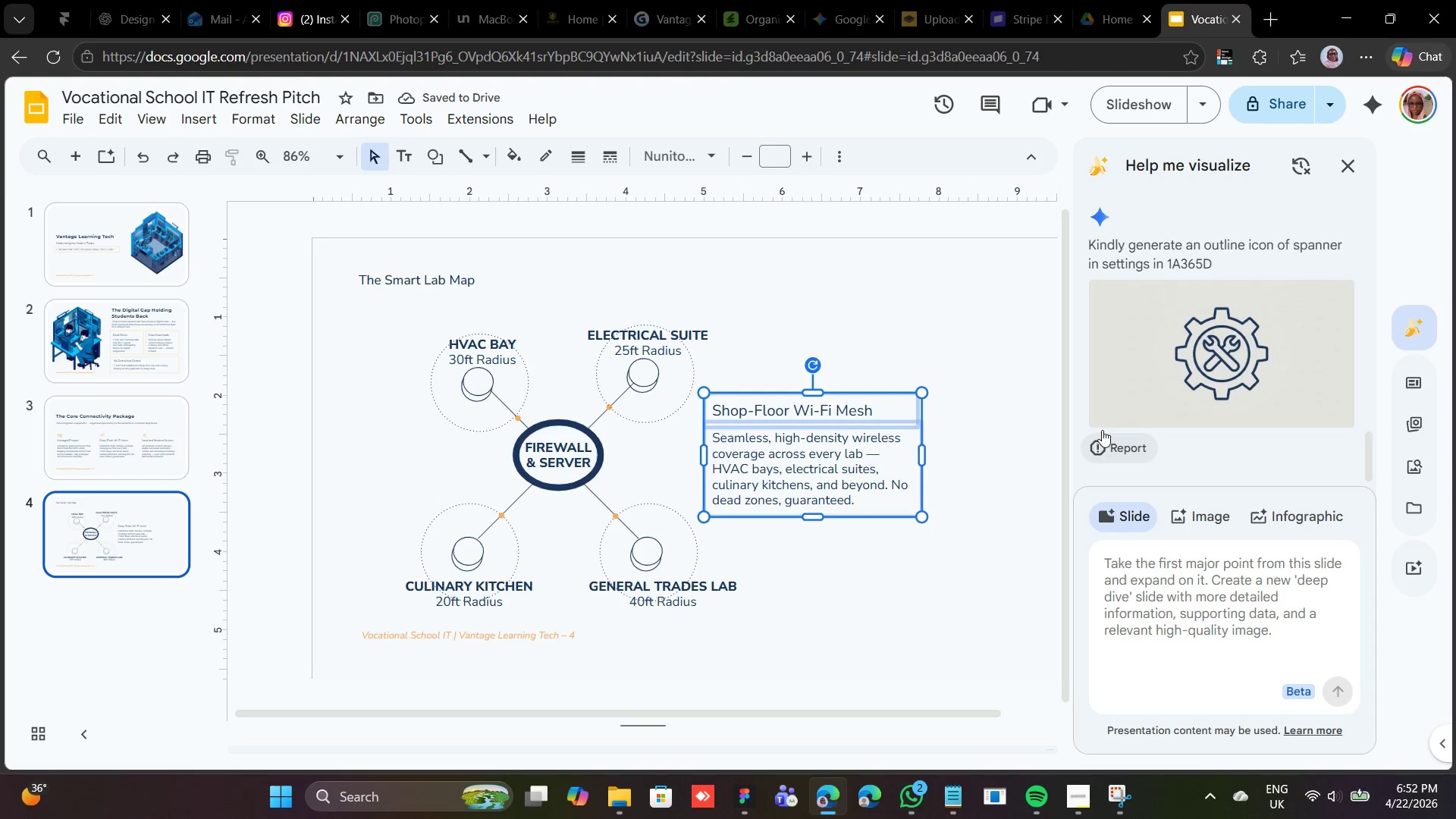 
wait(6.8)
 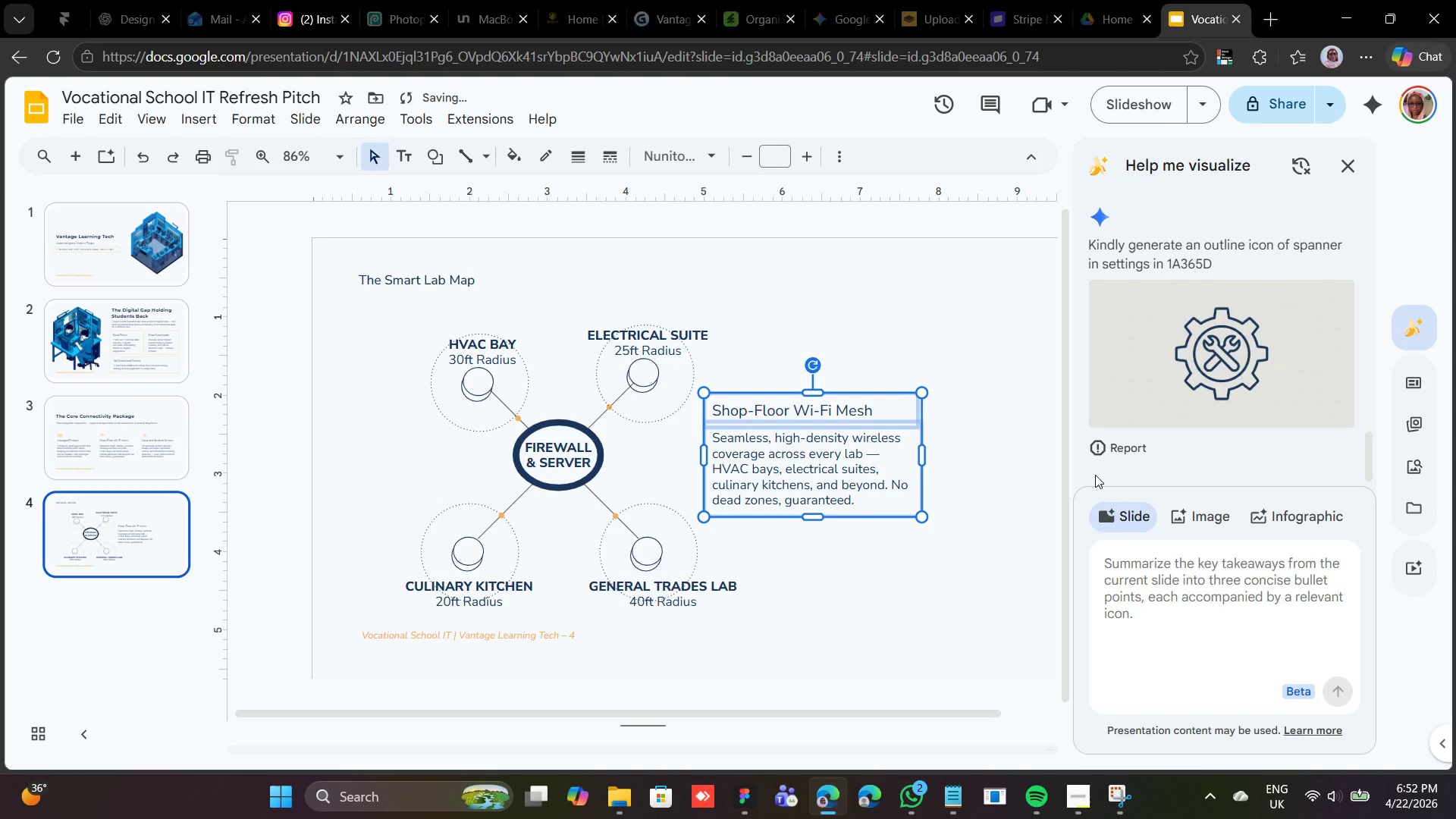 
left_click_drag(start_coordinate=[924, 456], to_coordinate=[1018, 442])
 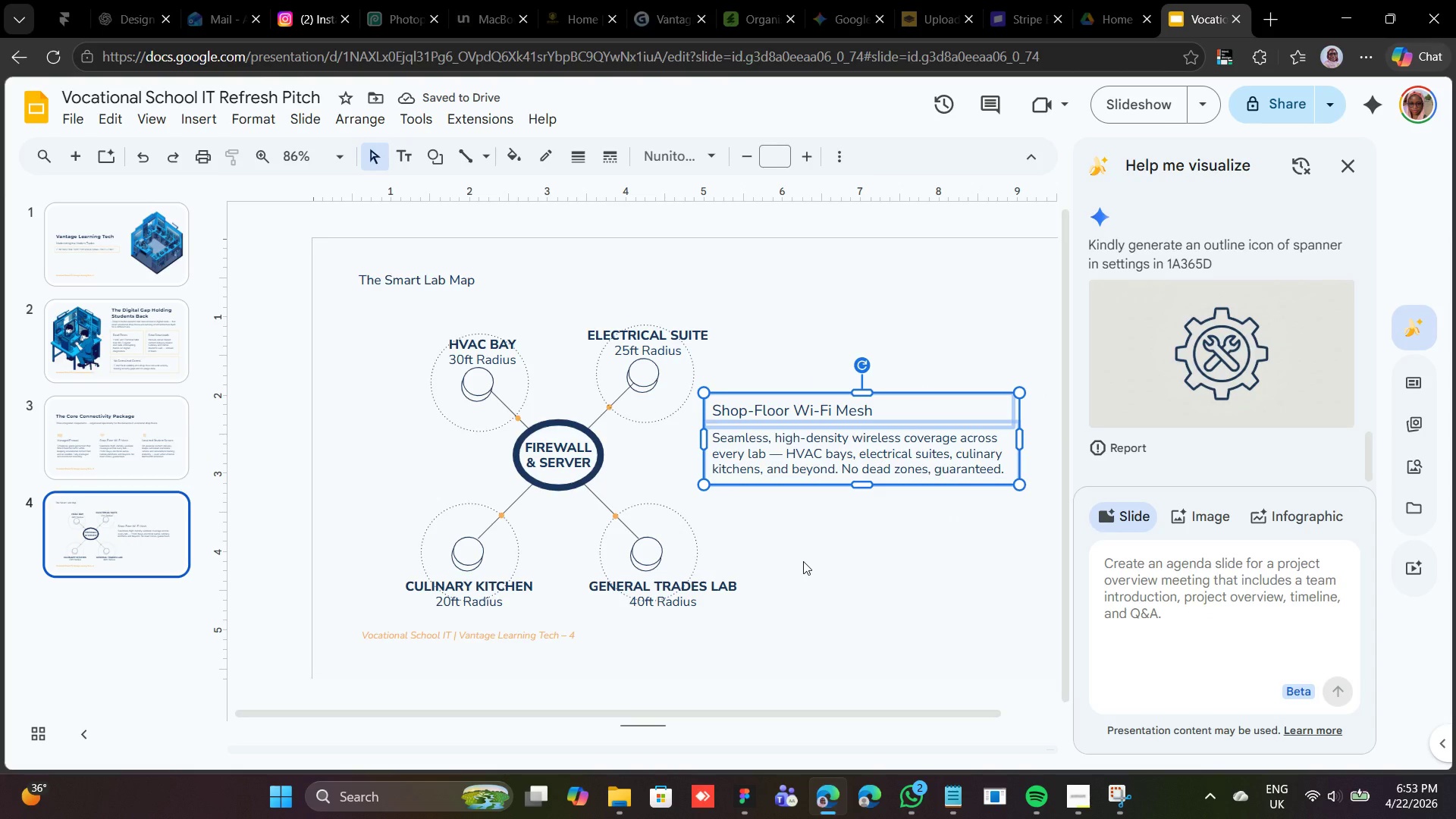 
wait(10.14)
 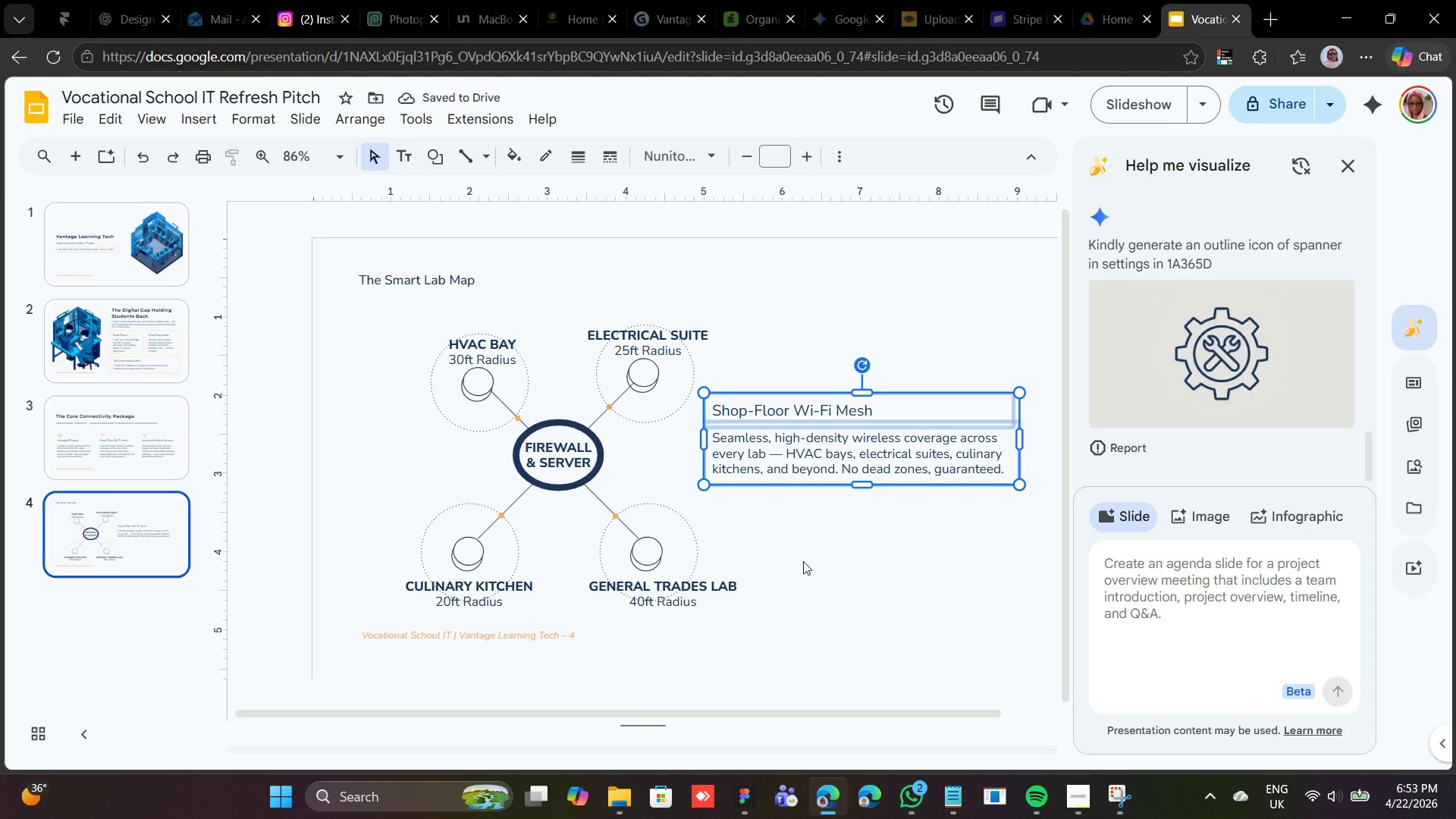 
left_click([105, 413])
 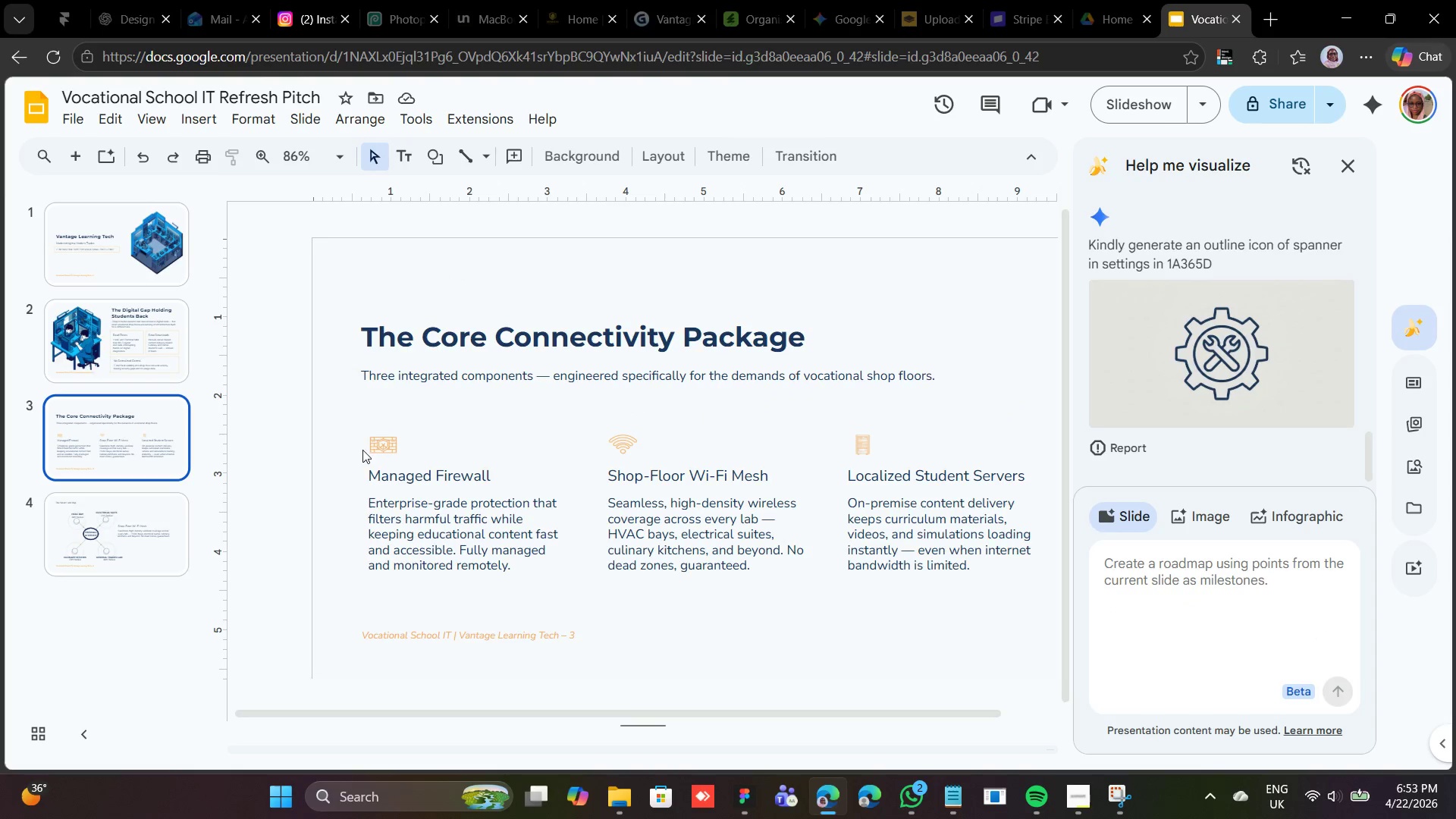 
double_click([375, 442])
 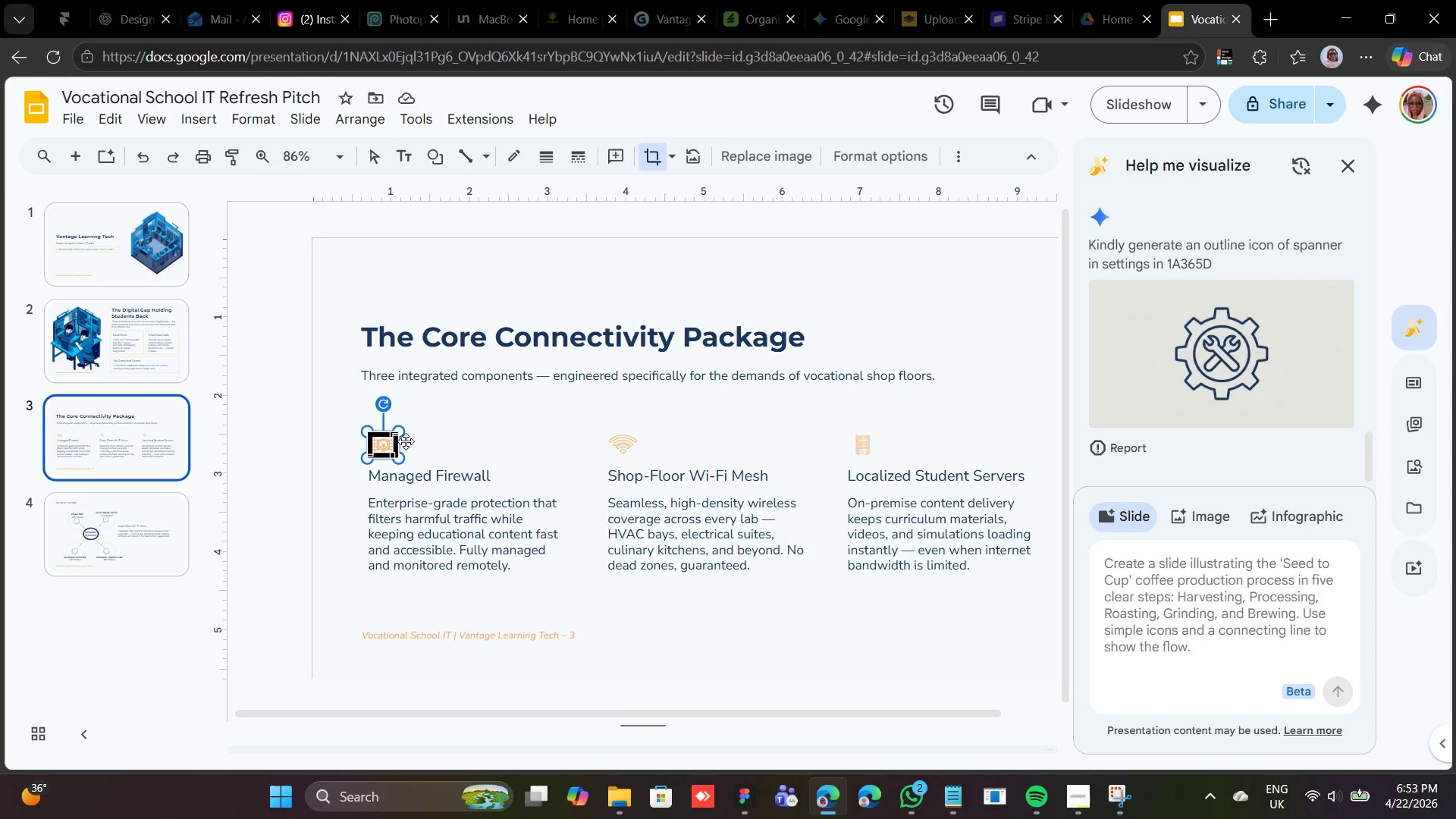 
left_click([419, 445])
 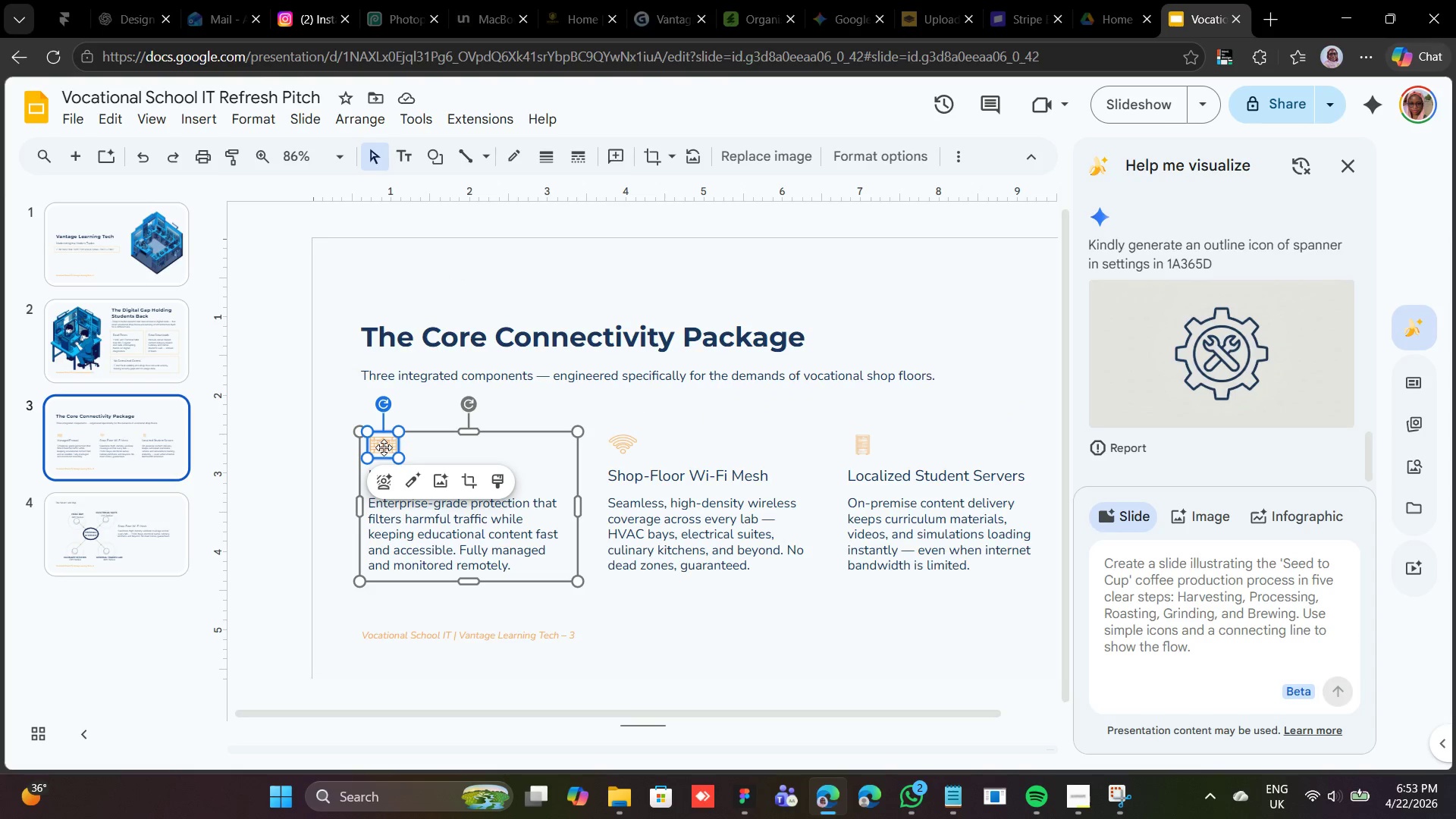 
right_click([384, 444])
 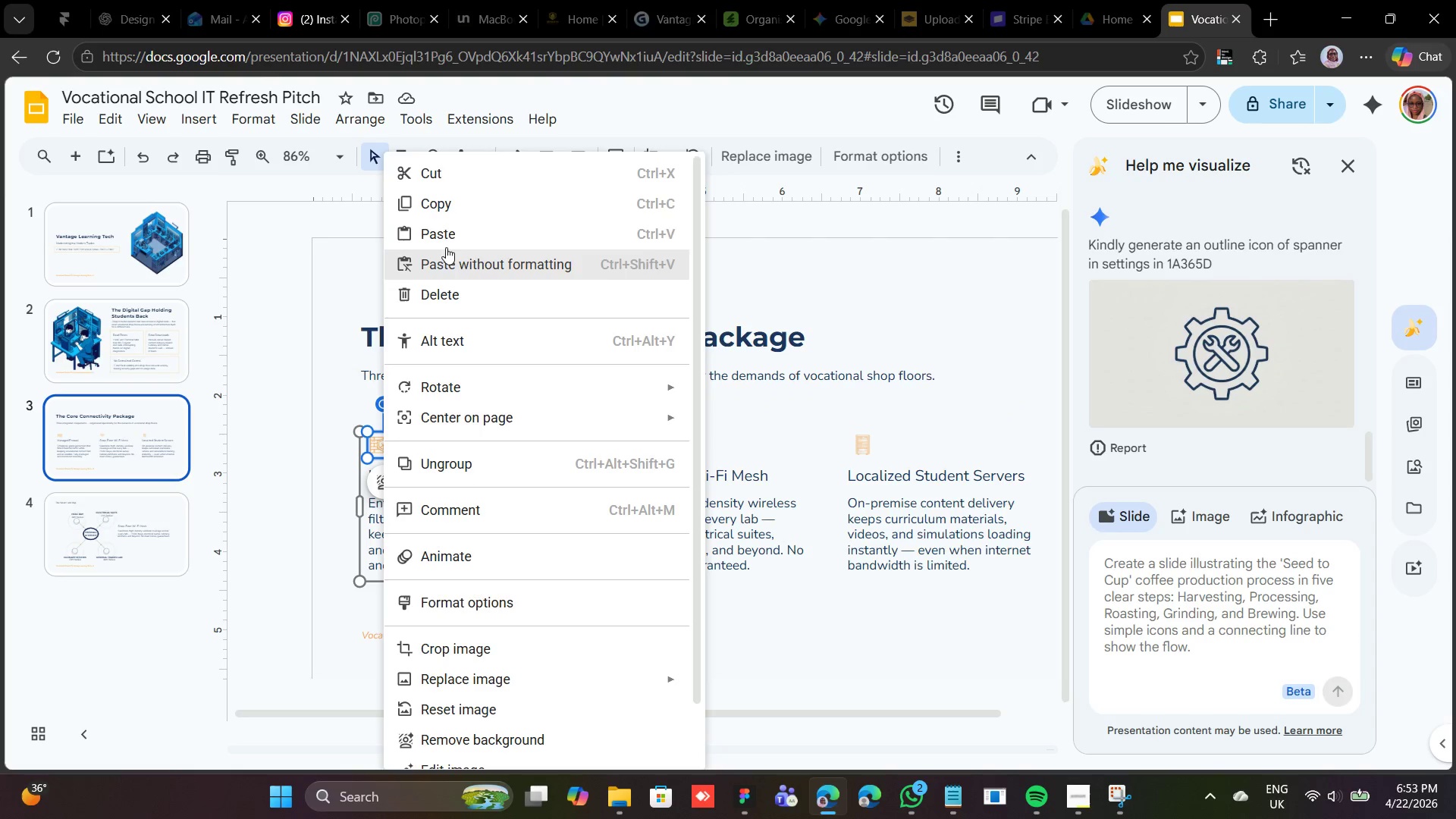 
left_click([459, 207])
 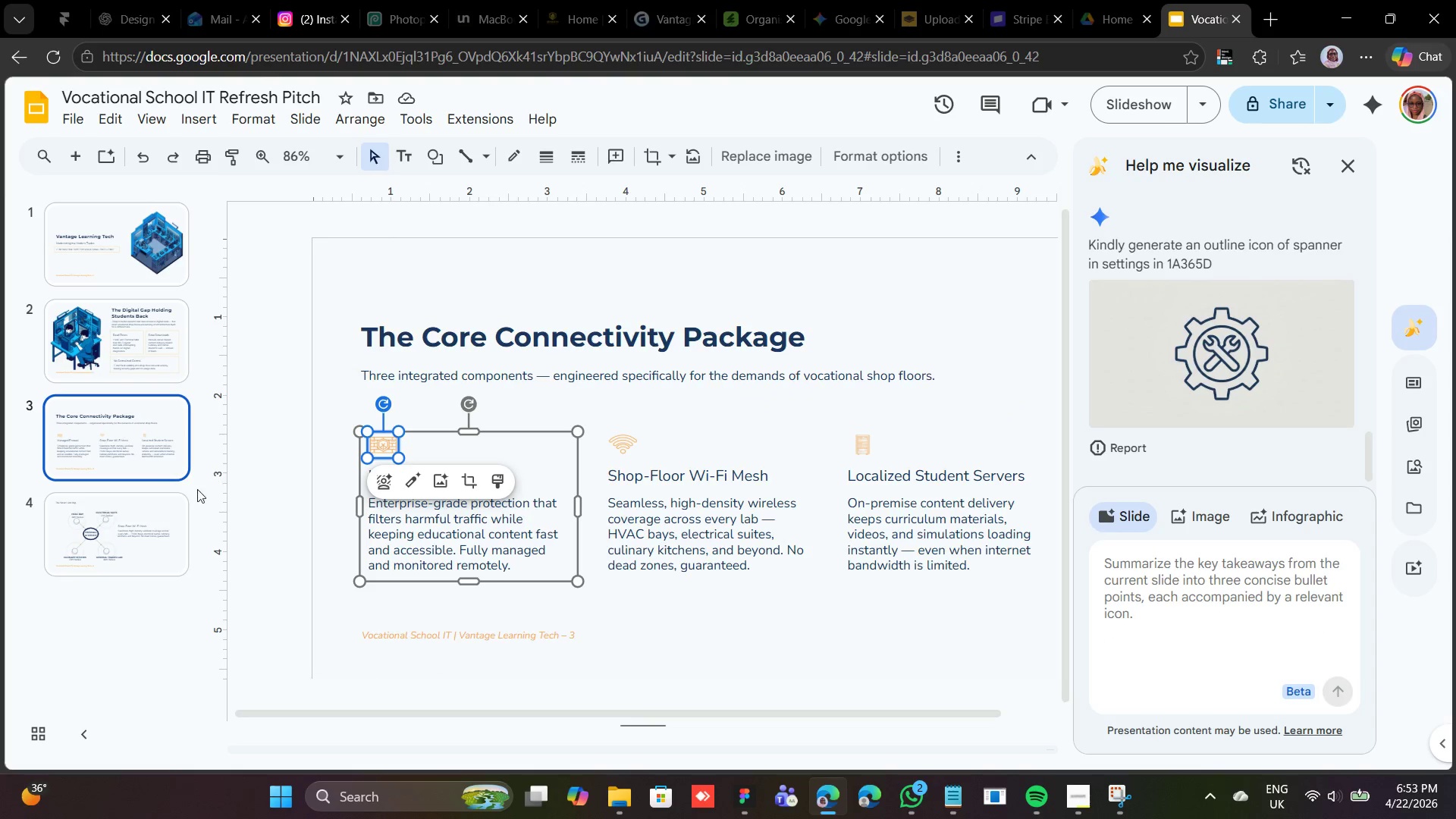 
left_click([152, 540])
 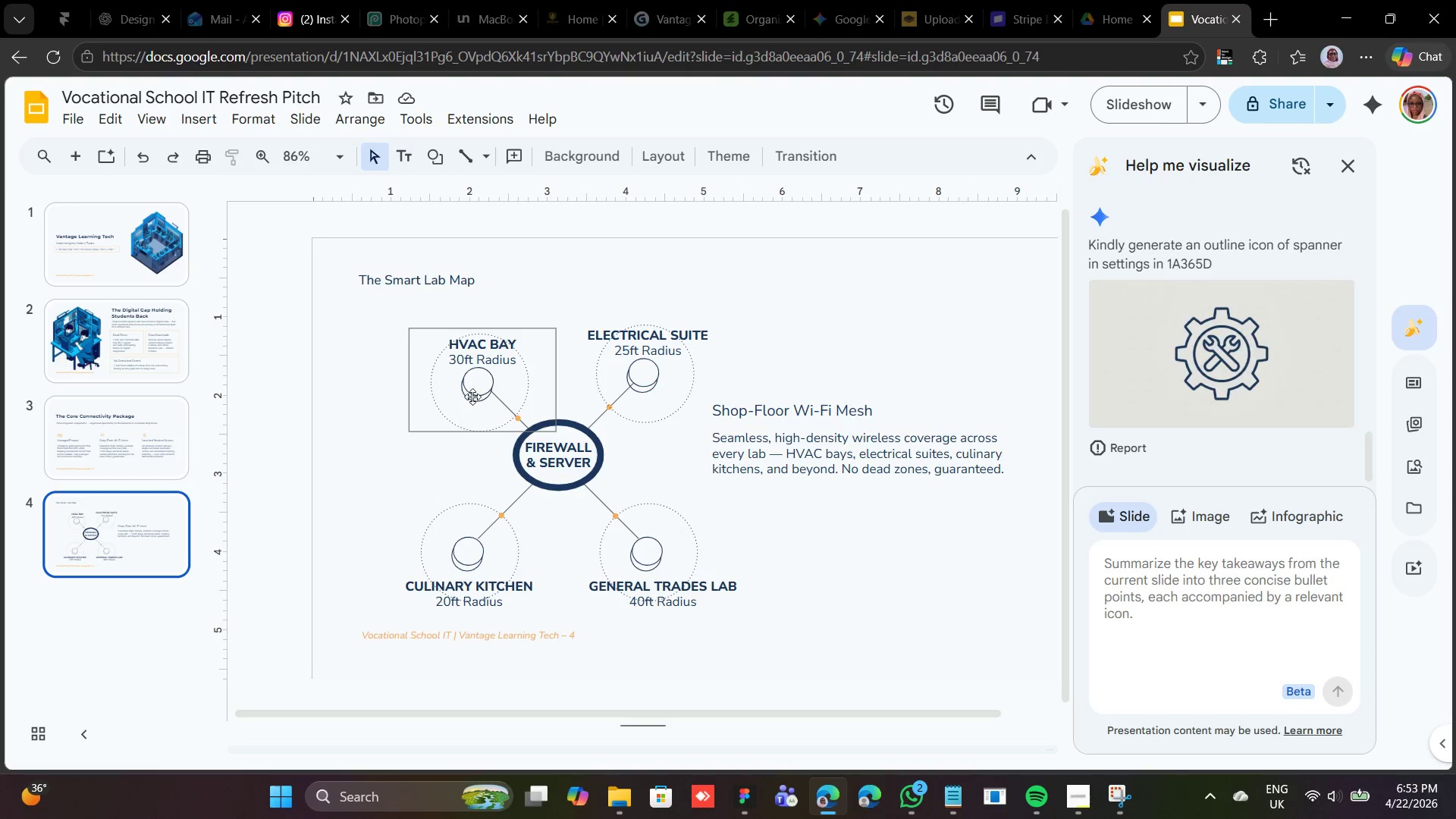 
right_click([476, 391])
 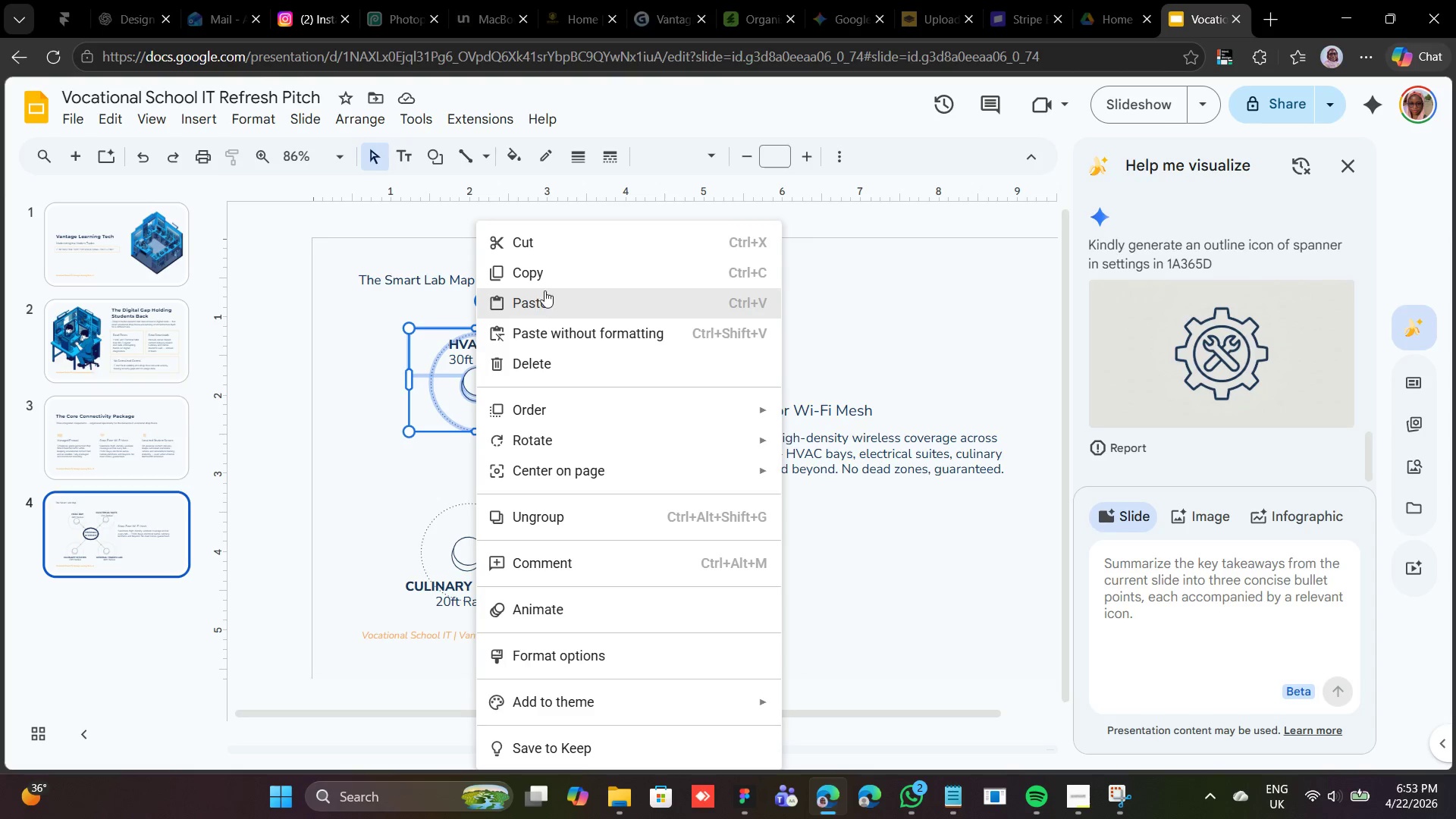 
left_click([541, 297])
 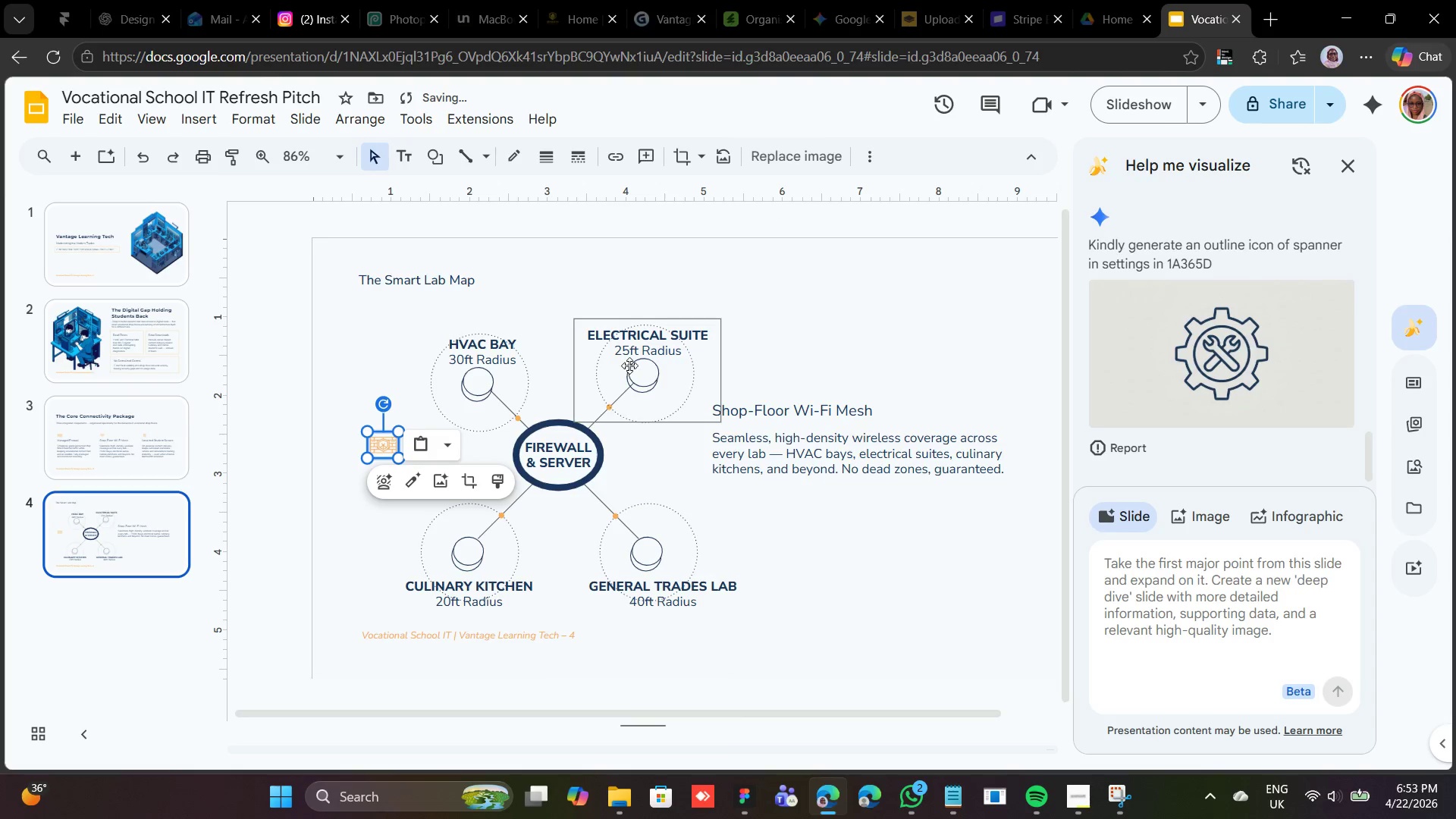 
hold_key(key=ArrowUp, duration=0.78)
 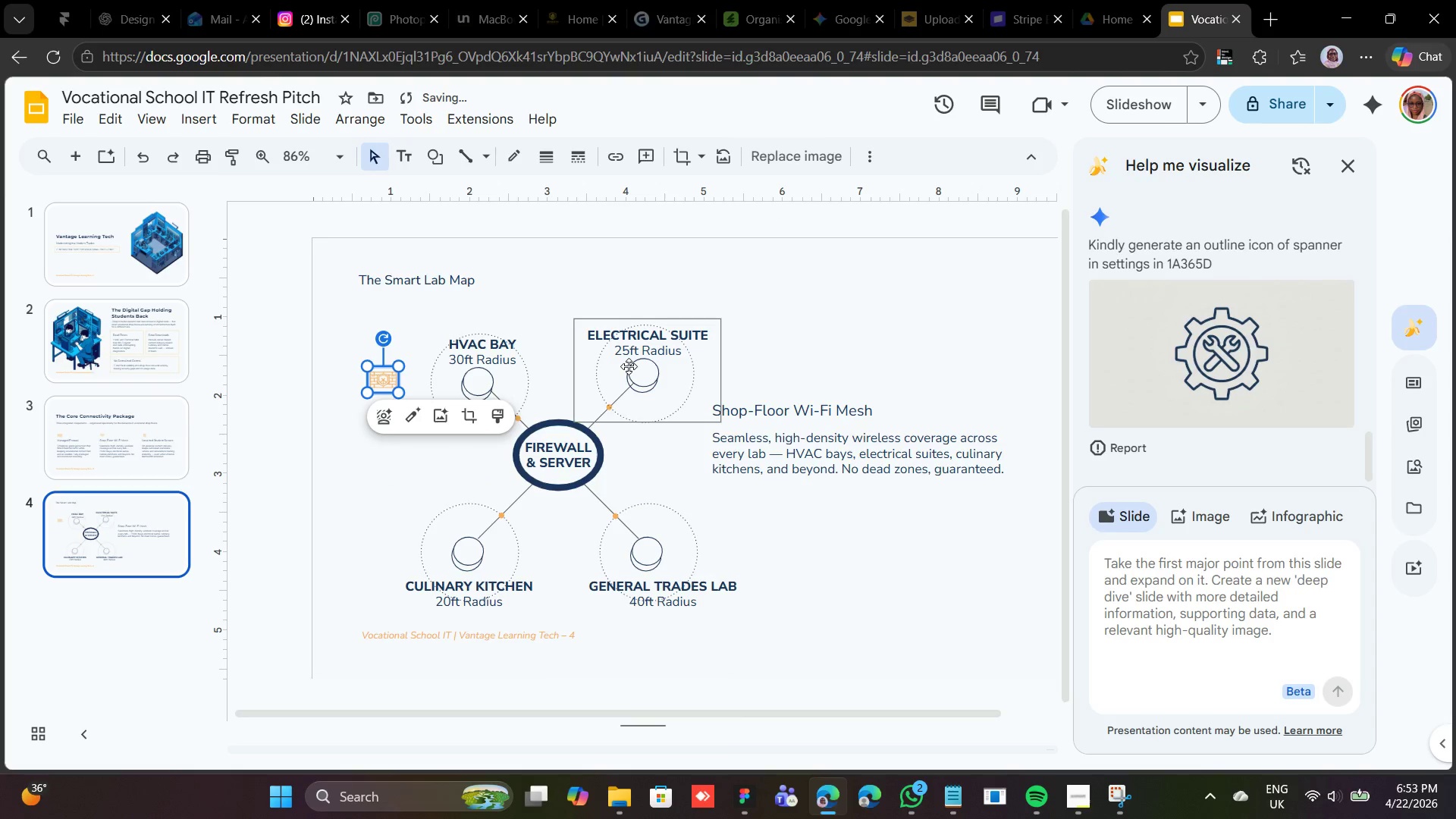 
key(Shift+ArrowRight)
 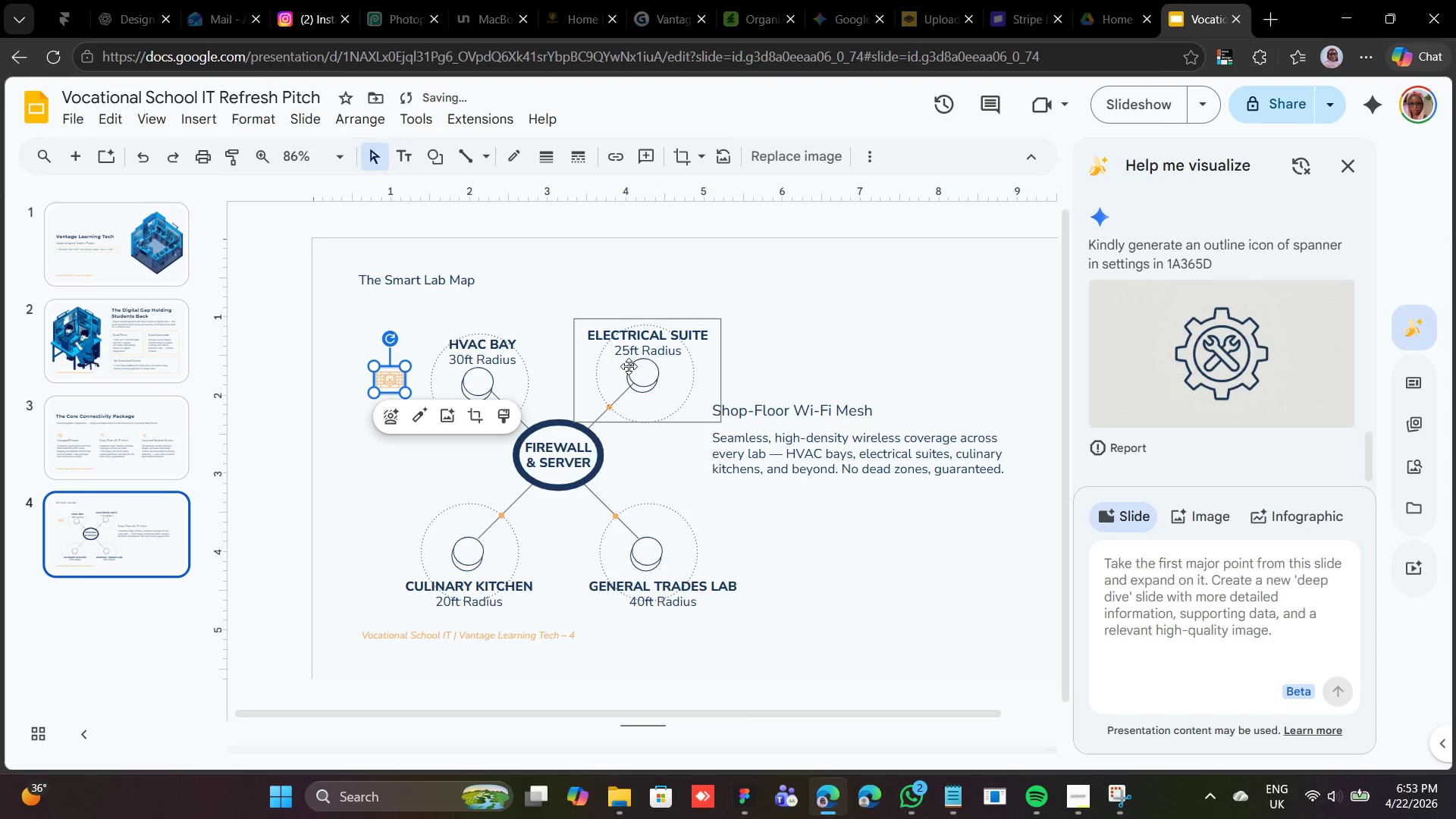 
key(Shift+ArrowRight)
 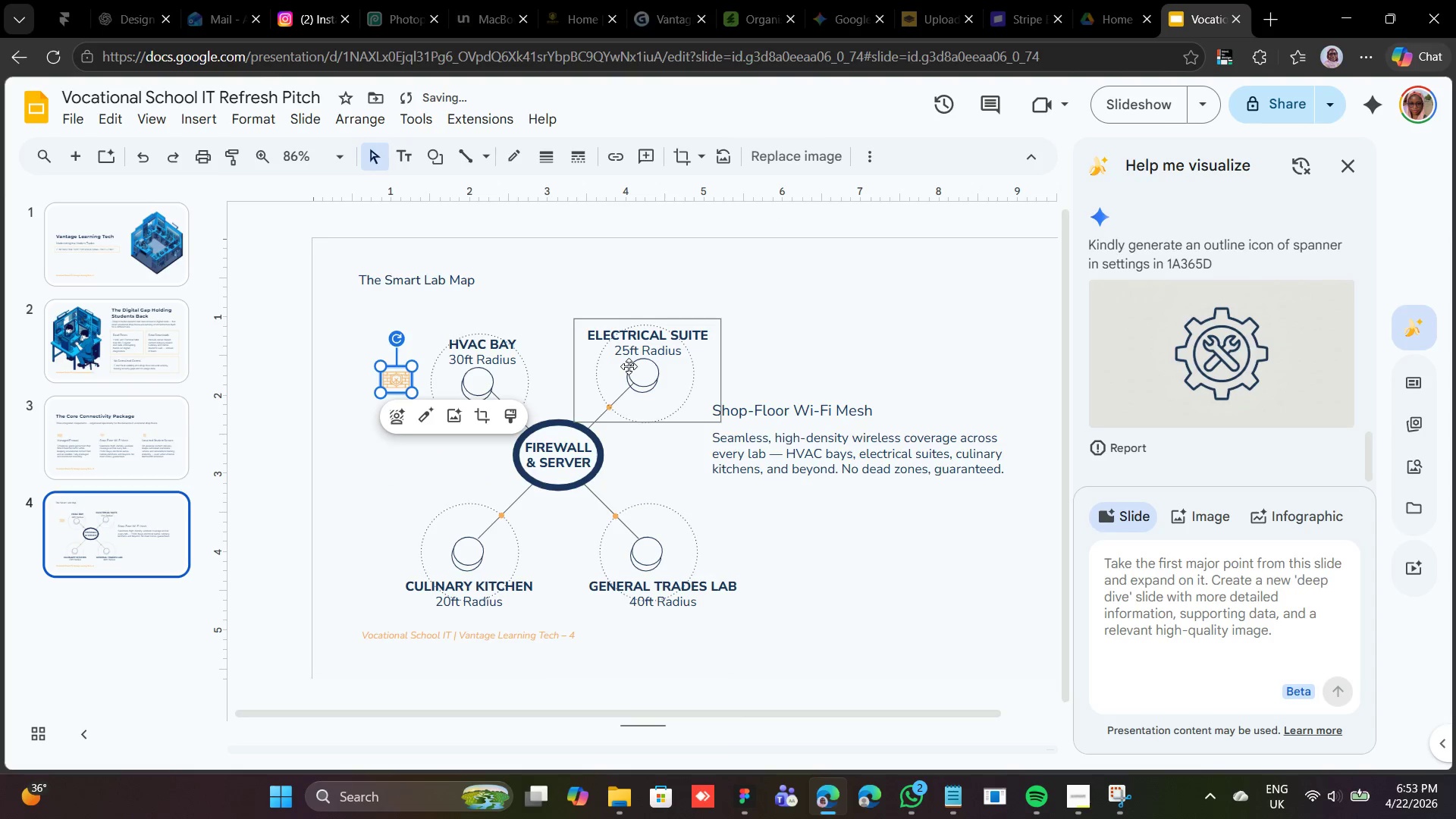 
key(Shift+ArrowRight)
 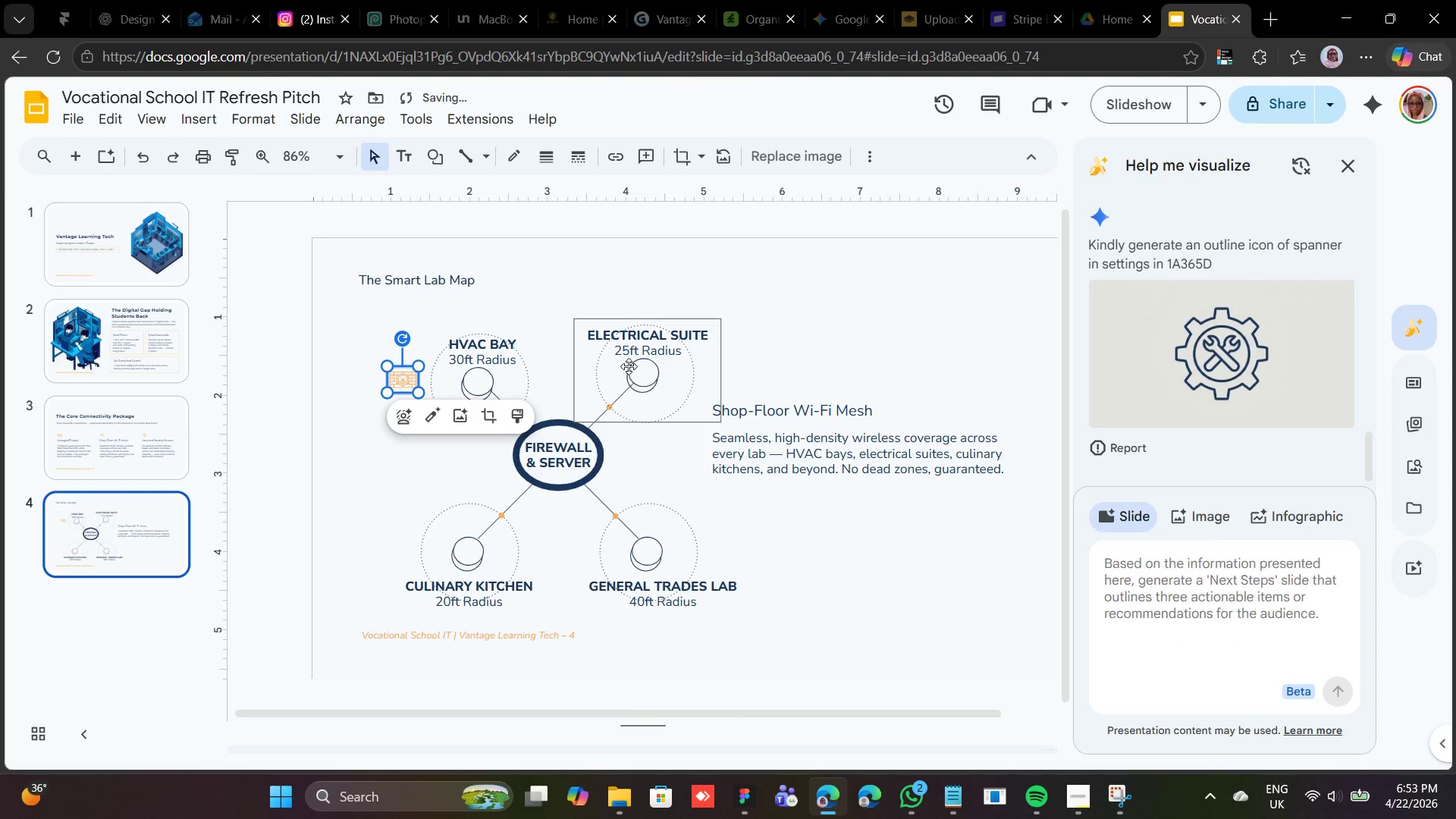 
key(Shift+ArrowRight)
 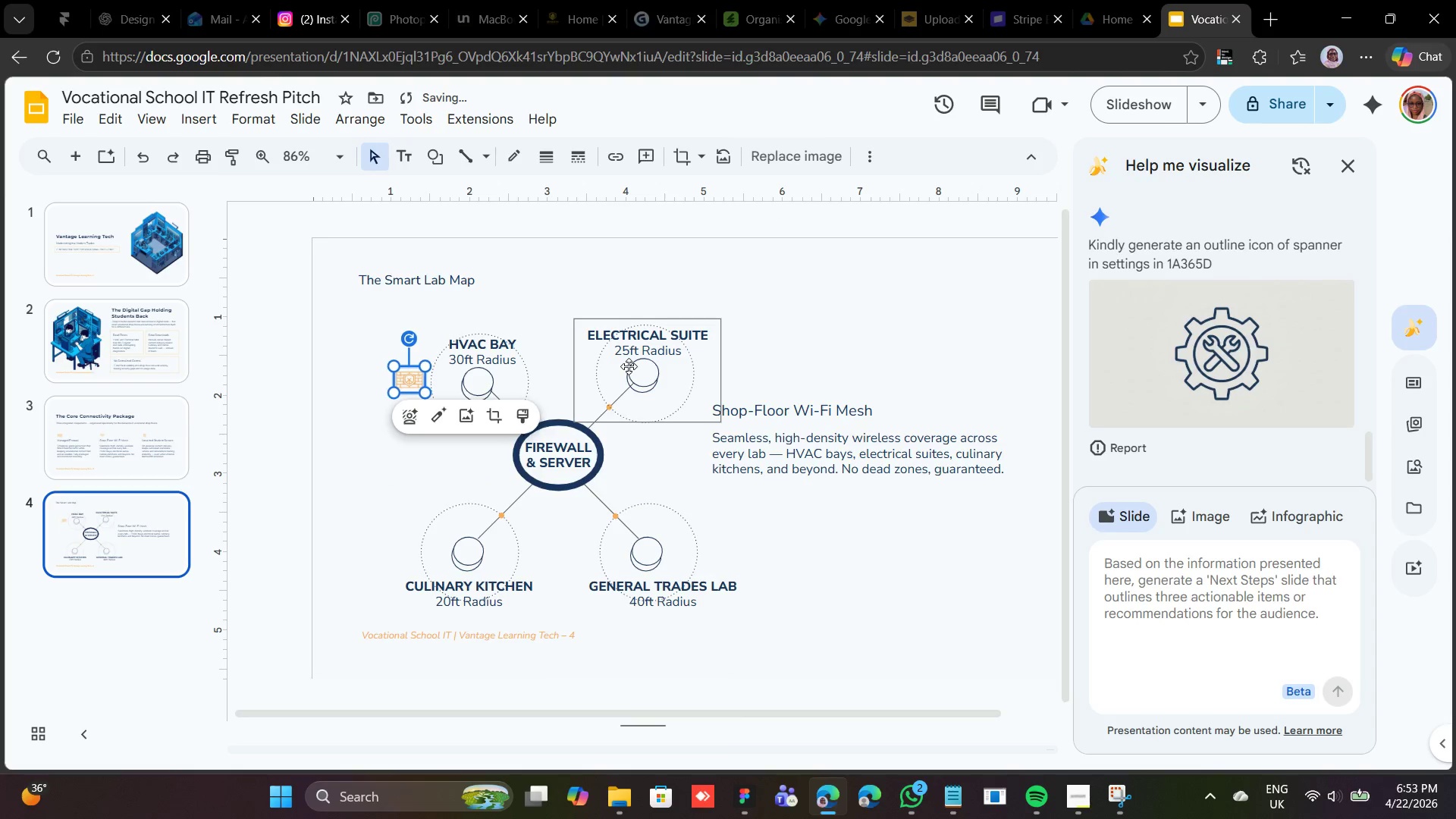 
key(Shift+ArrowRight)
 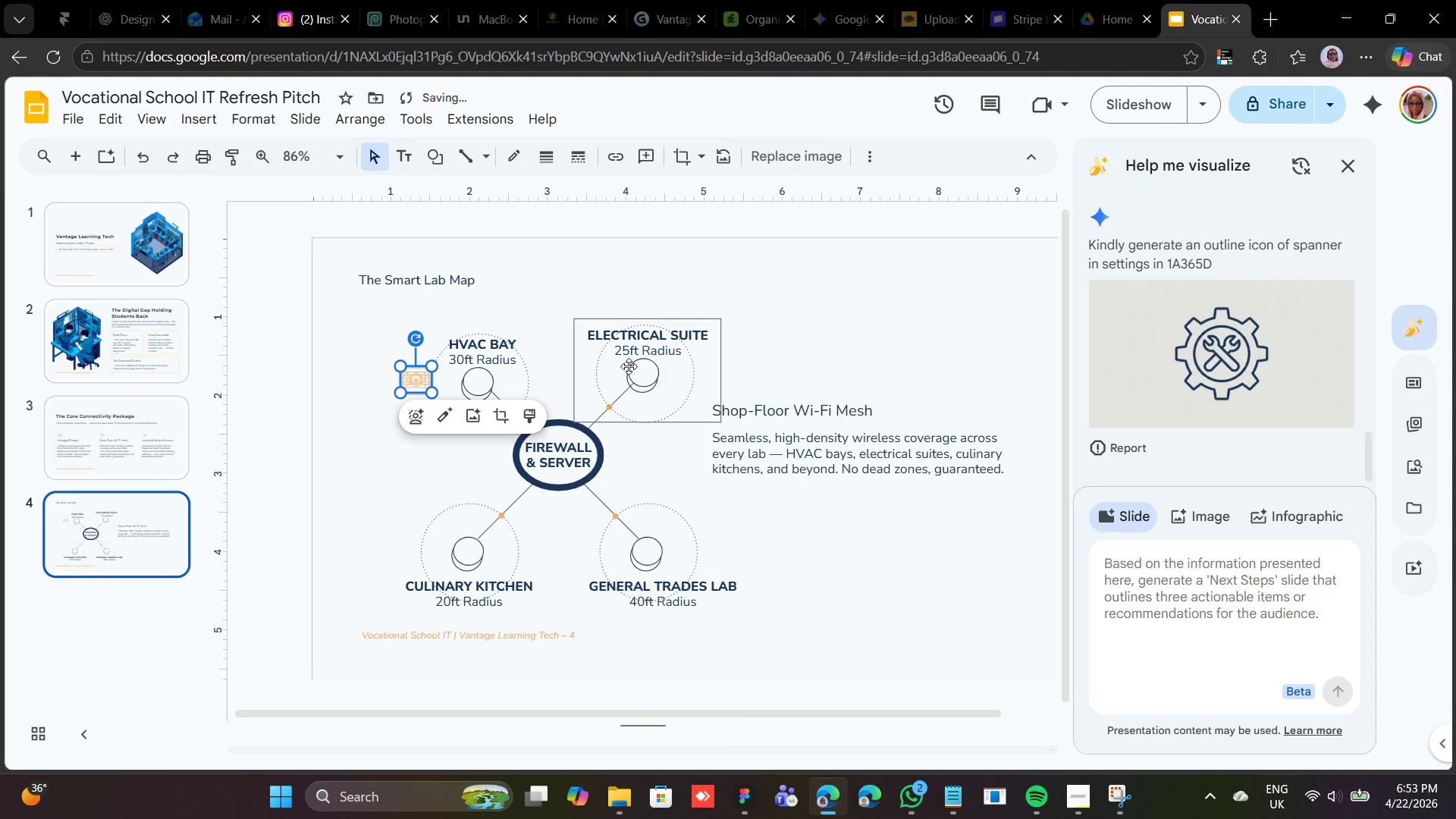 
hold_key(key=ArrowRight, duration=0.81)
 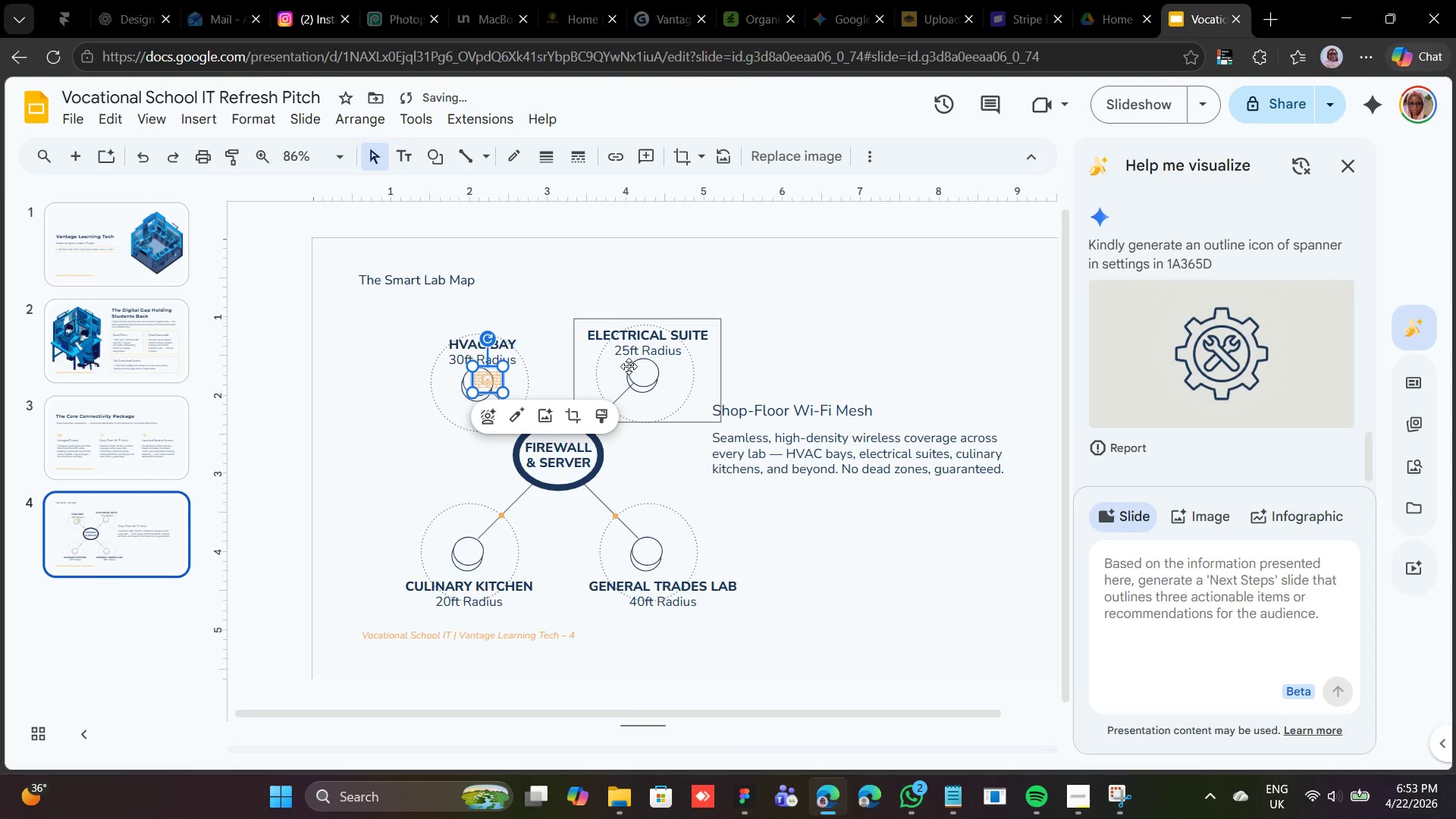 
key(Shift+ArrowLeft)
 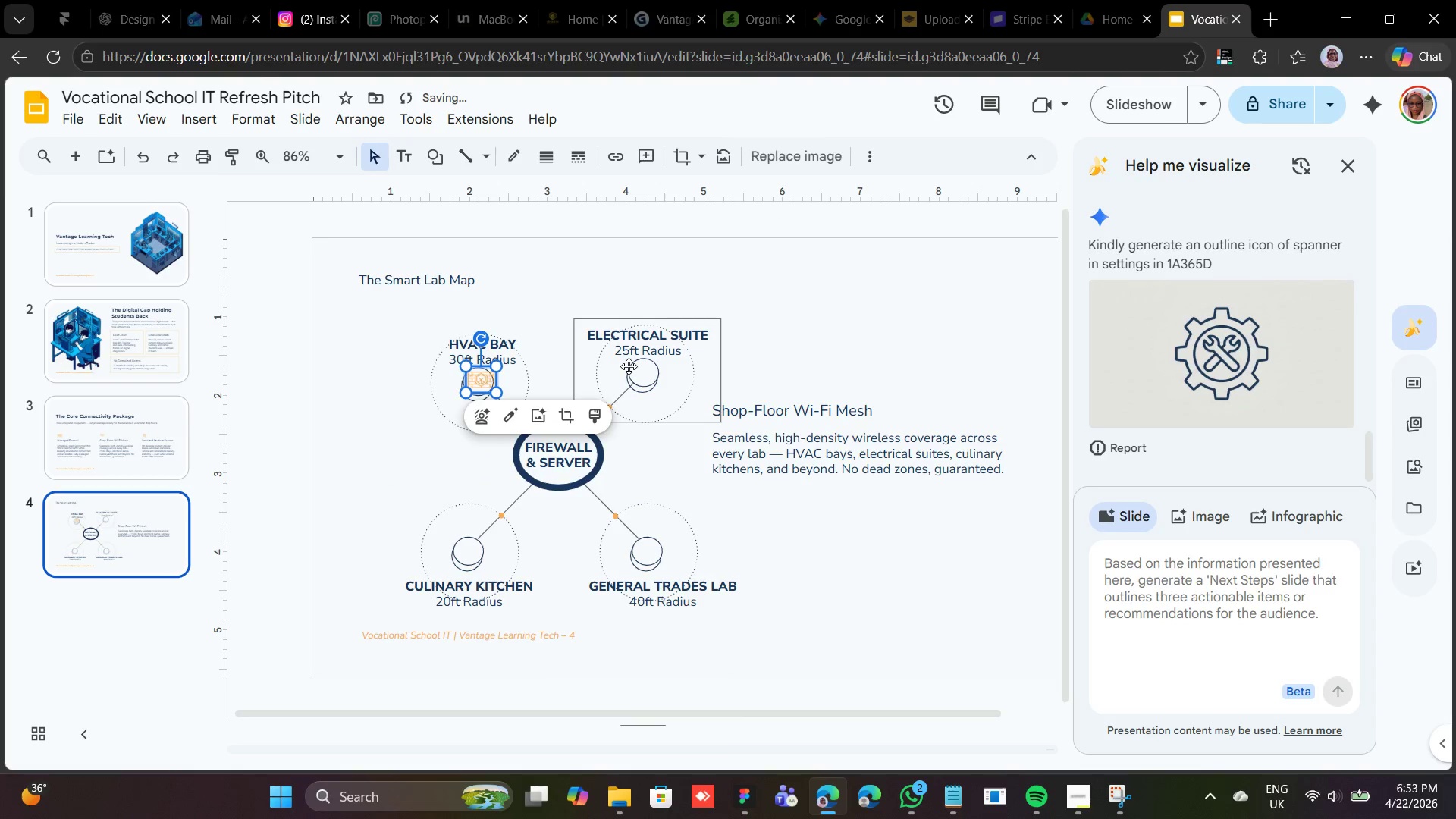 
key(Shift+ArrowLeft)
 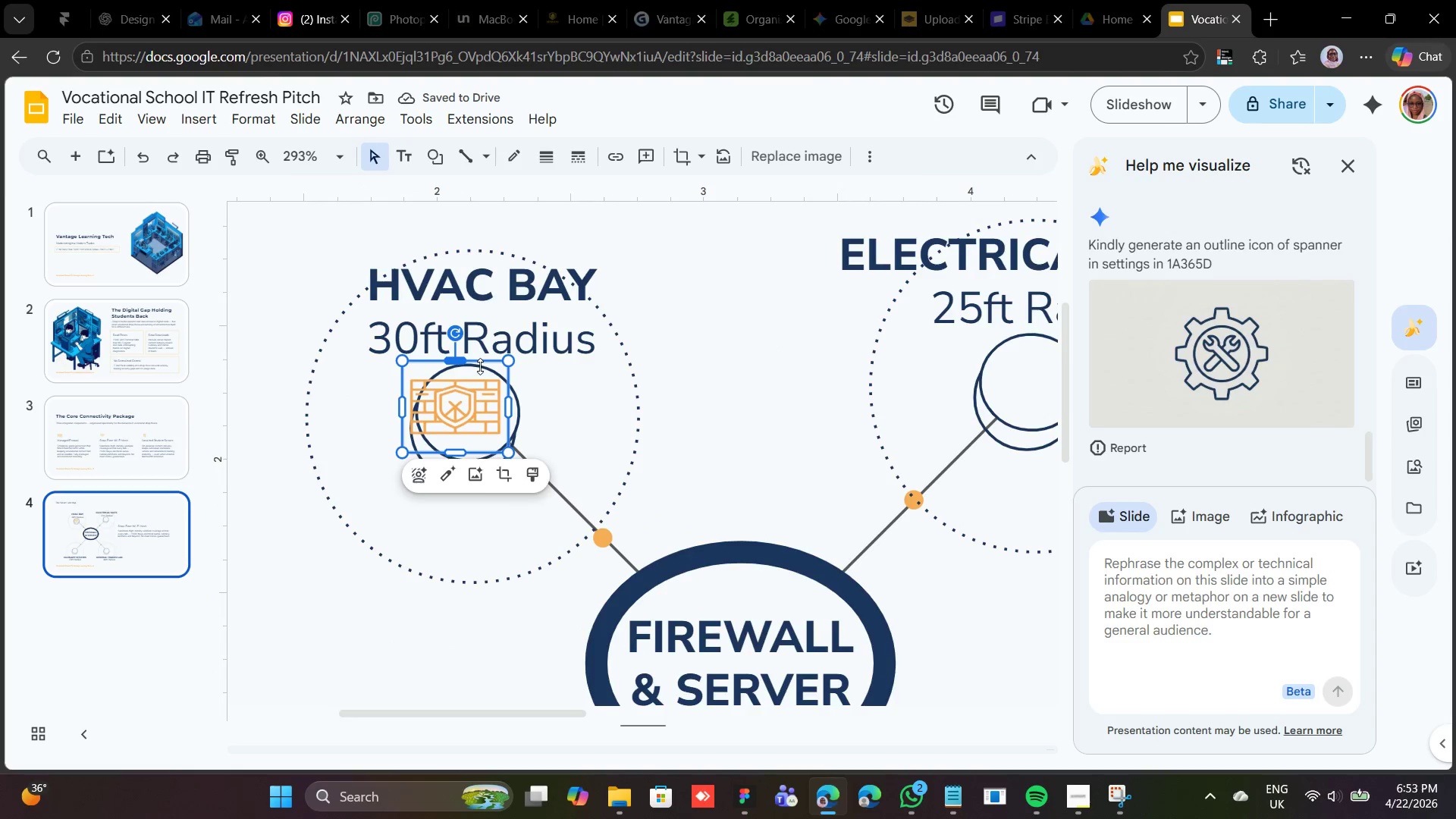 
wait(5.25)
 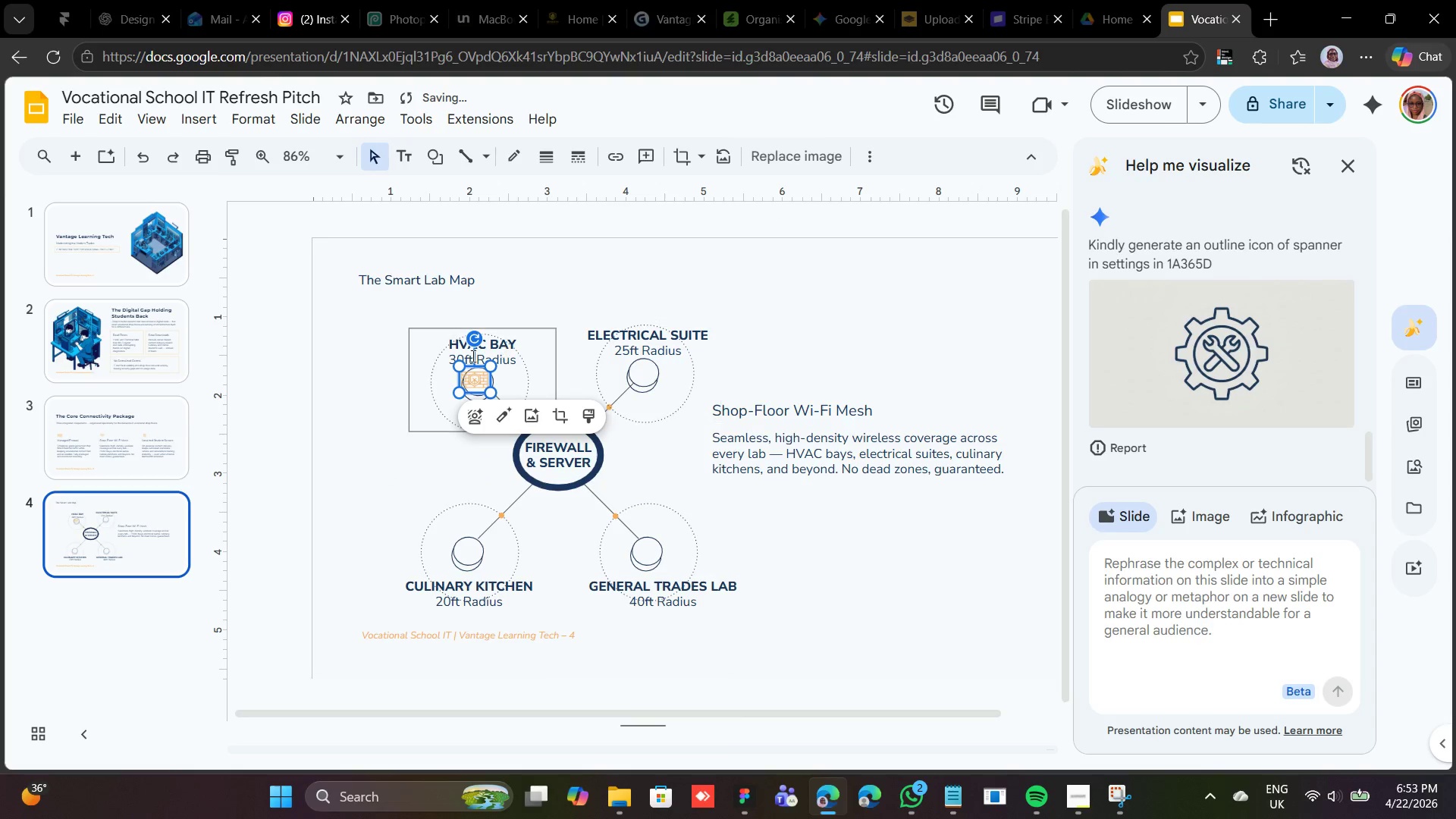 
hold_key(key=ShiftLeft, duration=6.16)
left_click_drag(start_coordinate=[333, 354], to_coordinate=[372, 406])
 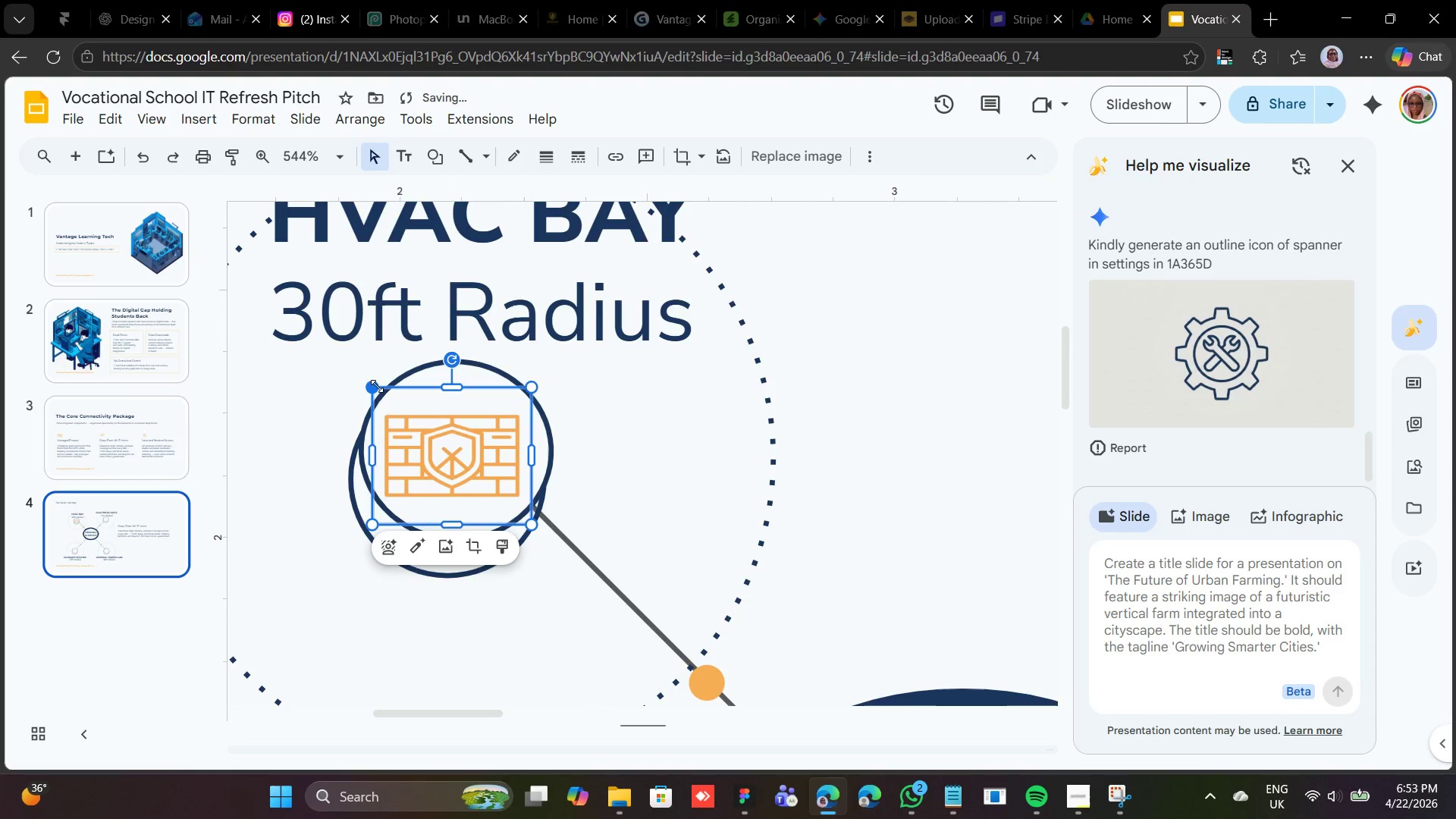 
left_click_drag(start_coordinate=[375, 384], to_coordinate=[388, 396])
 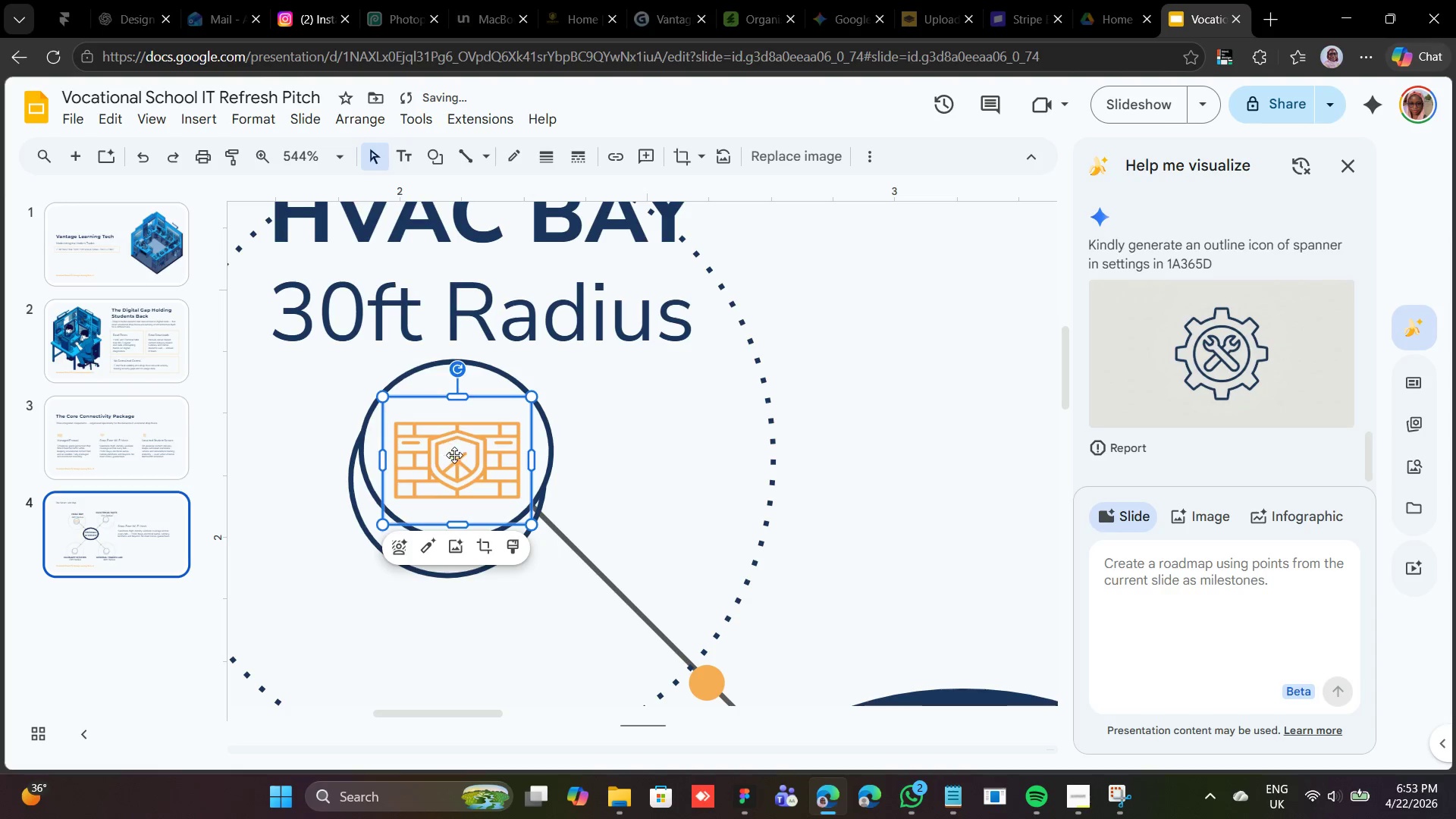 
left_click_drag(start_coordinate=[455, 462], to_coordinate=[457, 457])
 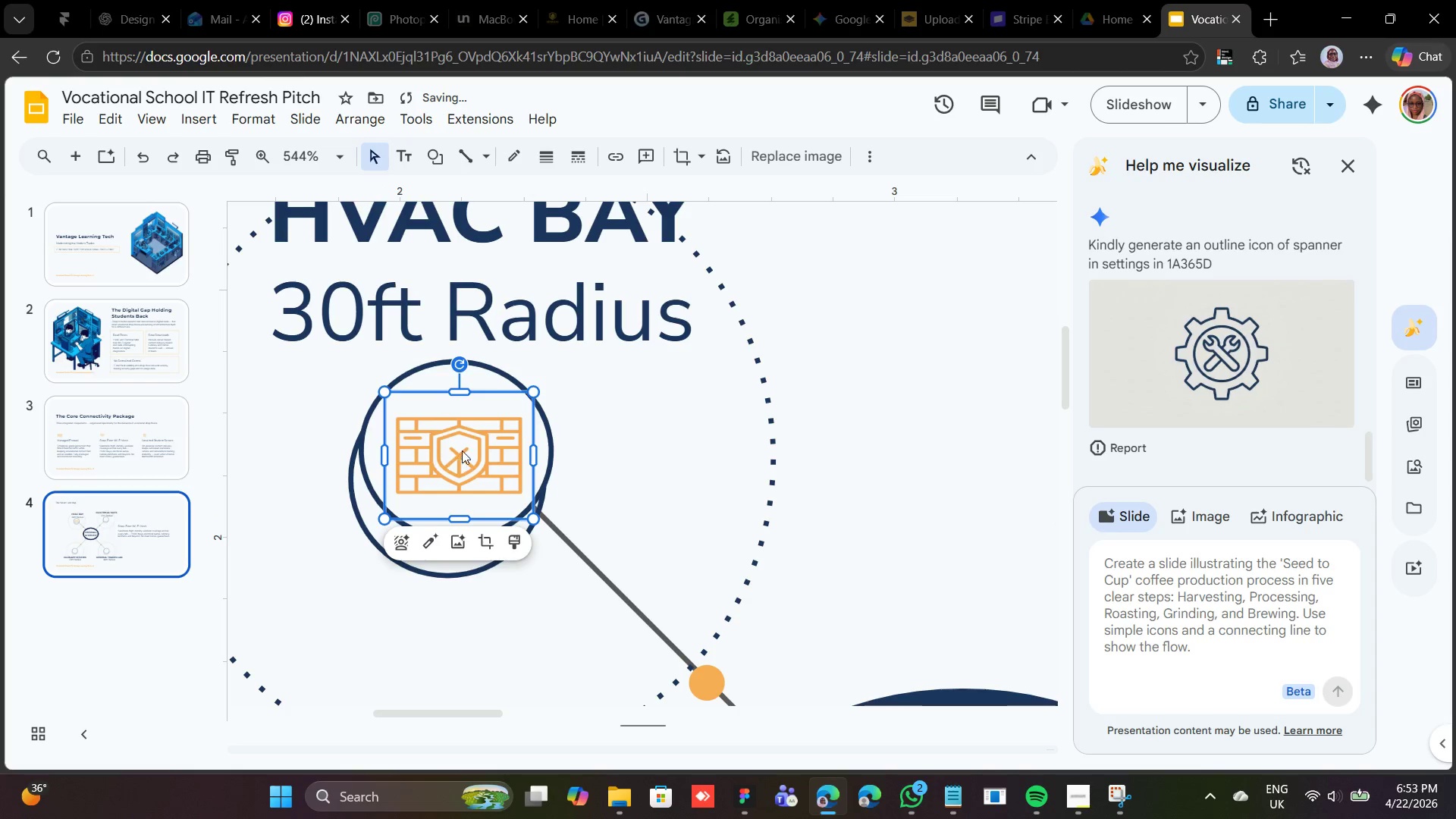 
left_click_drag(start_coordinate=[462, 450], to_coordinate=[463, 455])
 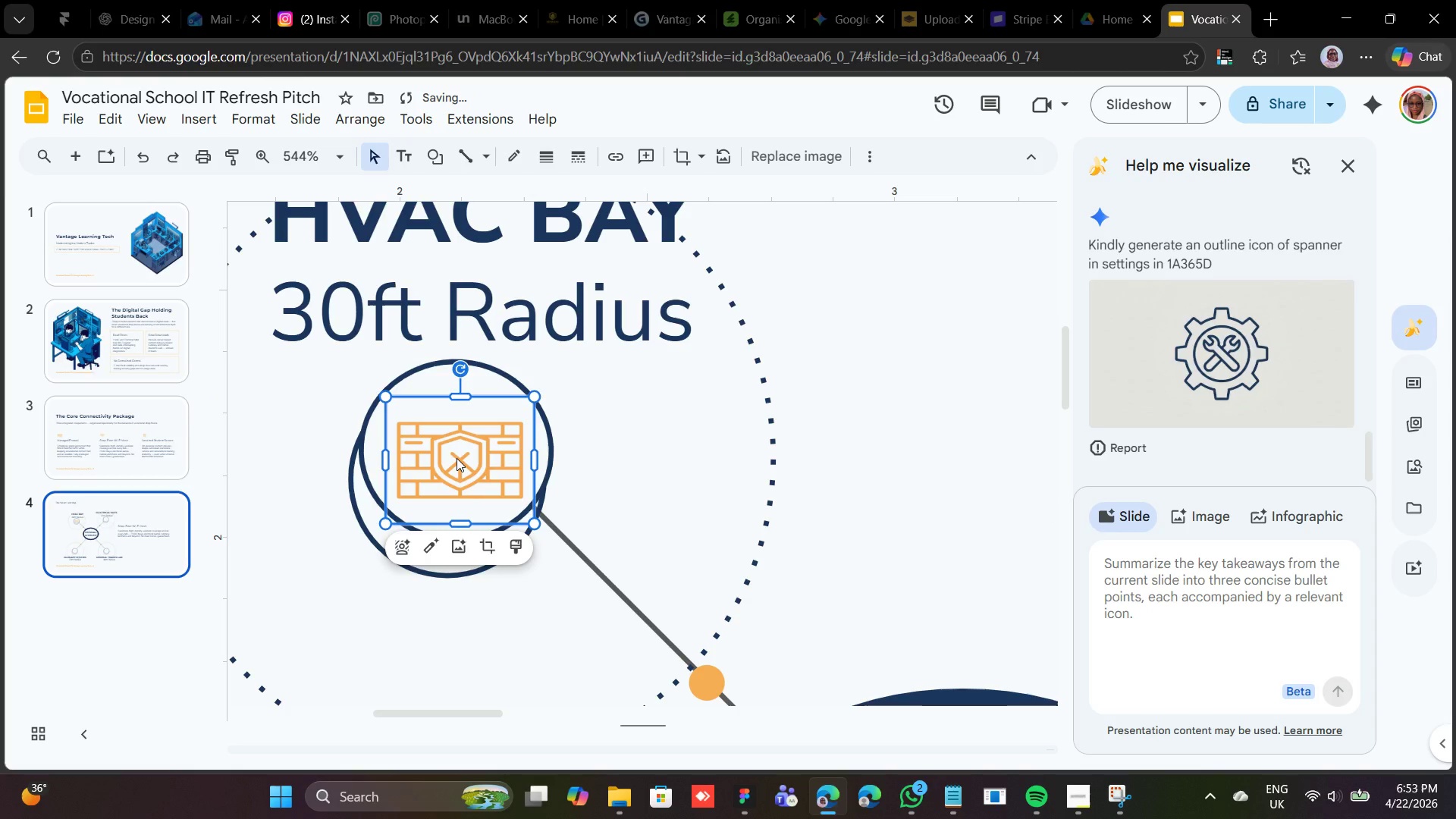 
left_click_drag(start_coordinate=[457, 458], to_coordinate=[458, 451])
 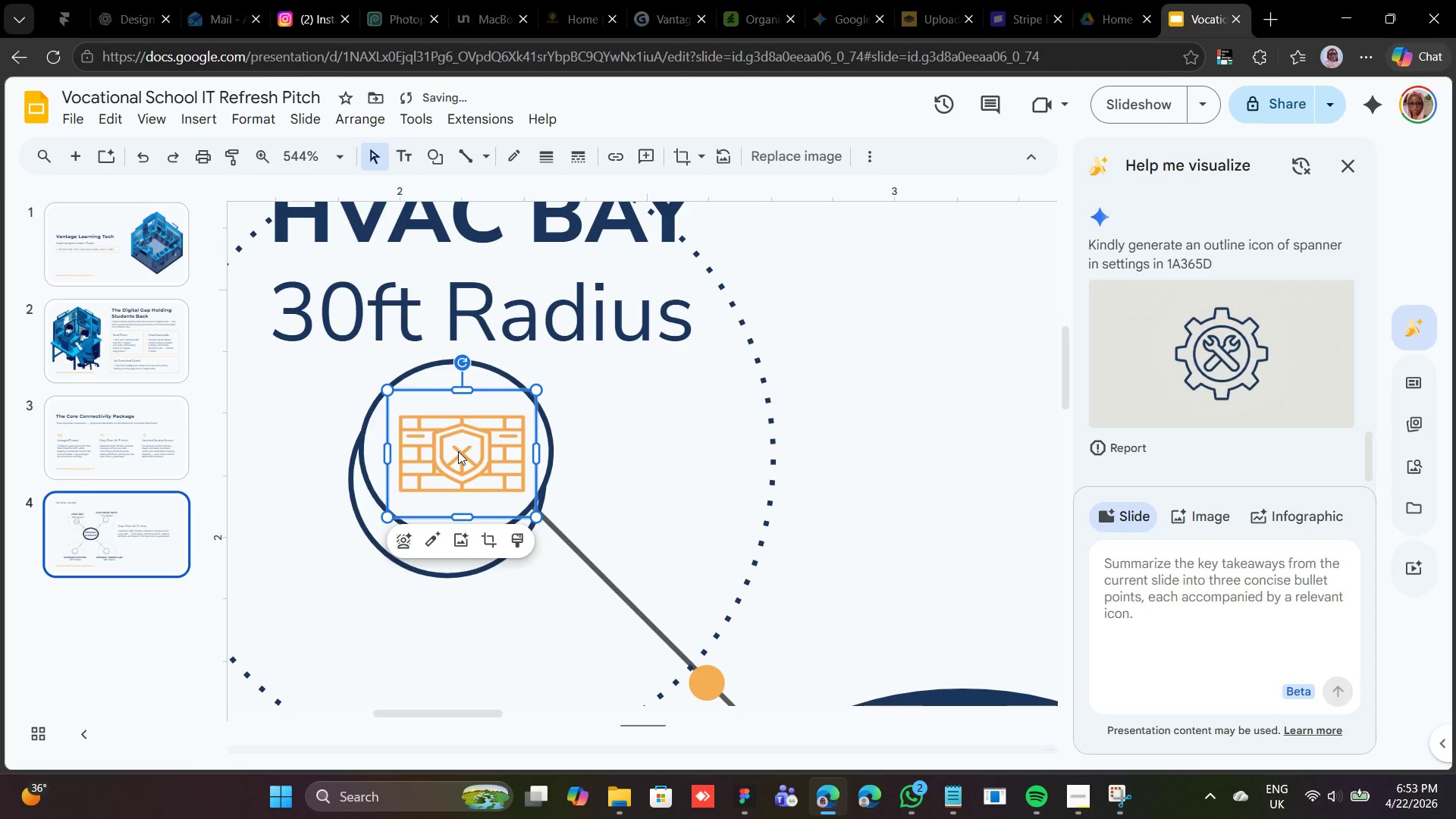 
left_click_drag(start_coordinate=[458, 451], to_coordinate=[454, 451])
 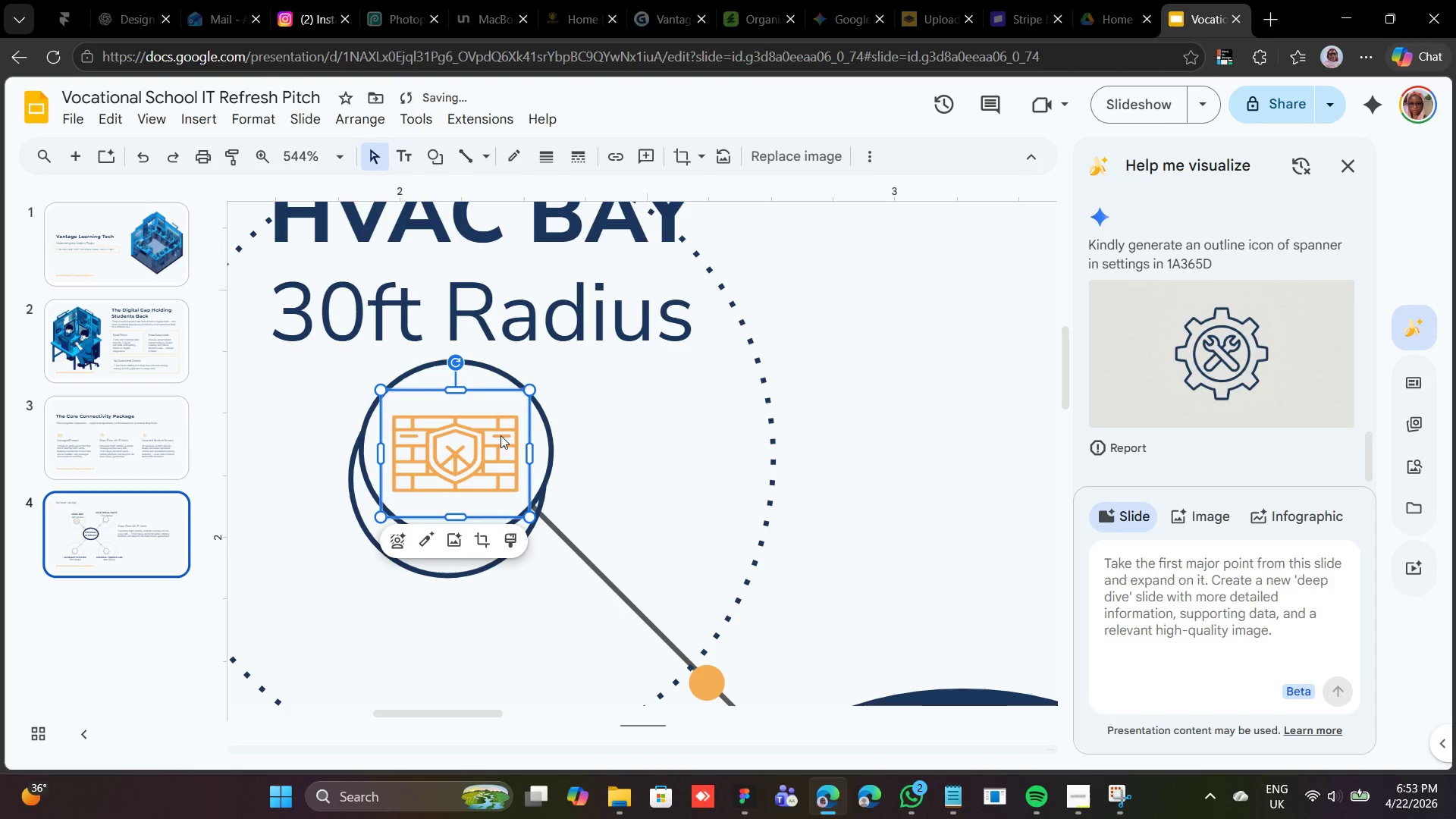 
left_click([1191, 360])
 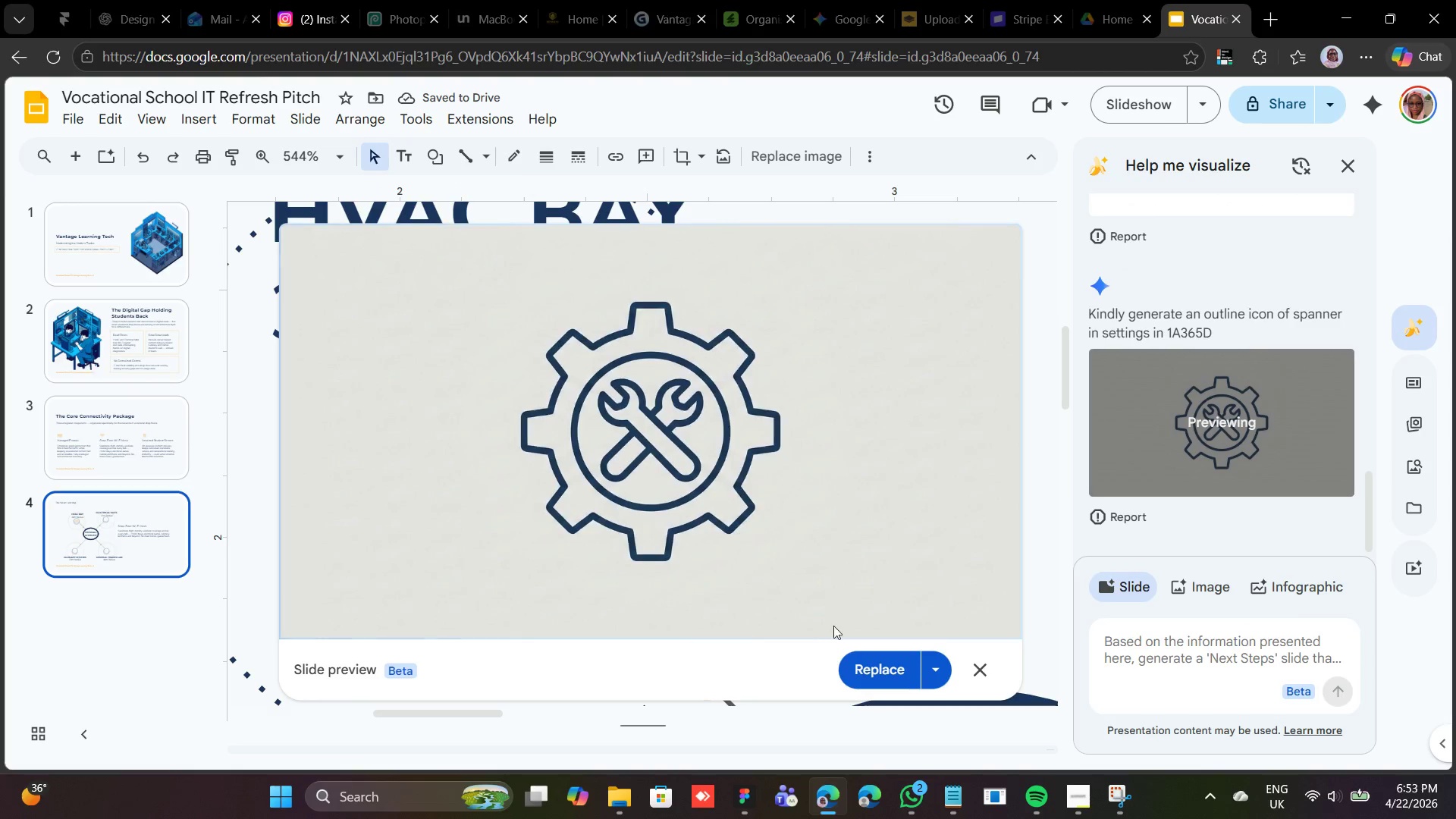 
left_click([879, 661])
 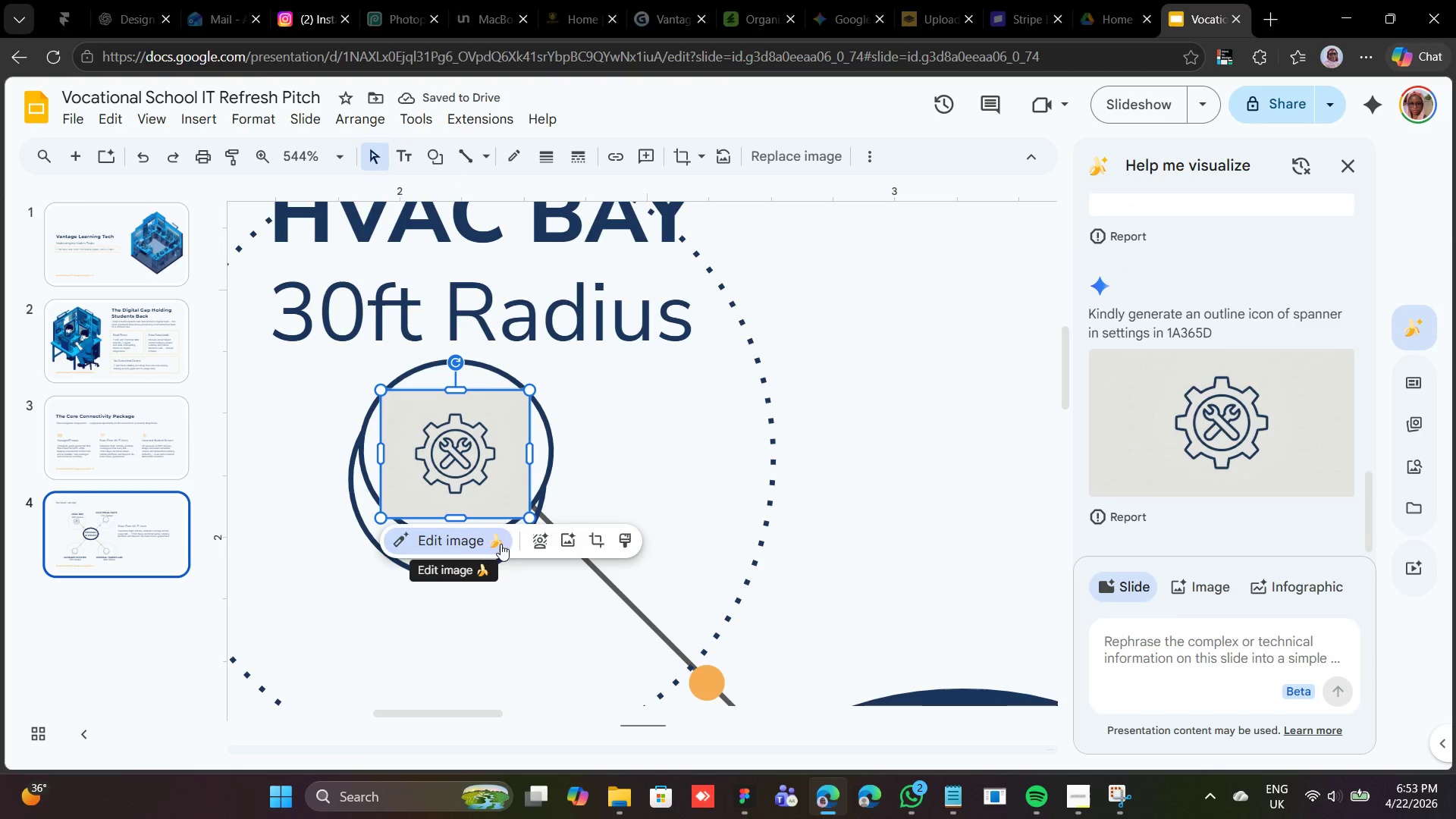 
left_click([529, 537])
 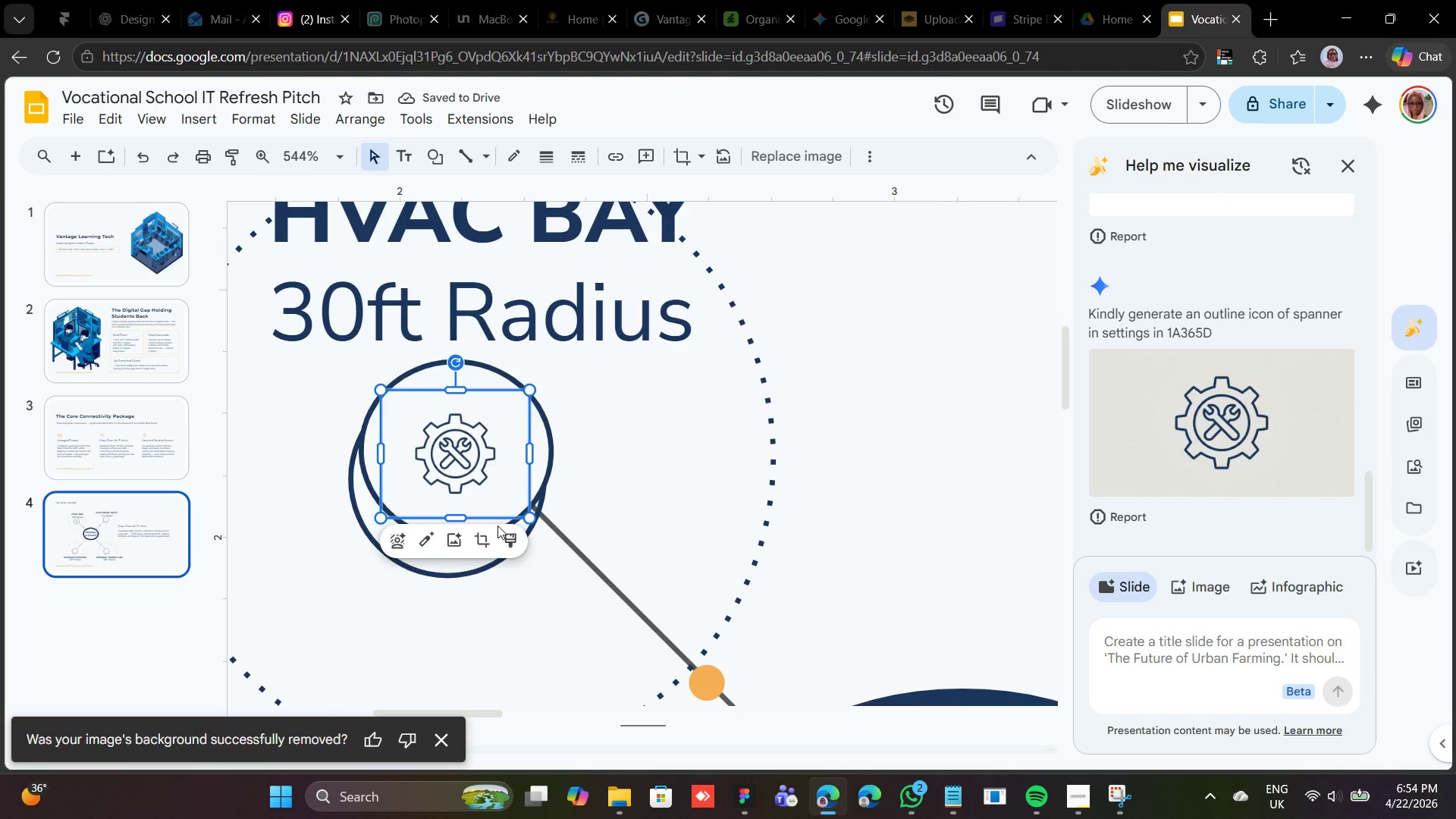 
wait(11.17)
 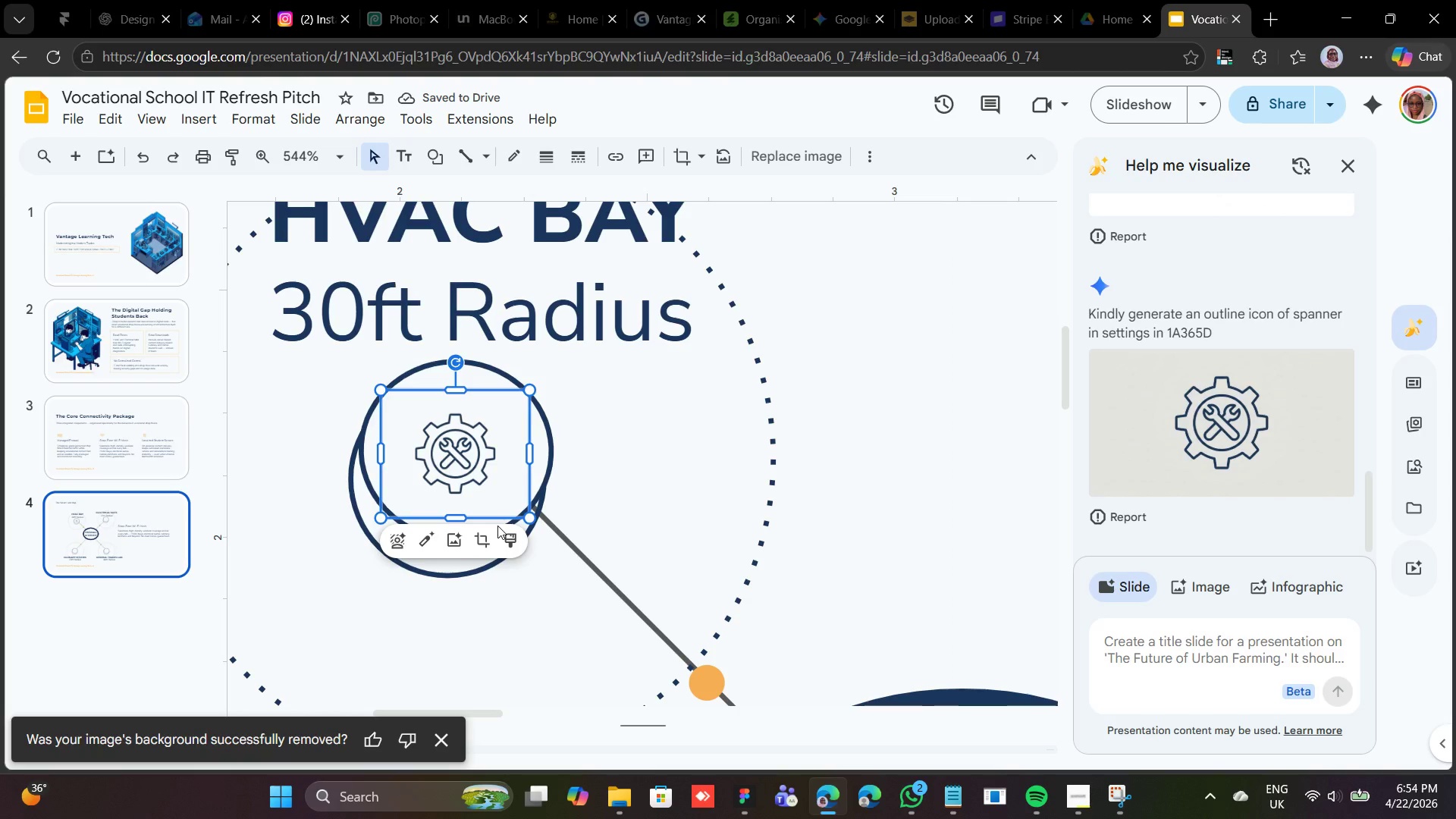 
key(Control+D)
 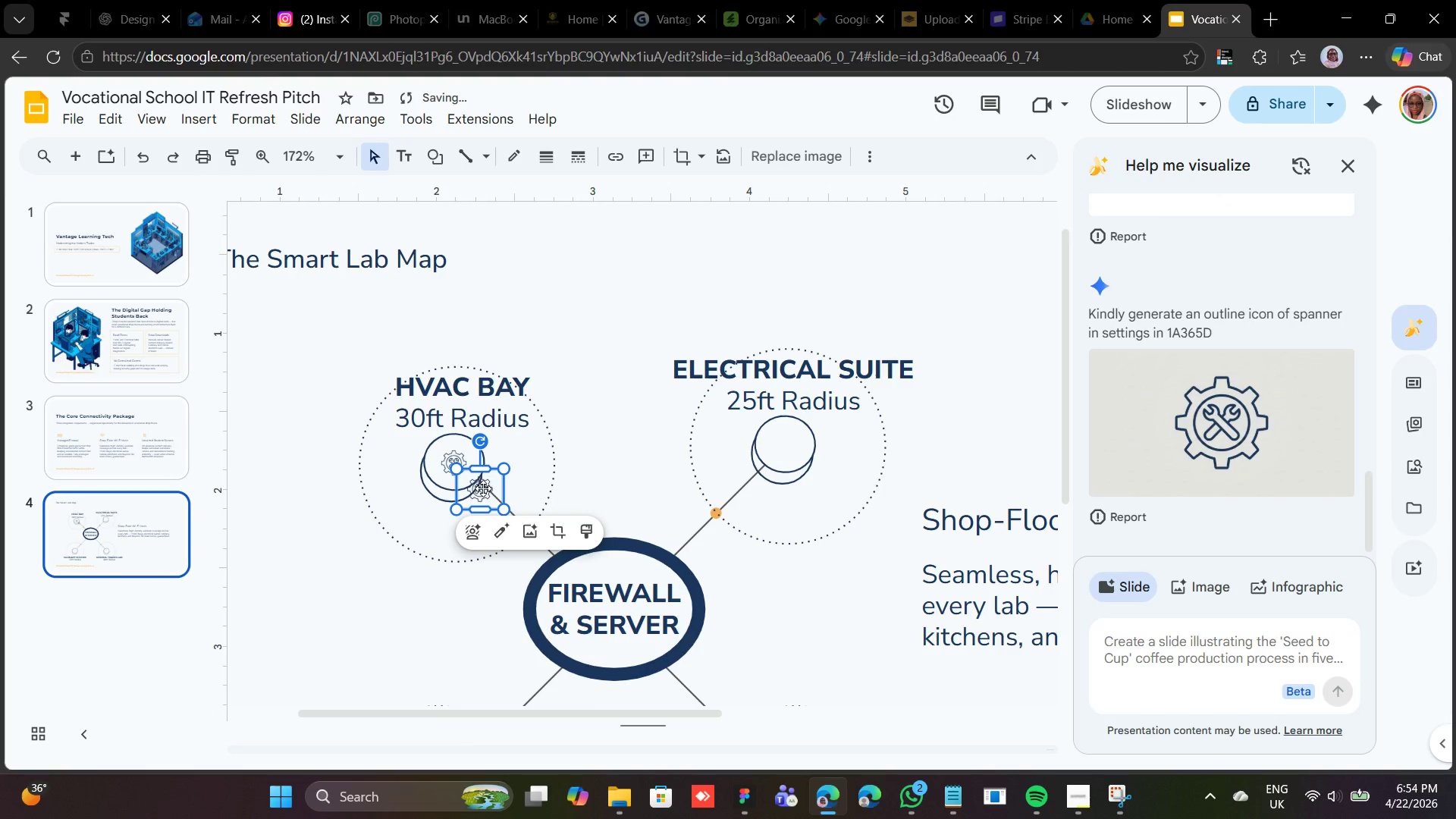 
left_click_drag(start_coordinate=[481, 491], to_coordinate=[786, 447])
 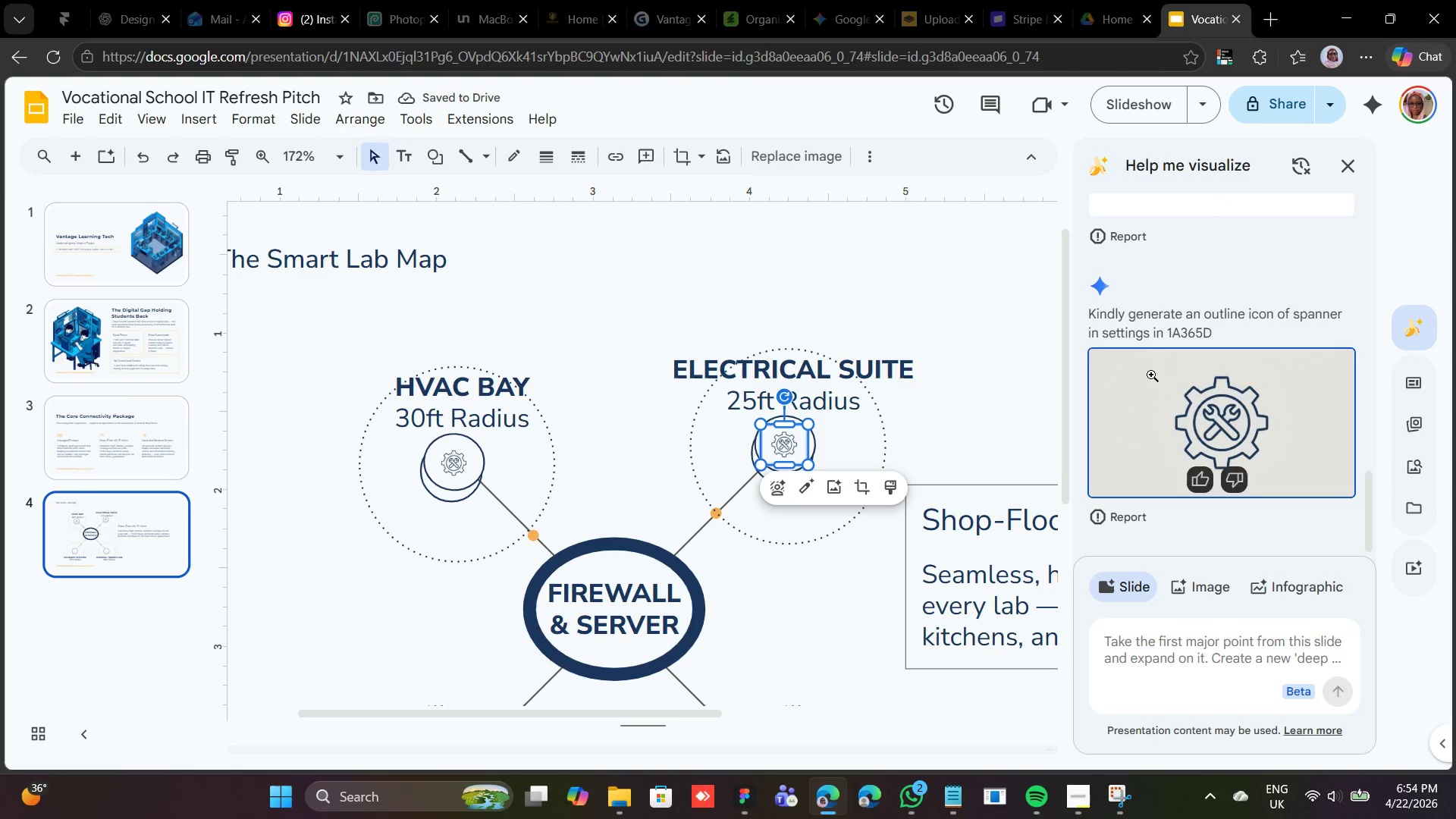 
wait(6.52)
 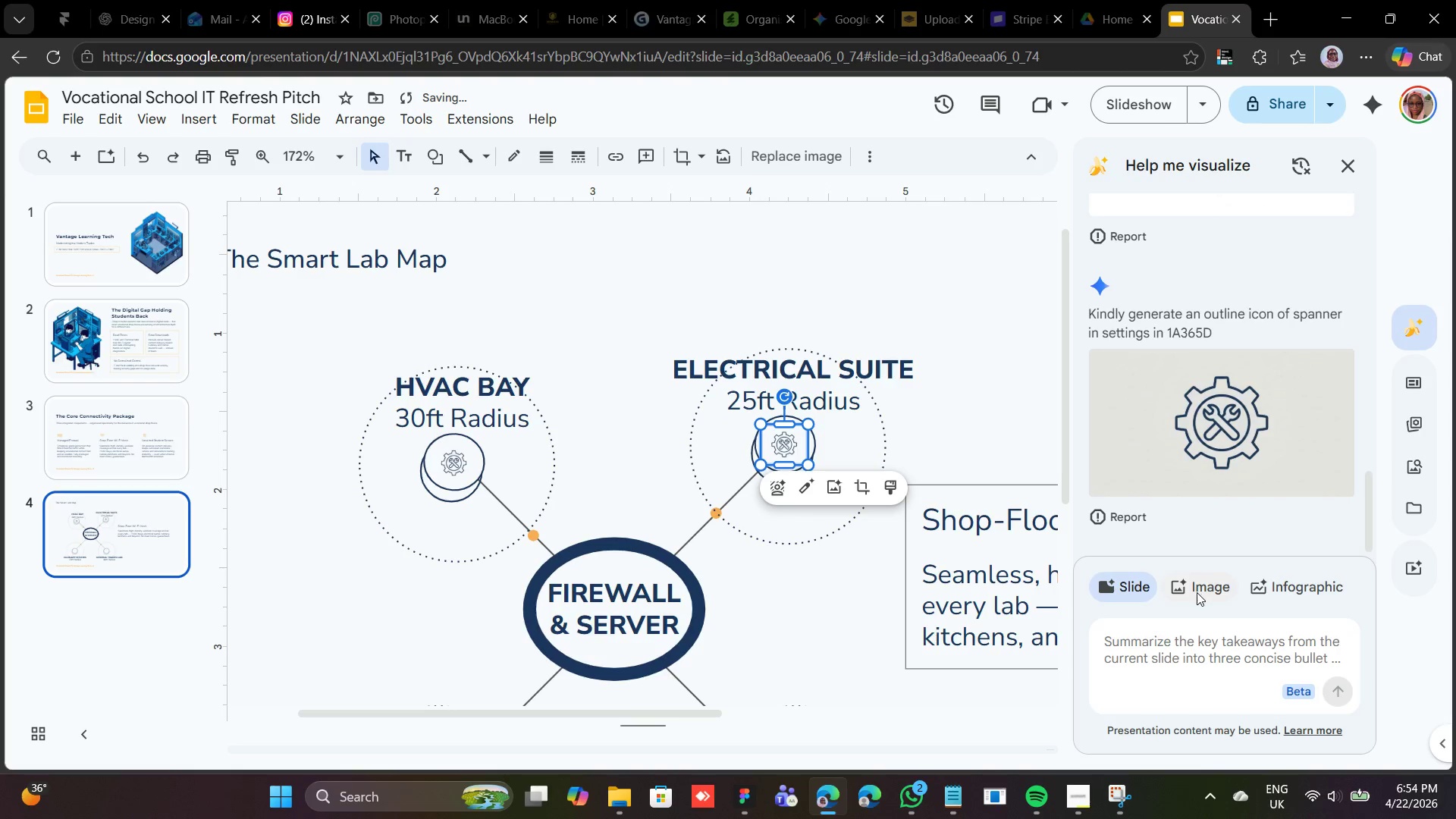 
left_click_drag(start_coordinate=[1212, 335], to_coordinate=[1088, 318])
 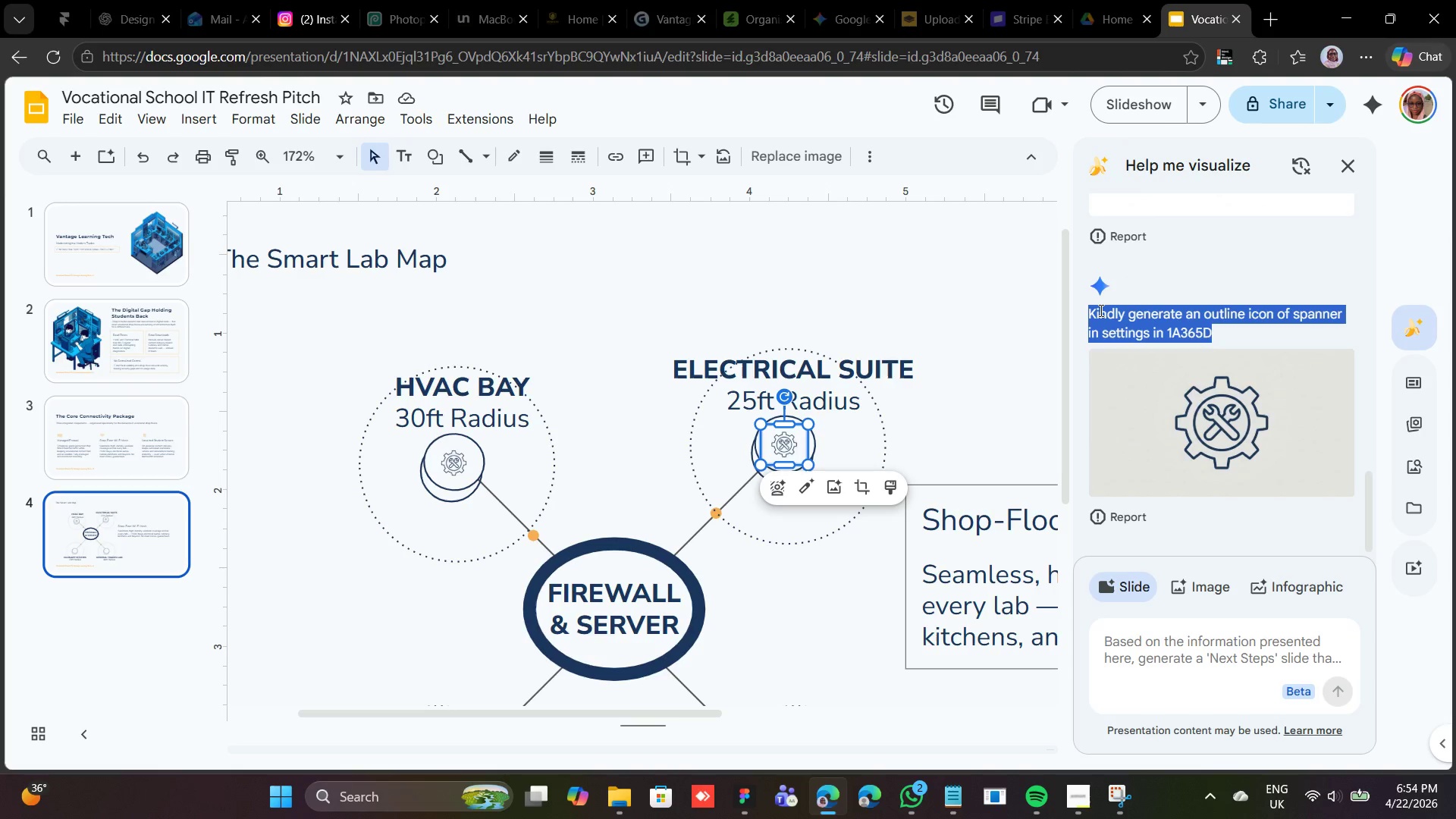 
right_click([1100, 310])
 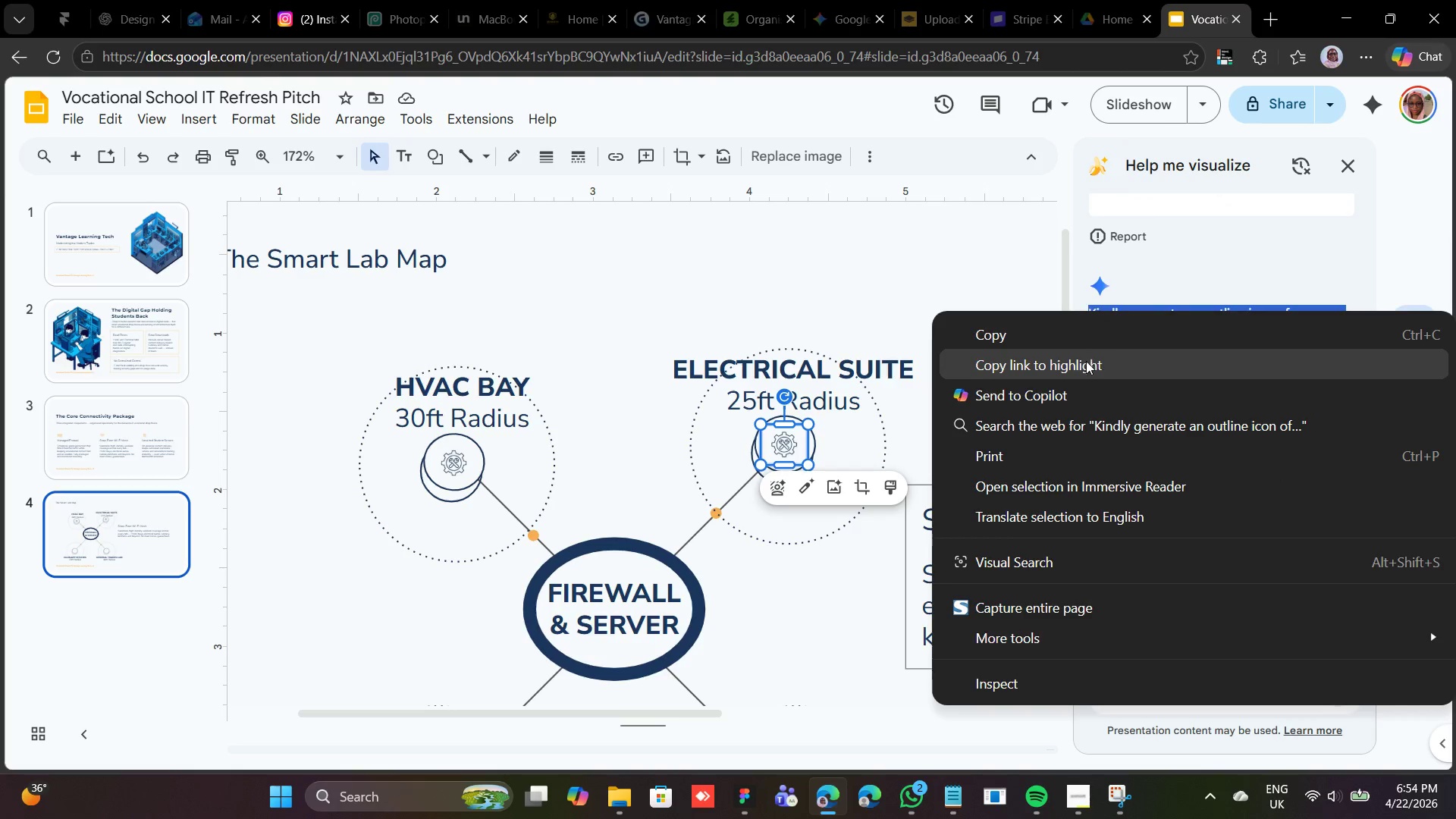 
left_click([1082, 331])
 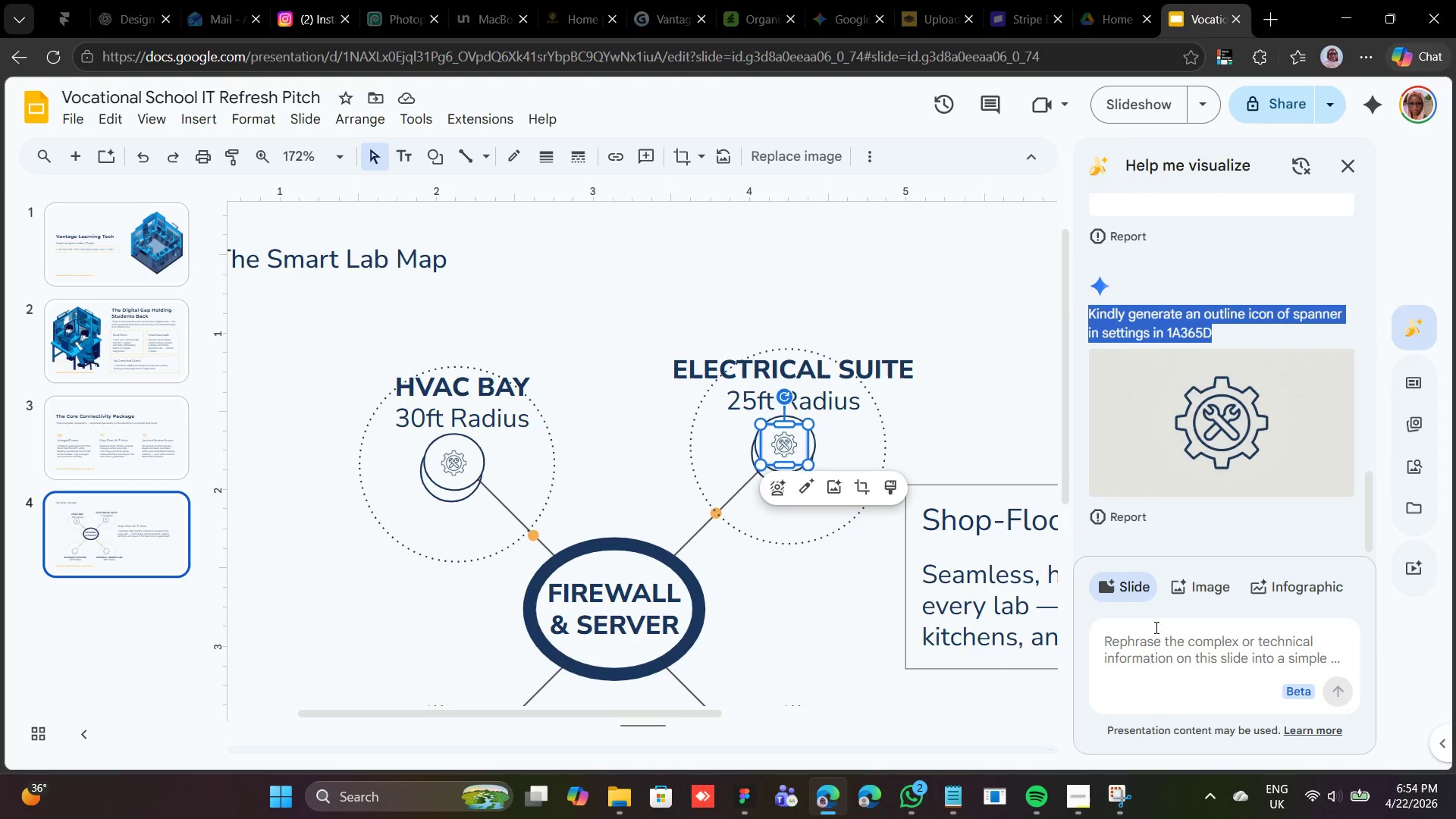 
right_click([1159, 633])
 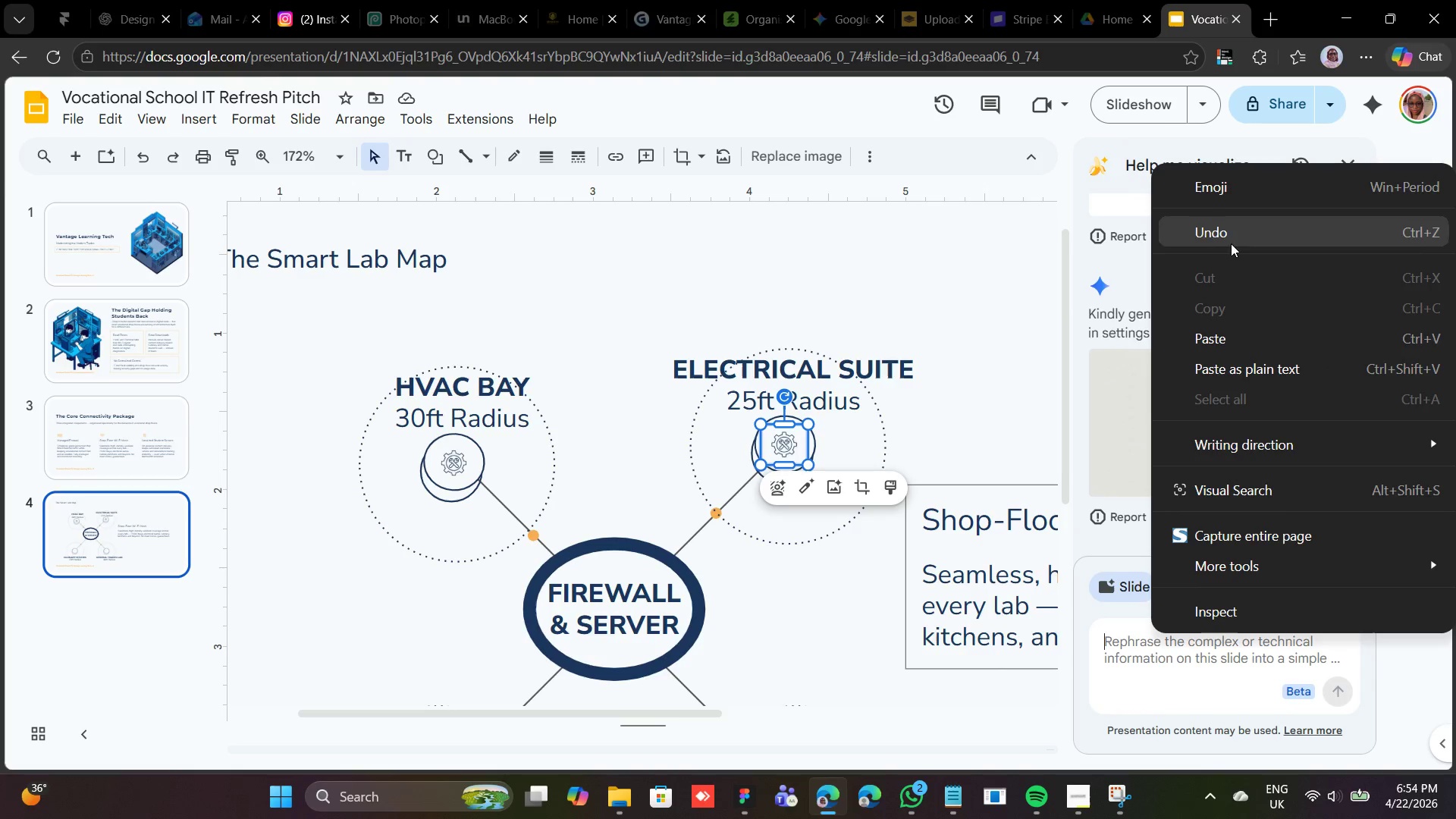 
left_click([1243, 341])
 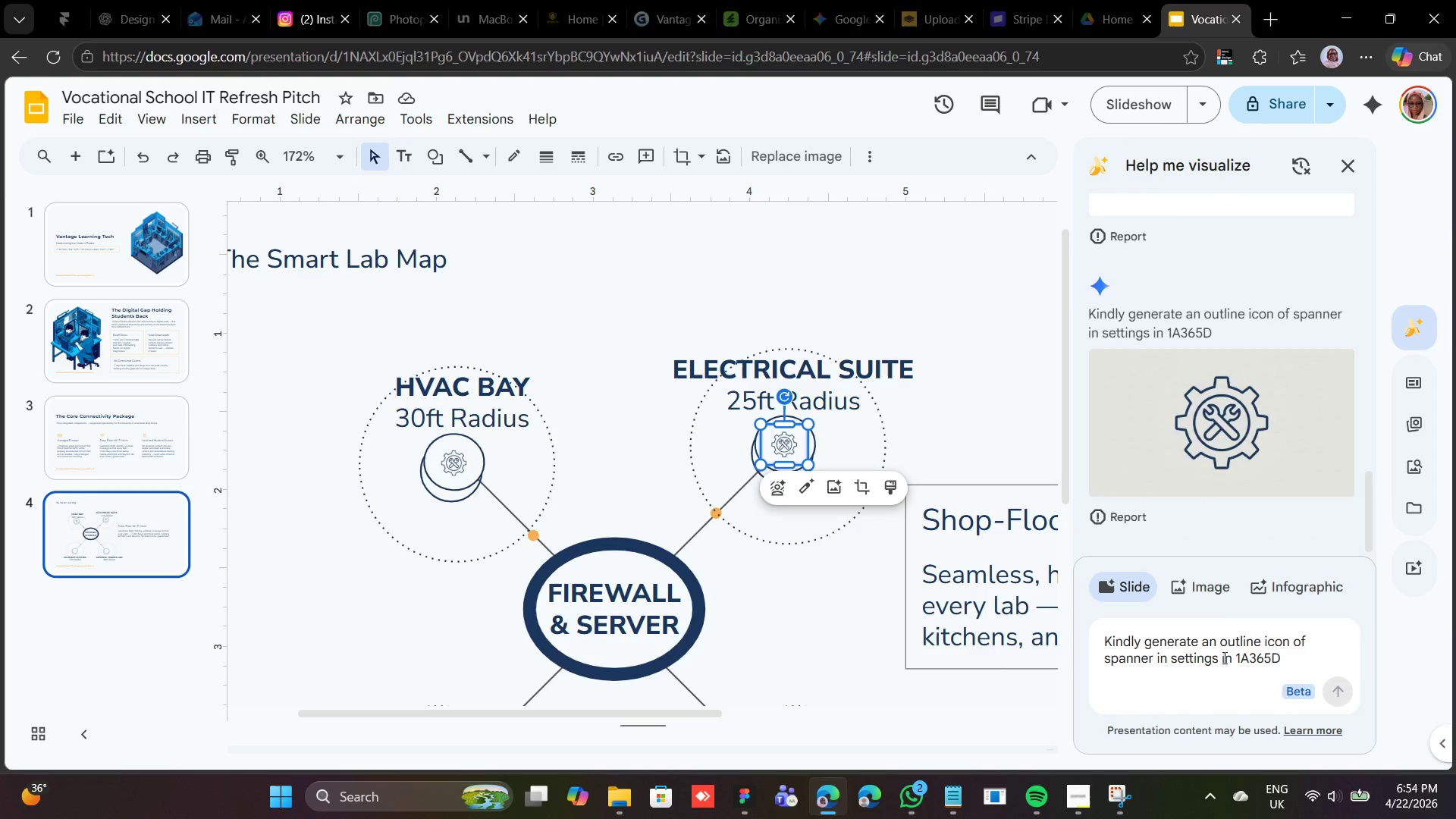 
left_click_drag(start_coordinate=[1216, 661], to_coordinate=[1096, 665])
 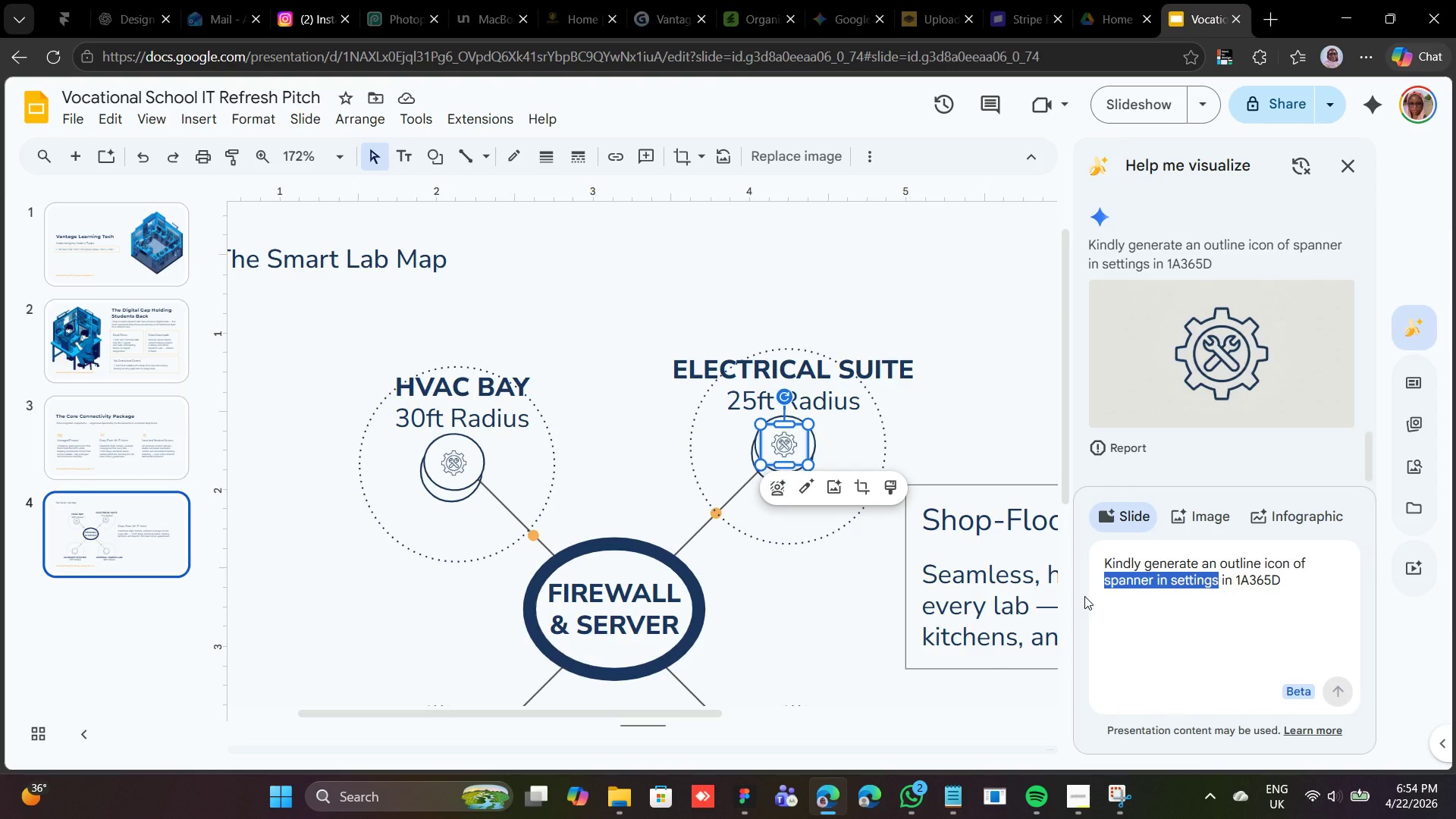 
type(bulb)
 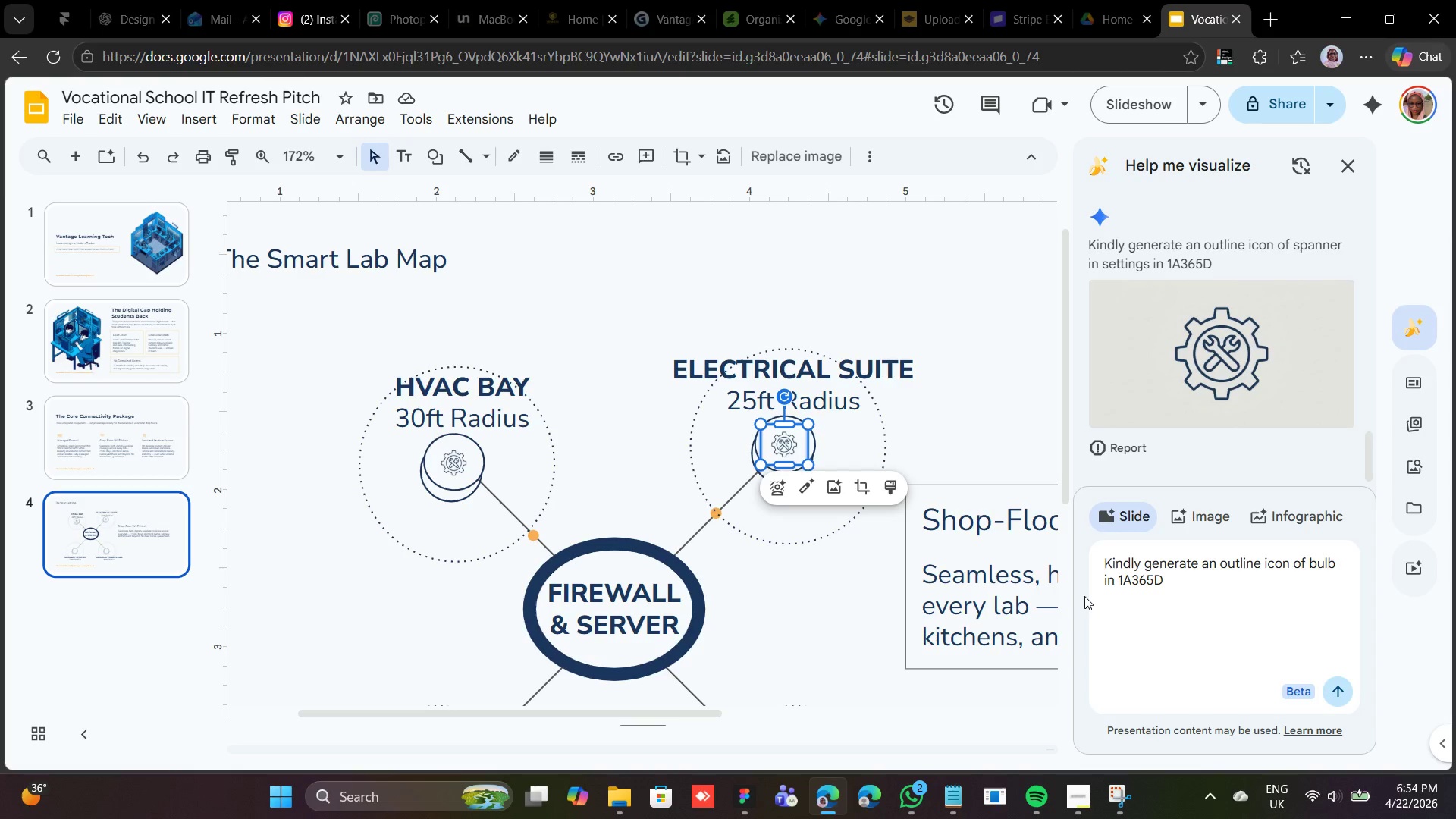 
key(Enter)
 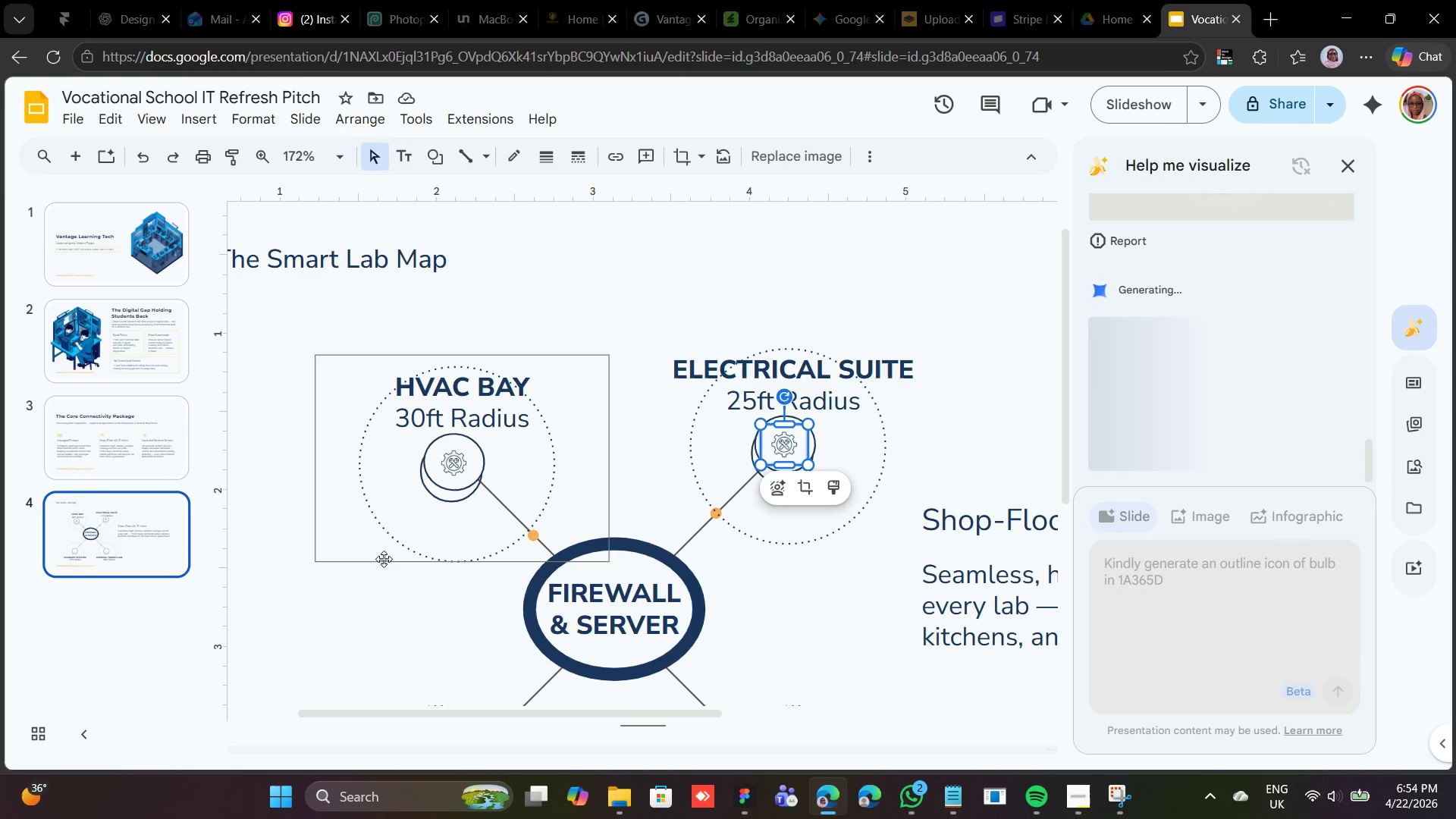 
wait(6.14)
 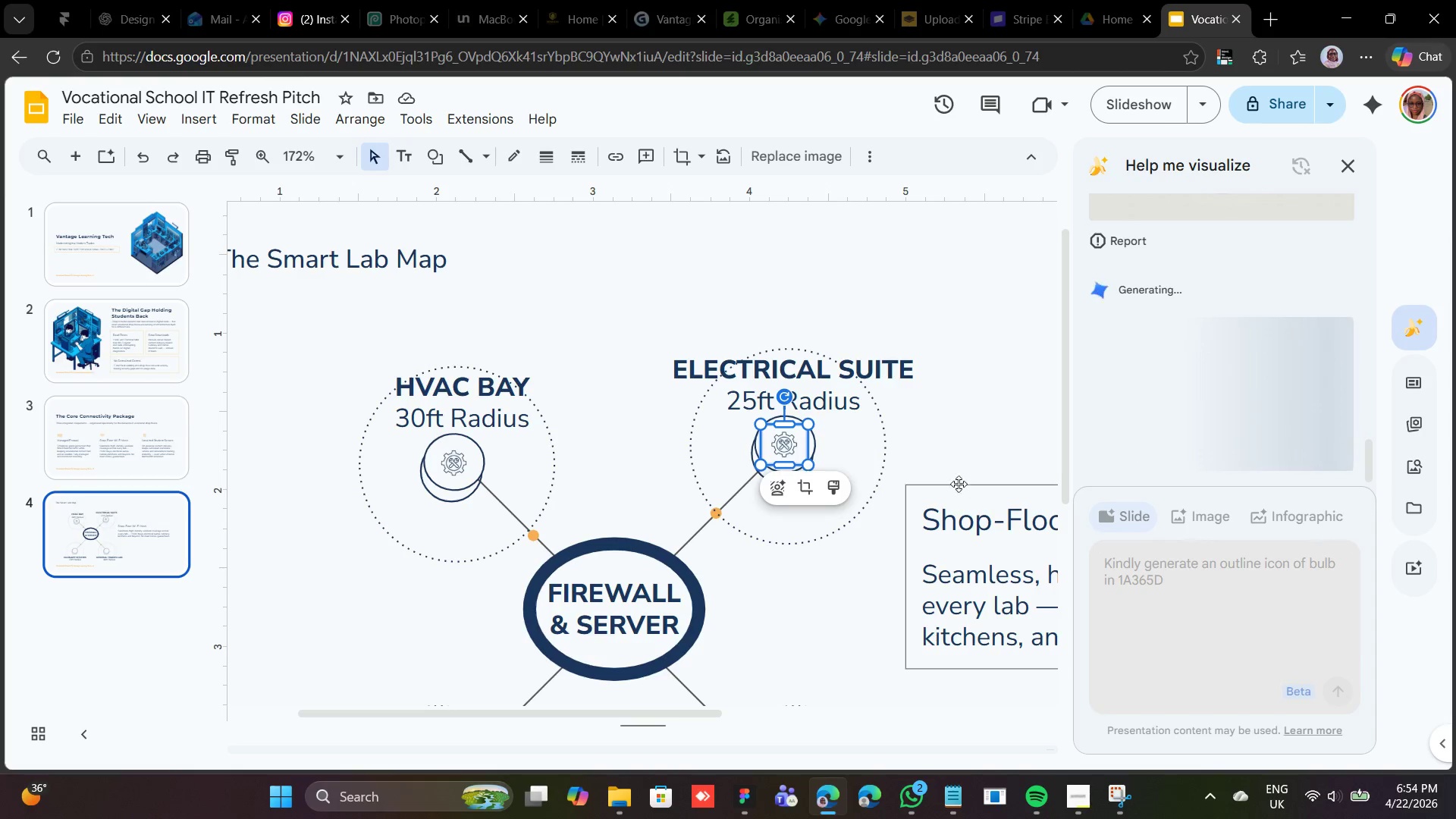 
mouse_move([604, 550])
 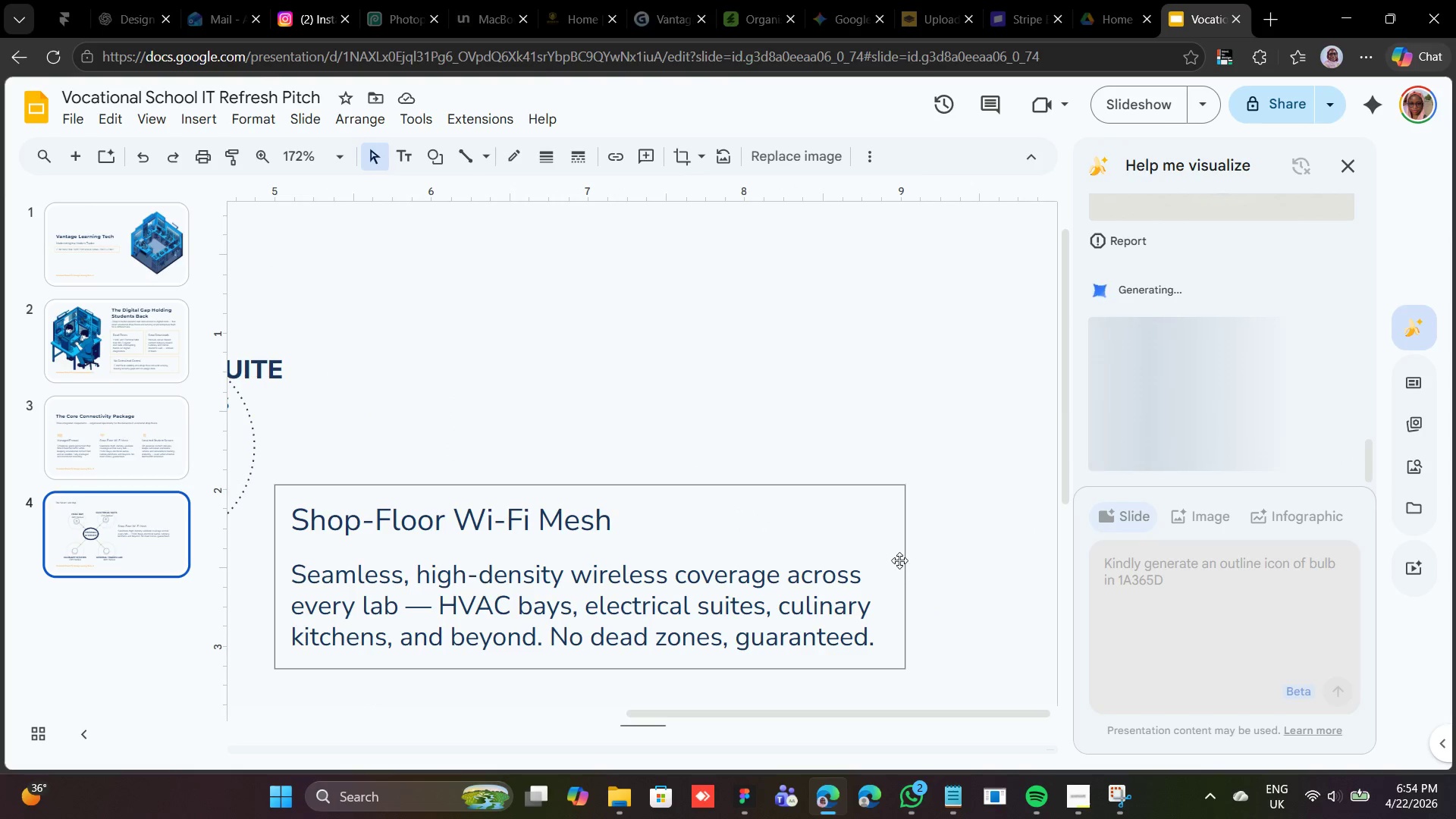 
left_click([899, 560])
 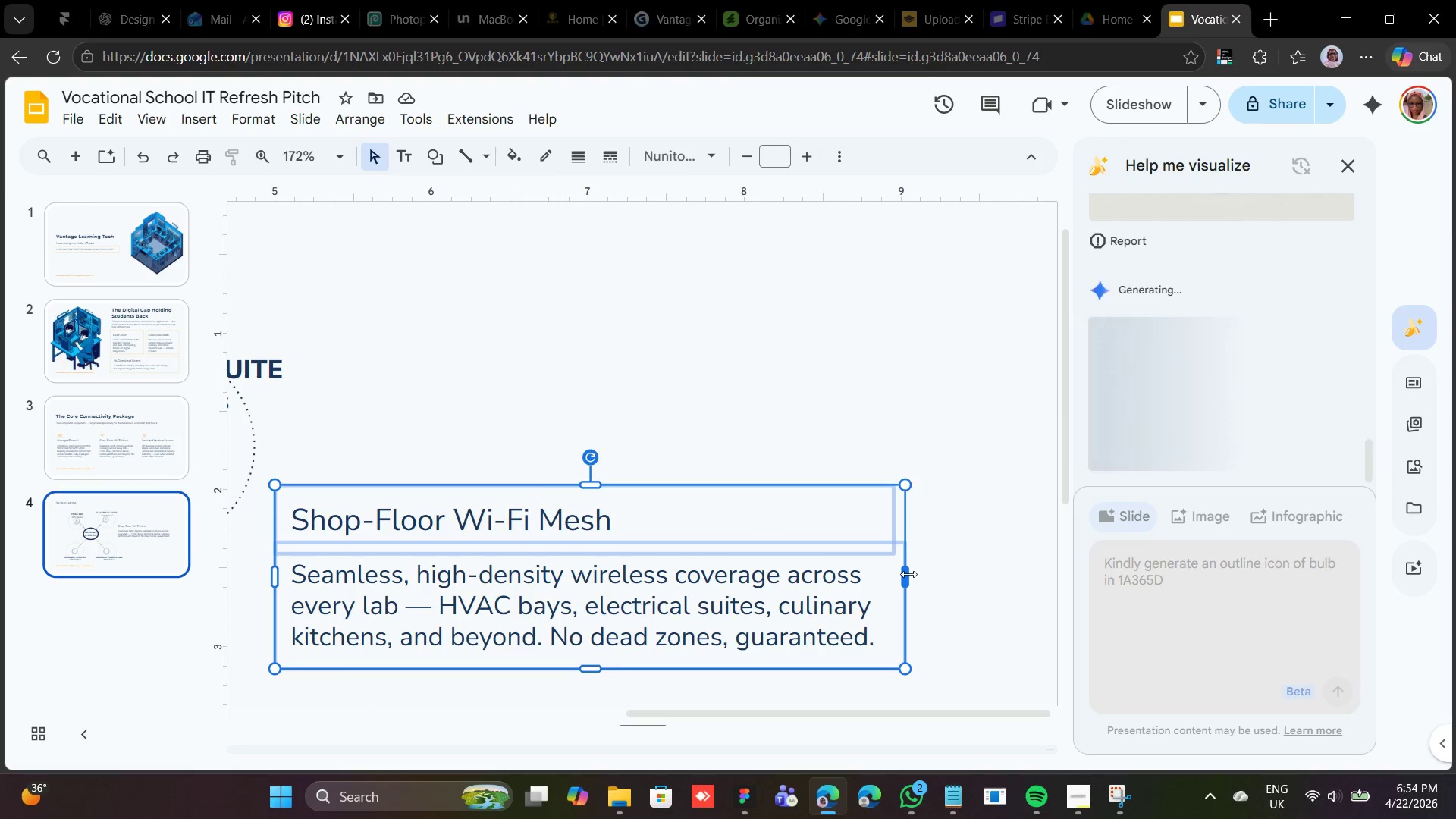 
left_click_drag(start_coordinate=[903, 576], to_coordinate=[979, 581])
 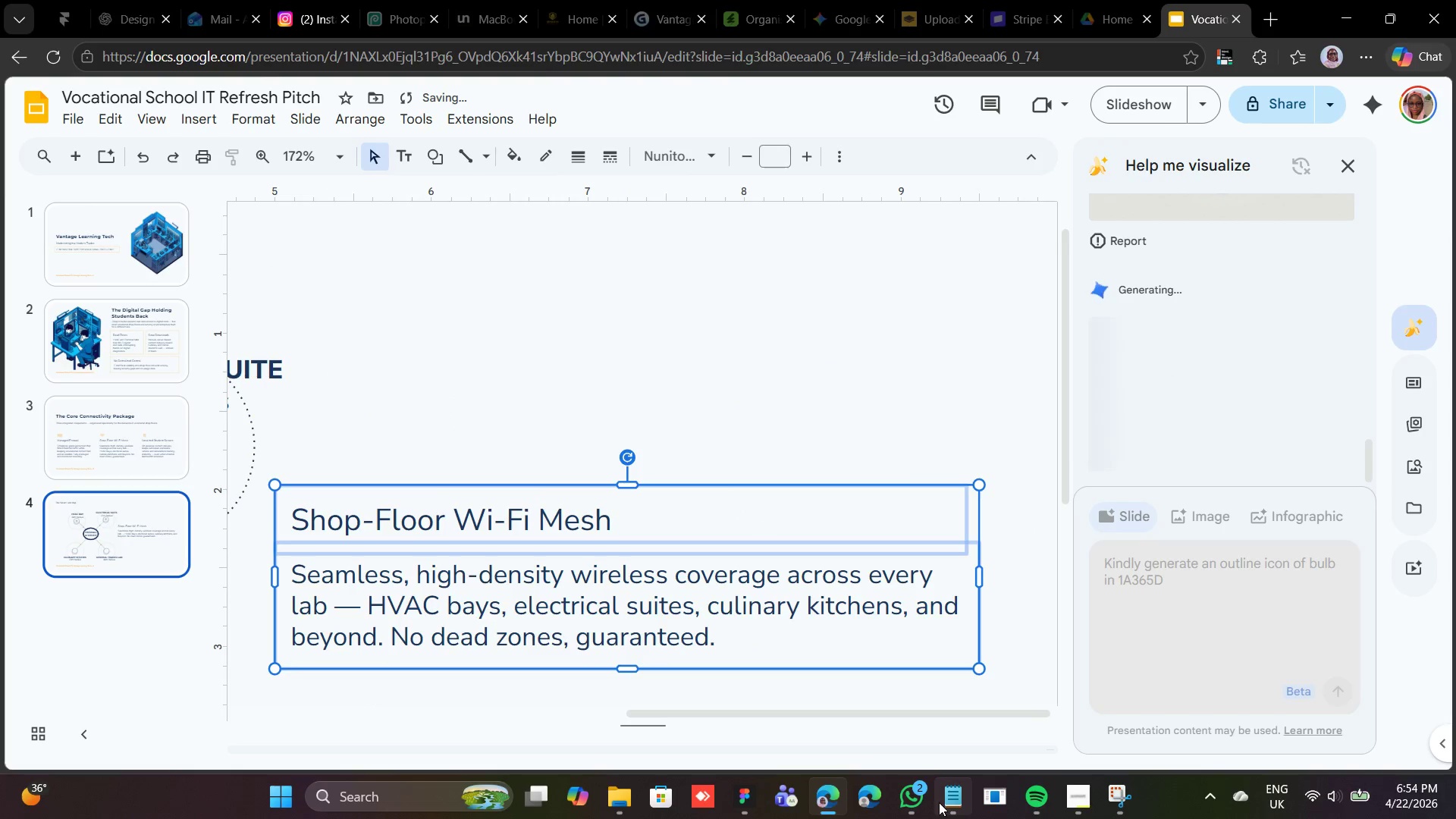 
left_click([948, 794])
 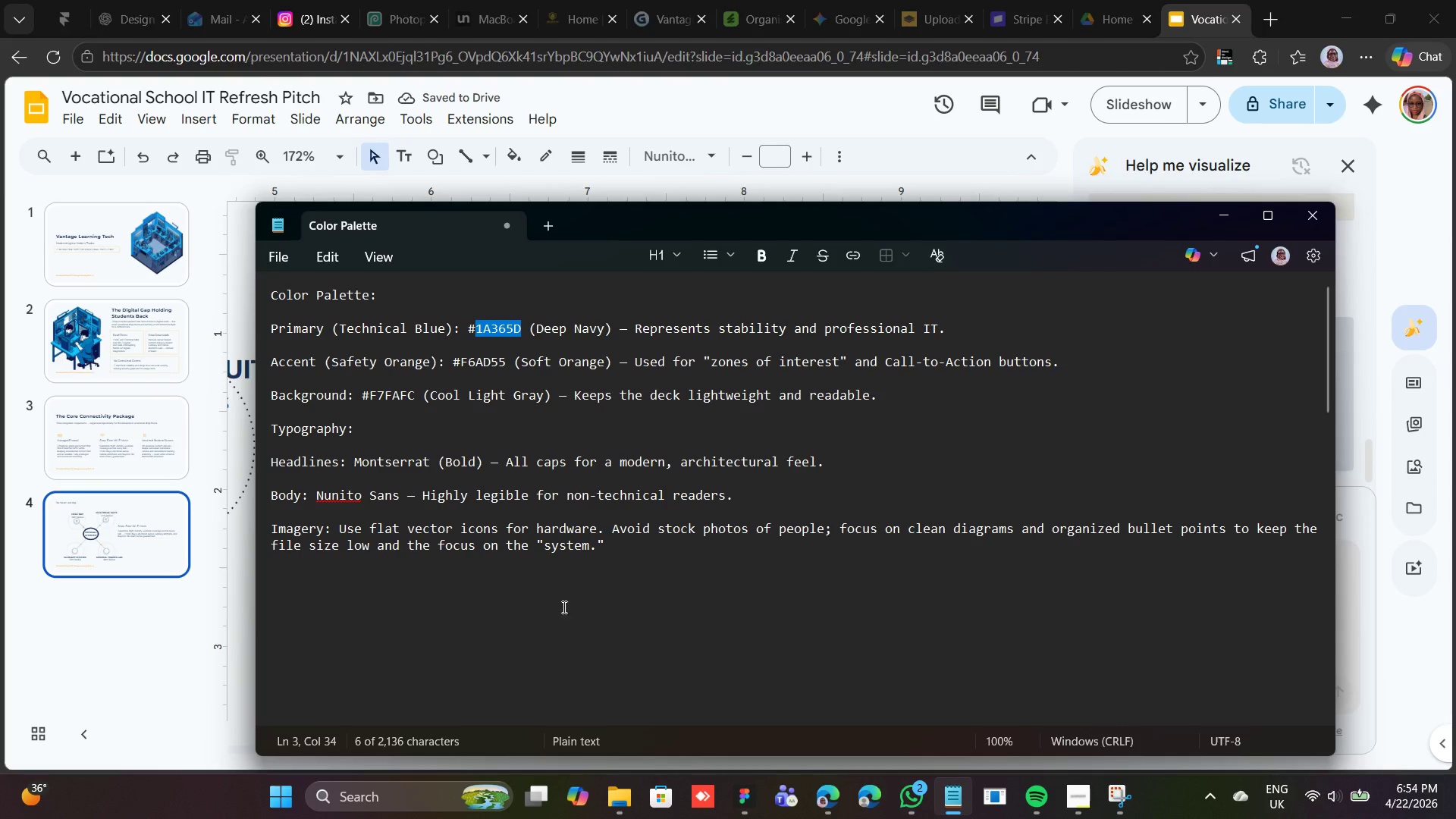 
scroll: coordinate [532, 616], scroll_direction: down, amount: 5.0
 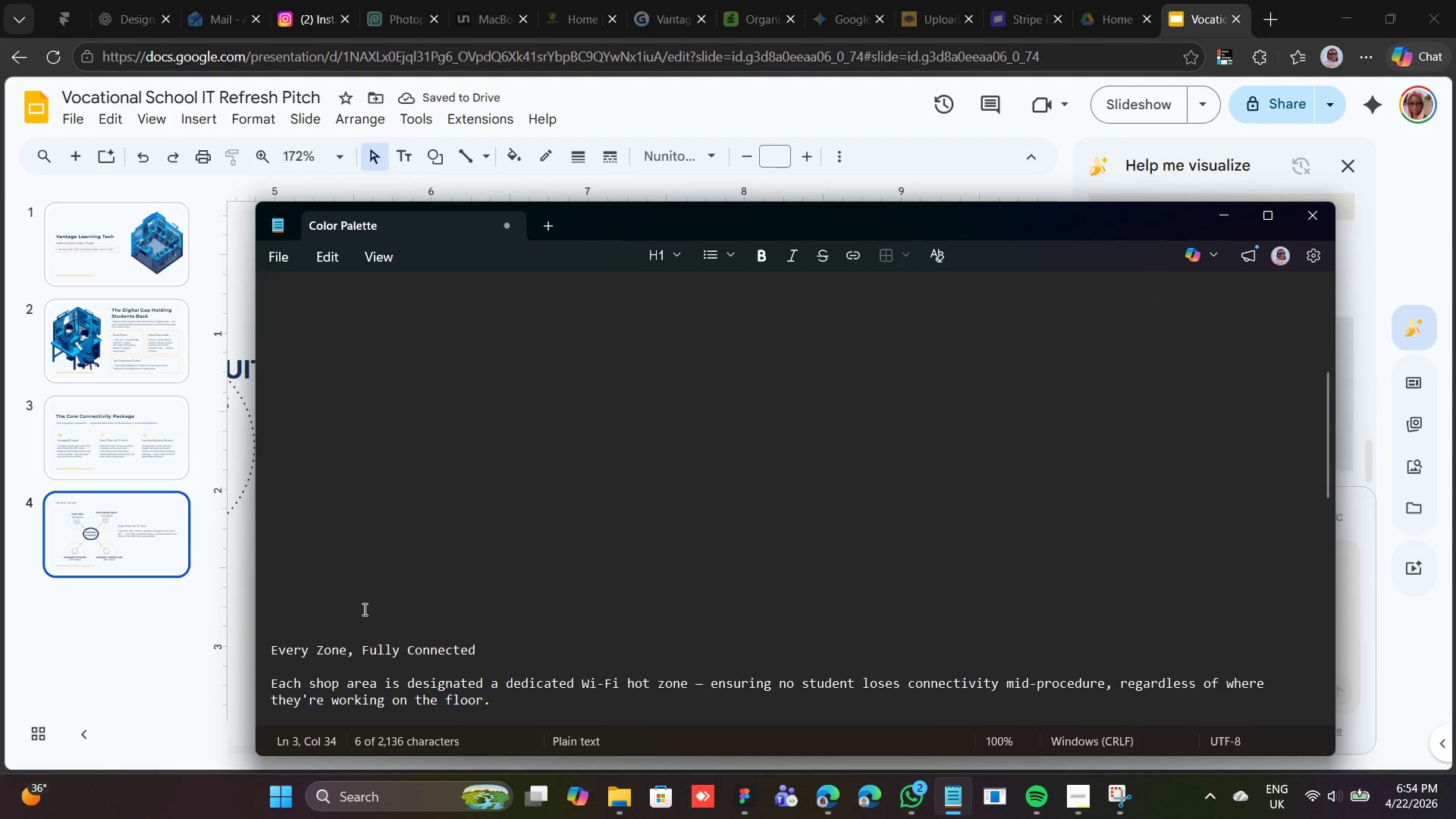 
left_click([334, 618])
 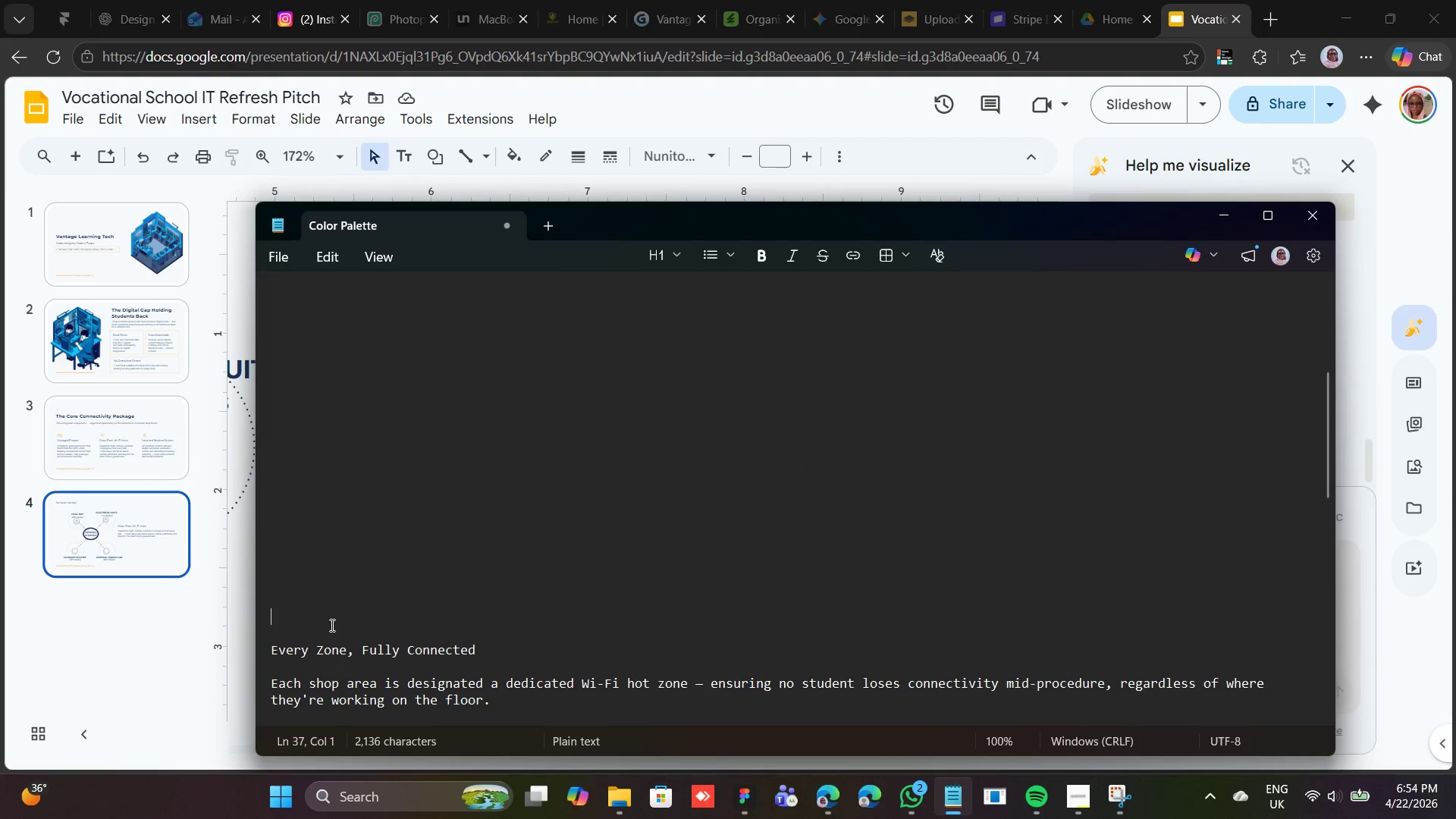 
left_click_drag(start_coordinate=[331, 625], to_coordinate=[296, 517])
 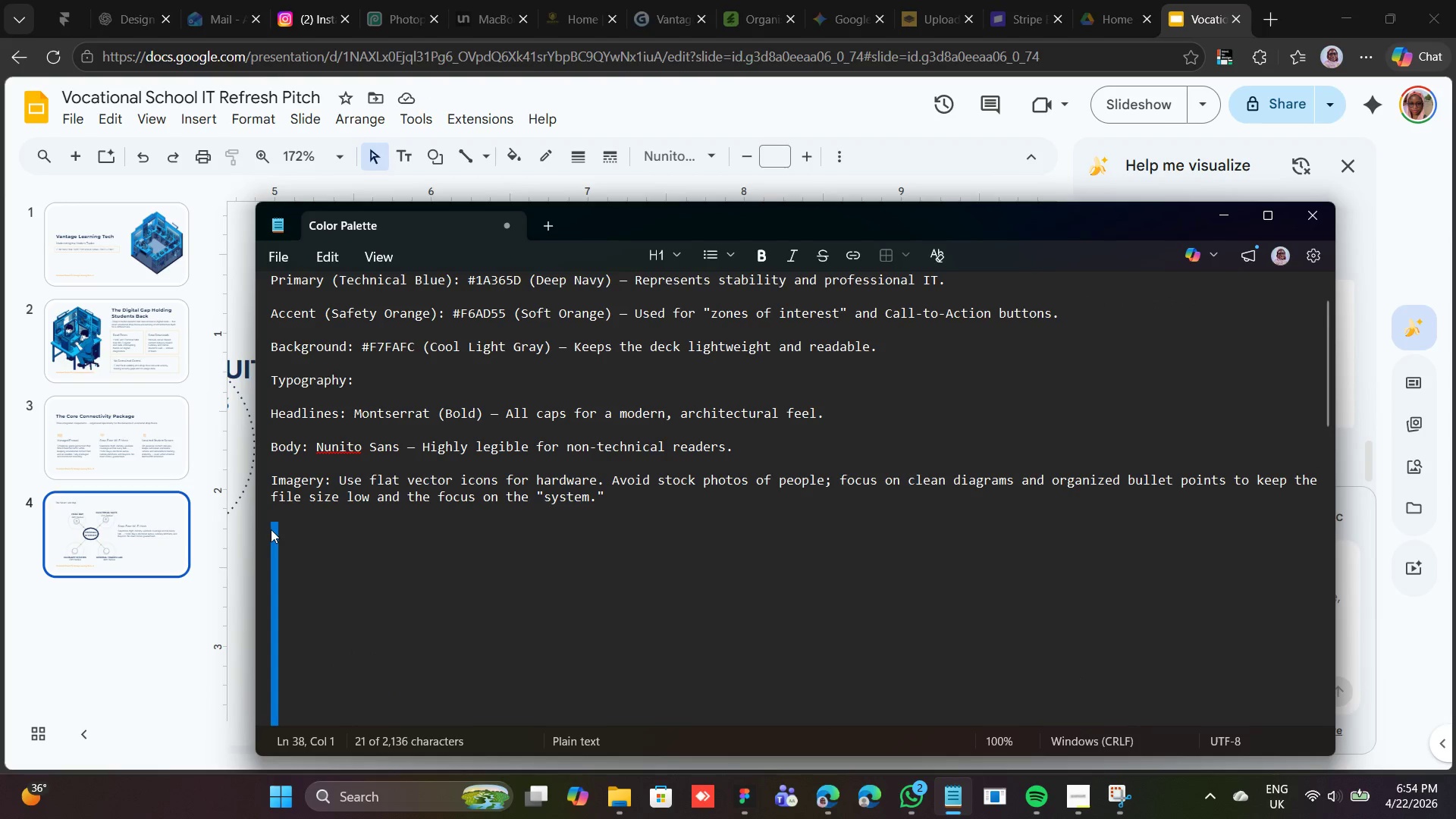 
key(Backspace)
 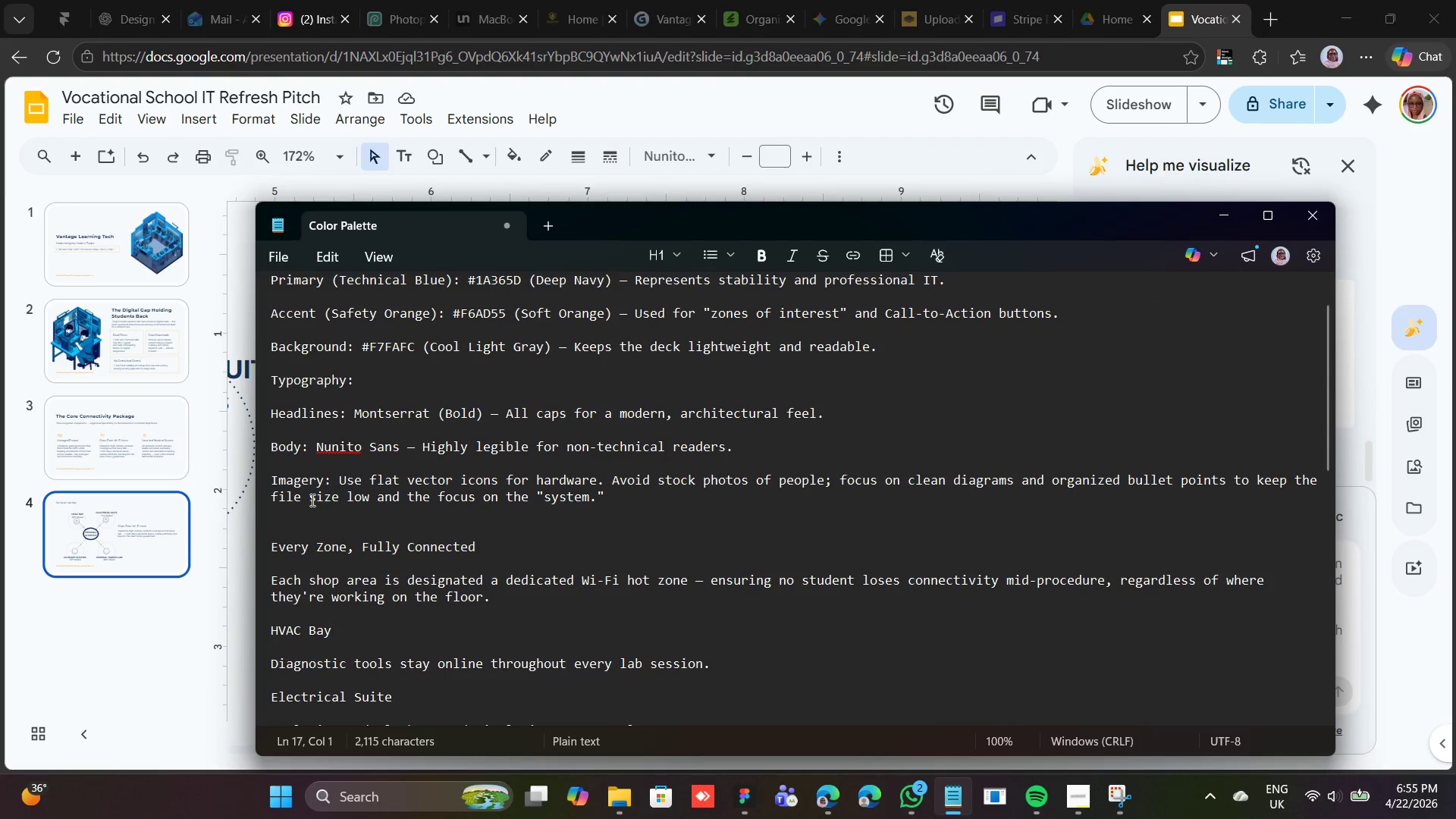 
key(Backspace)
 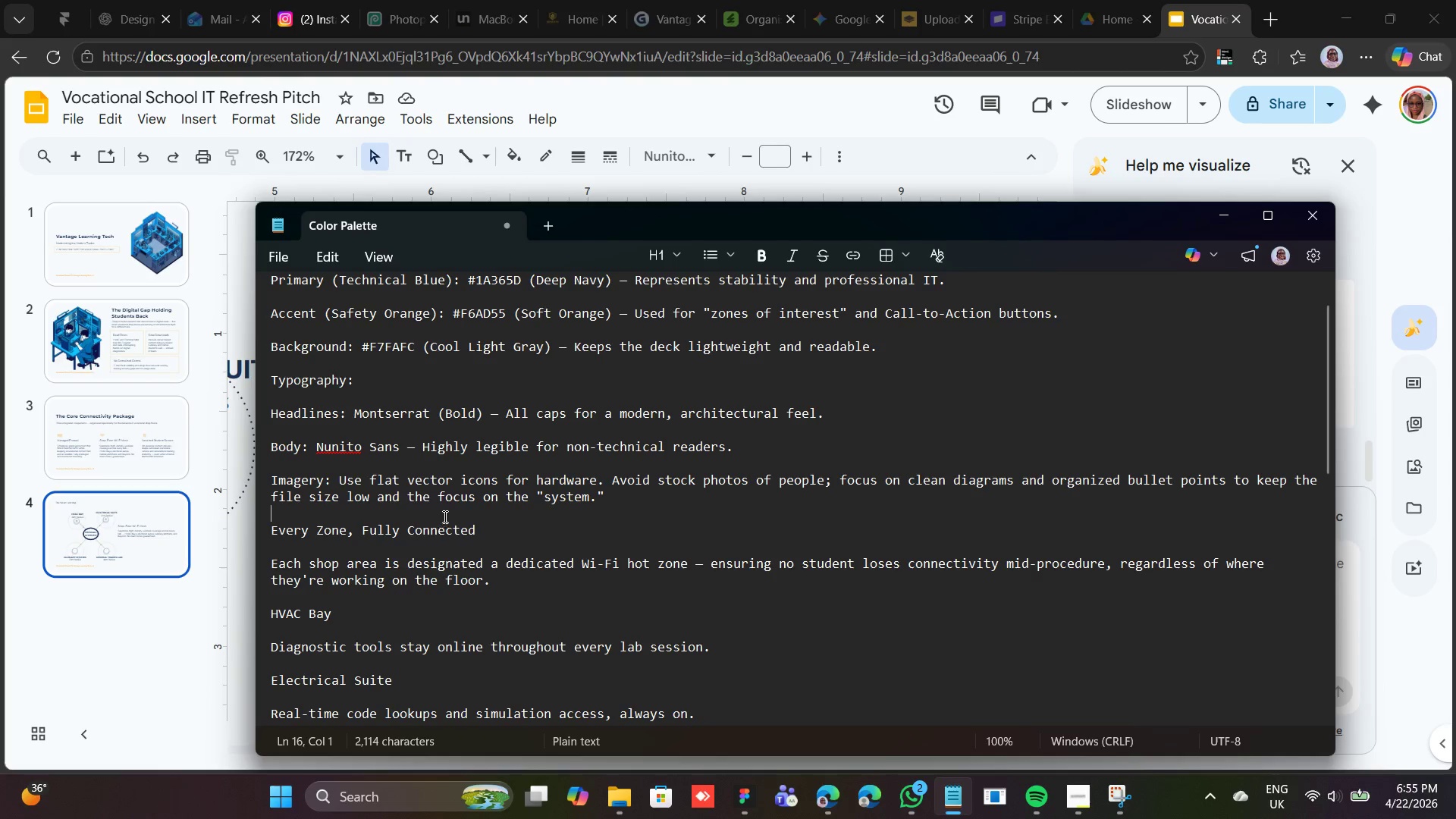 
left_click_drag(start_coordinate=[478, 529], to_coordinate=[291, 522])
 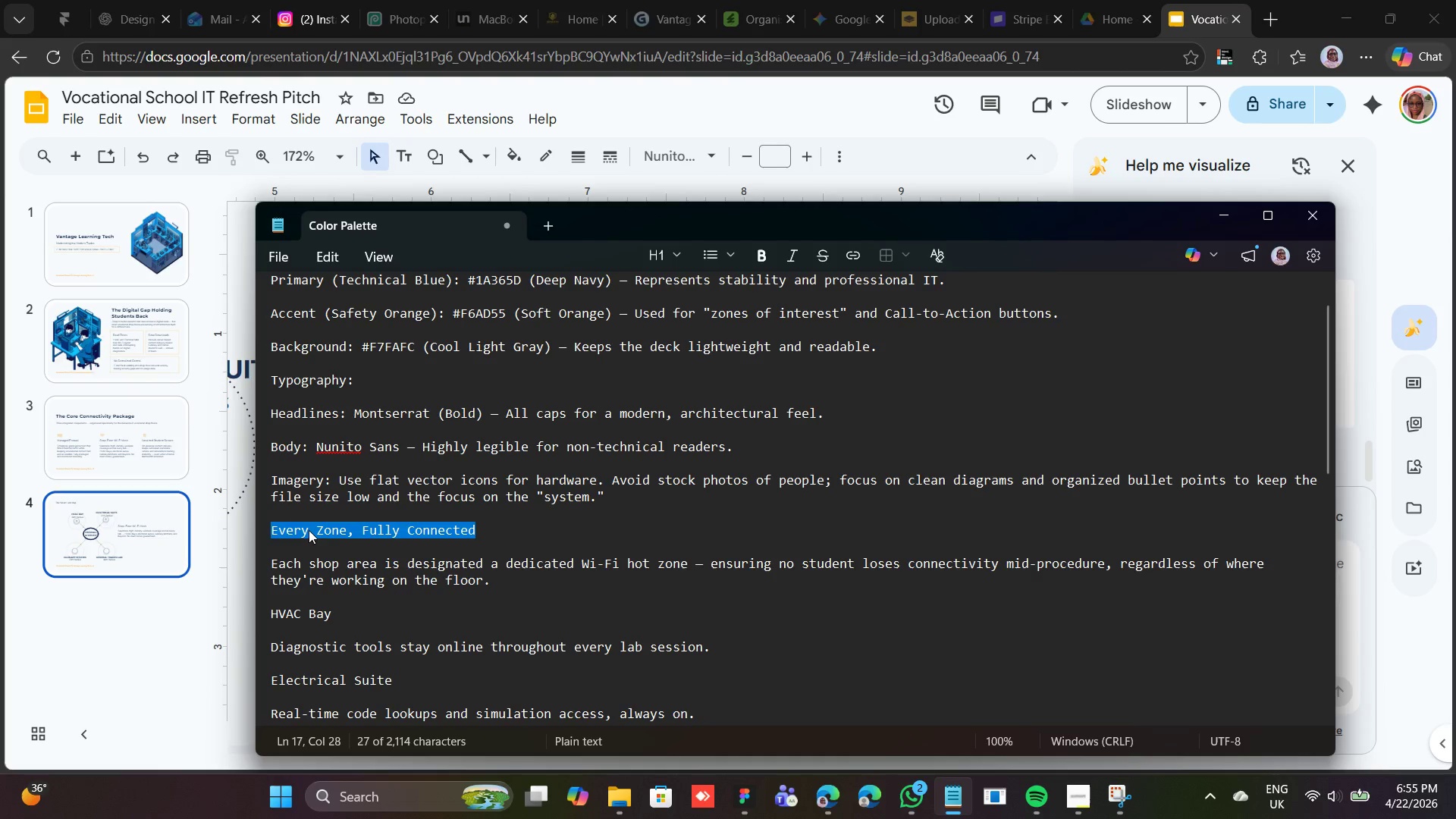 
right_click([309, 529])
 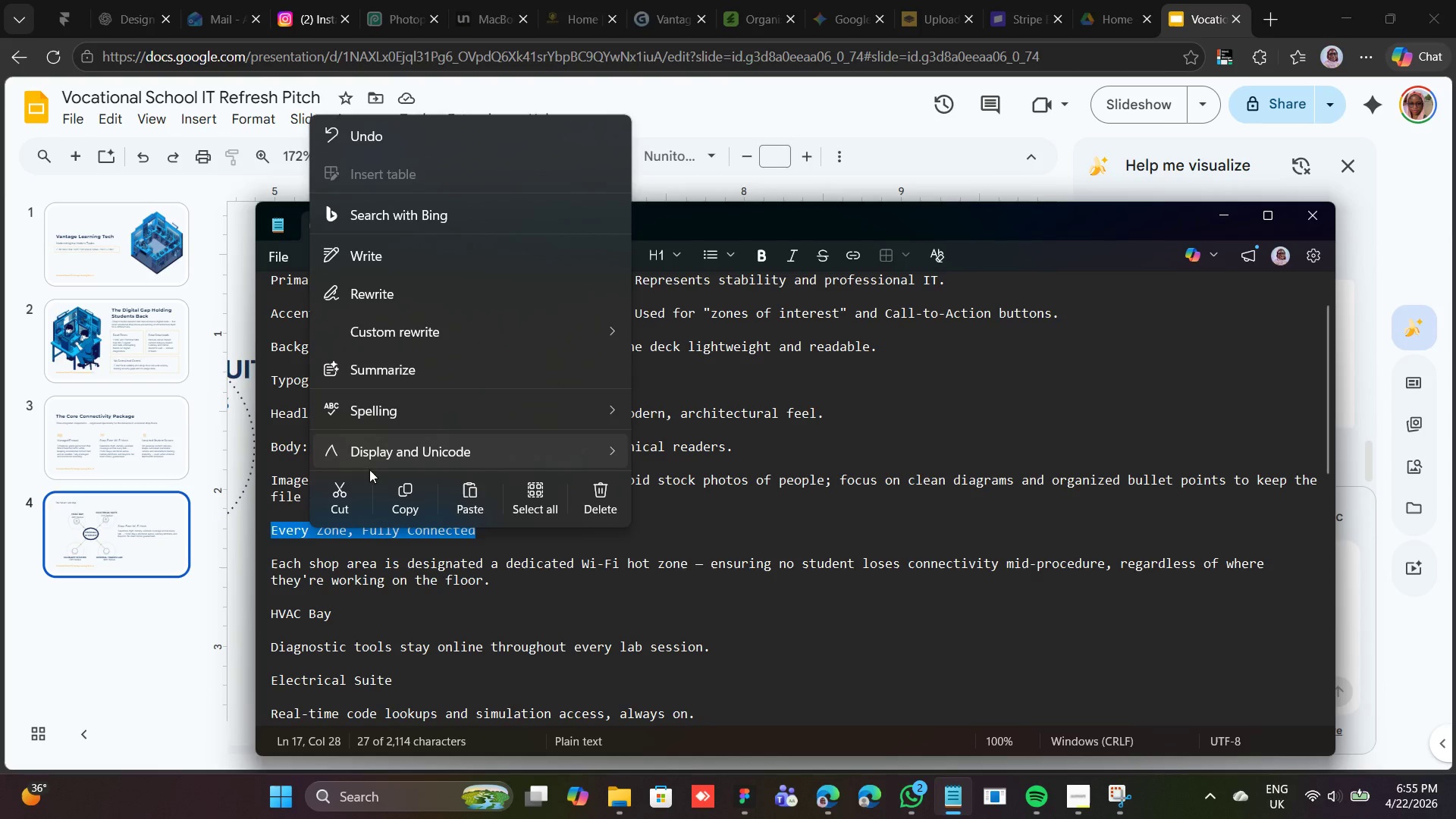 
left_click([351, 496])
 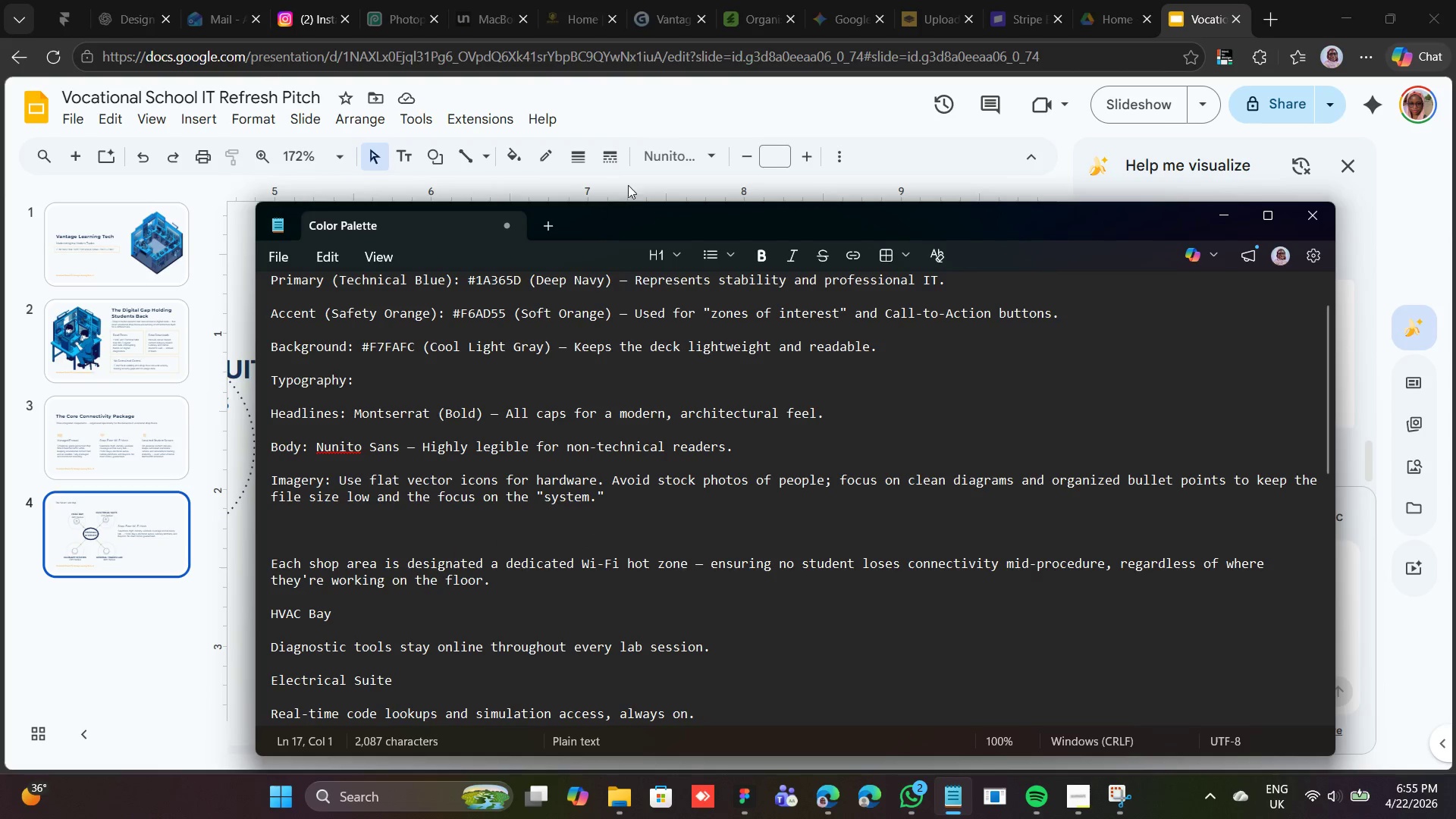 
left_click([669, 124])
 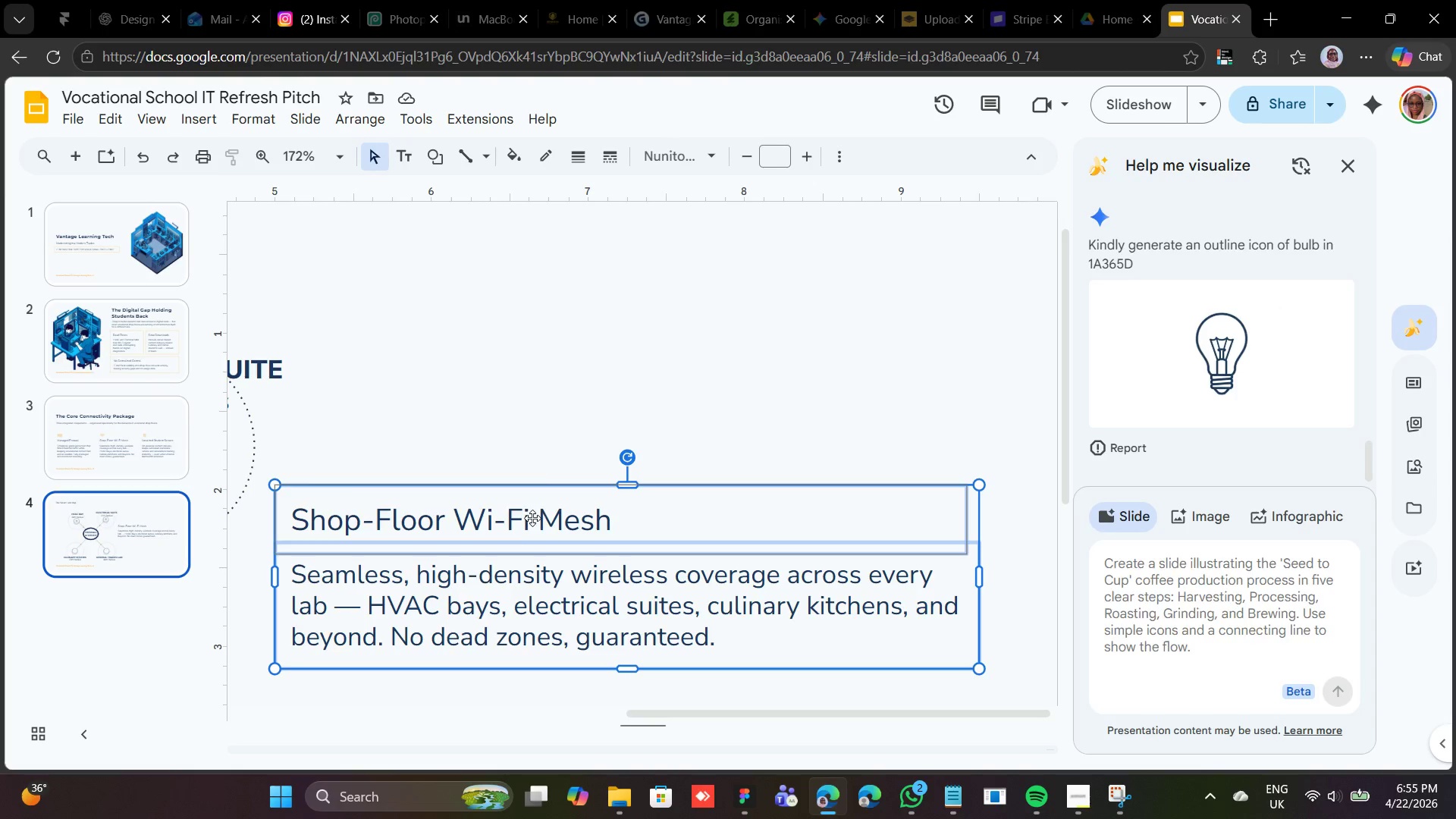 
left_click([549, 448])
 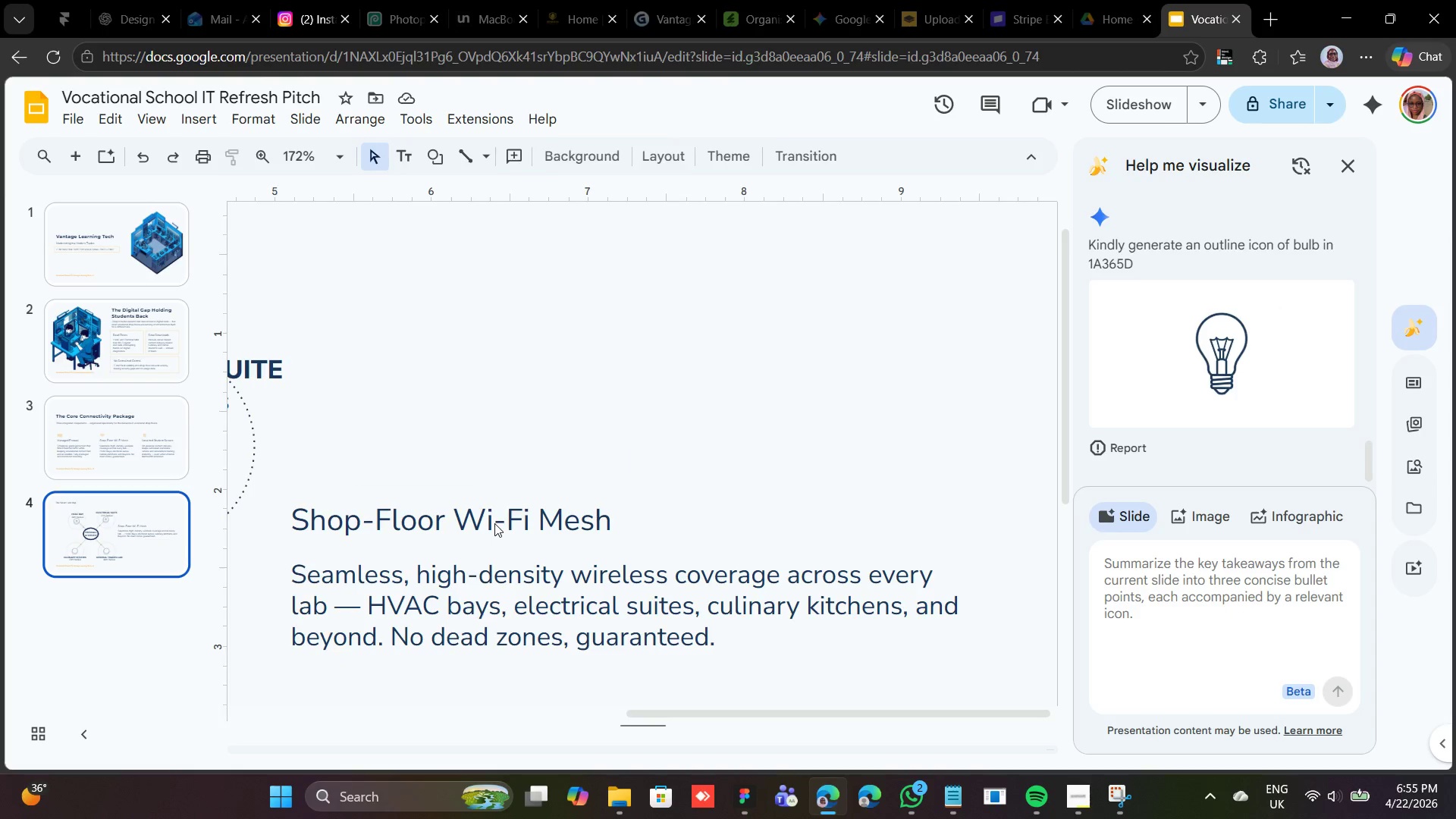 
double_click([494, 523])
 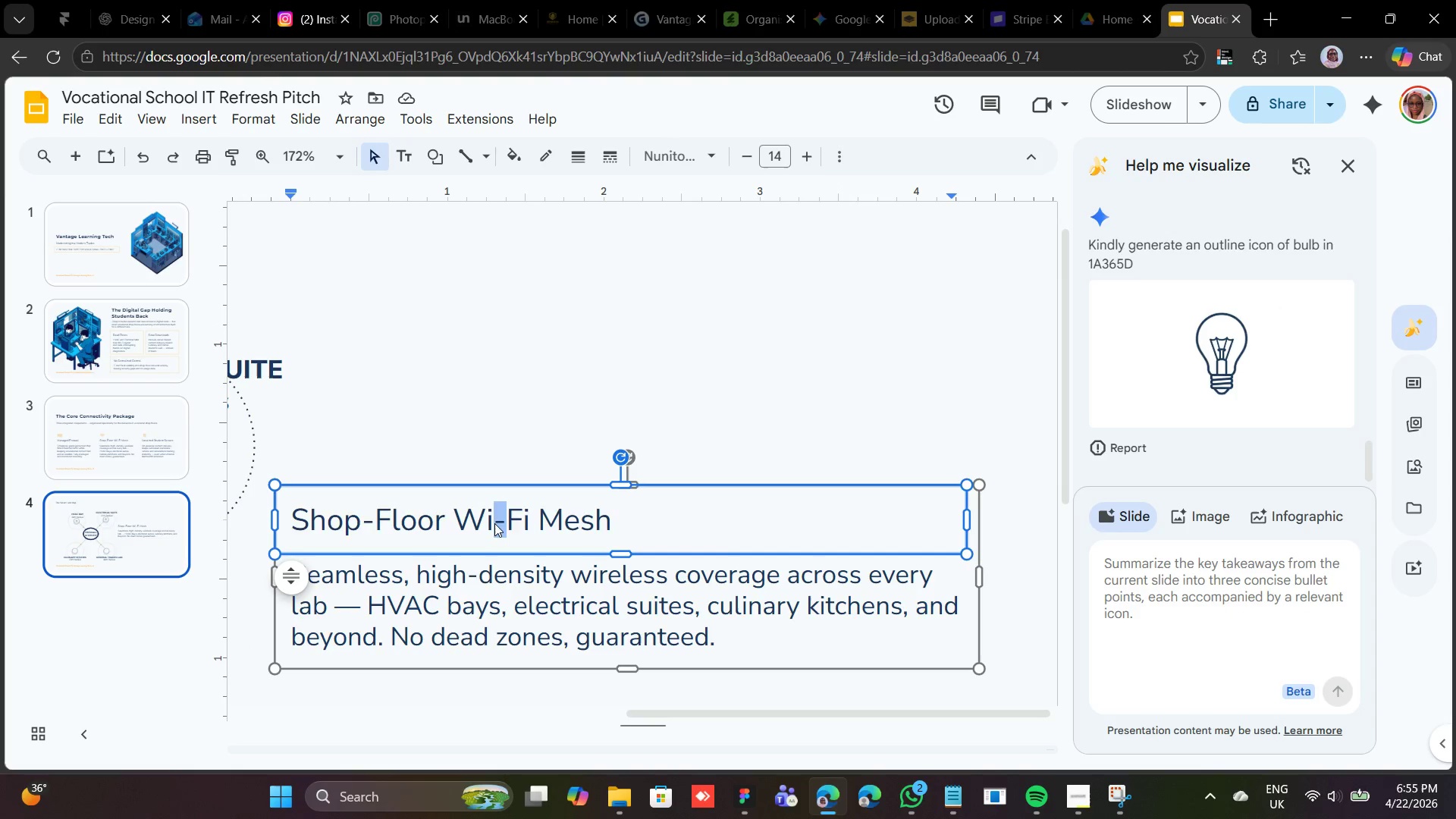 
triple_click([494, 523])
 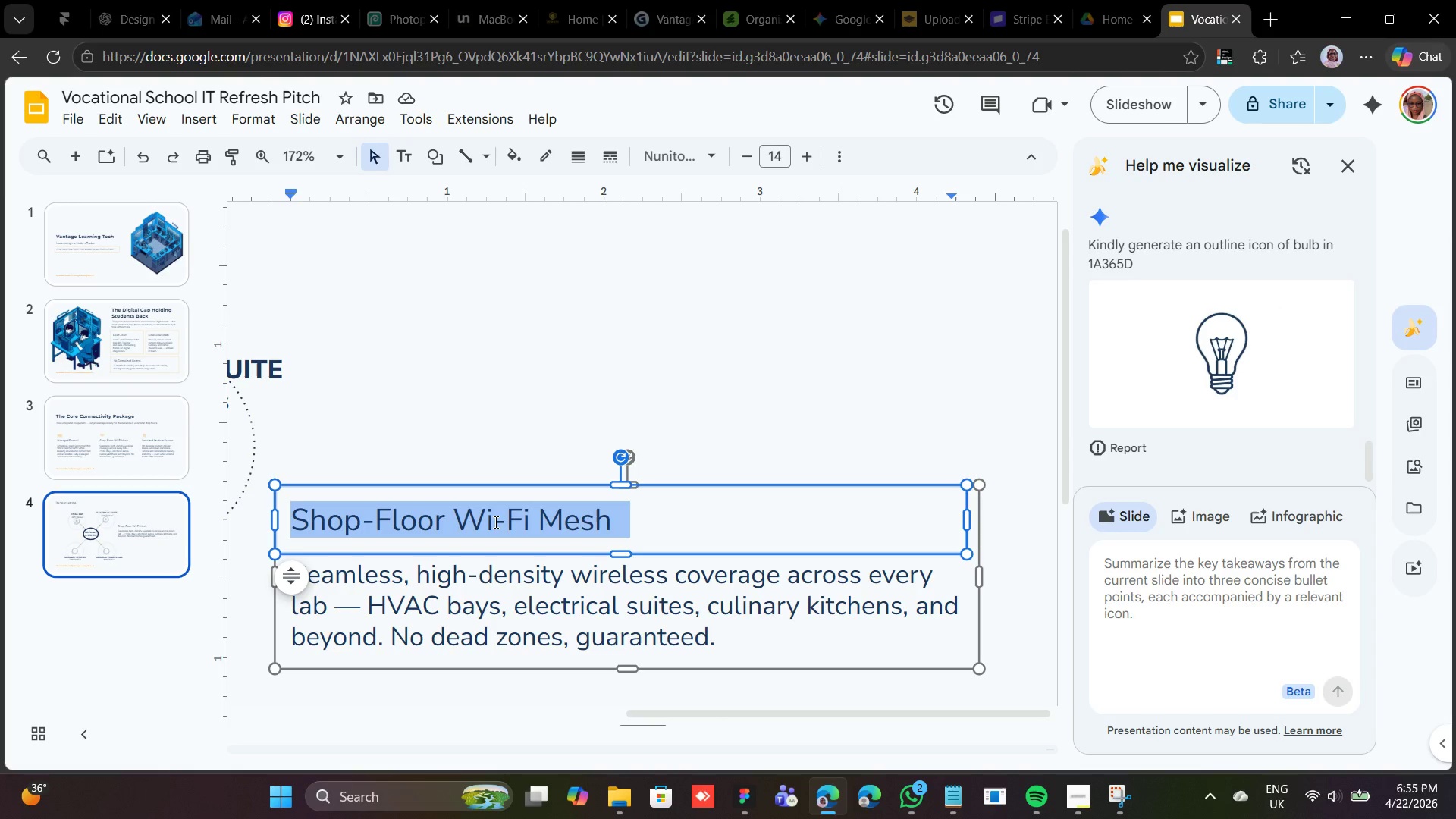 
right_click([494, 522])
 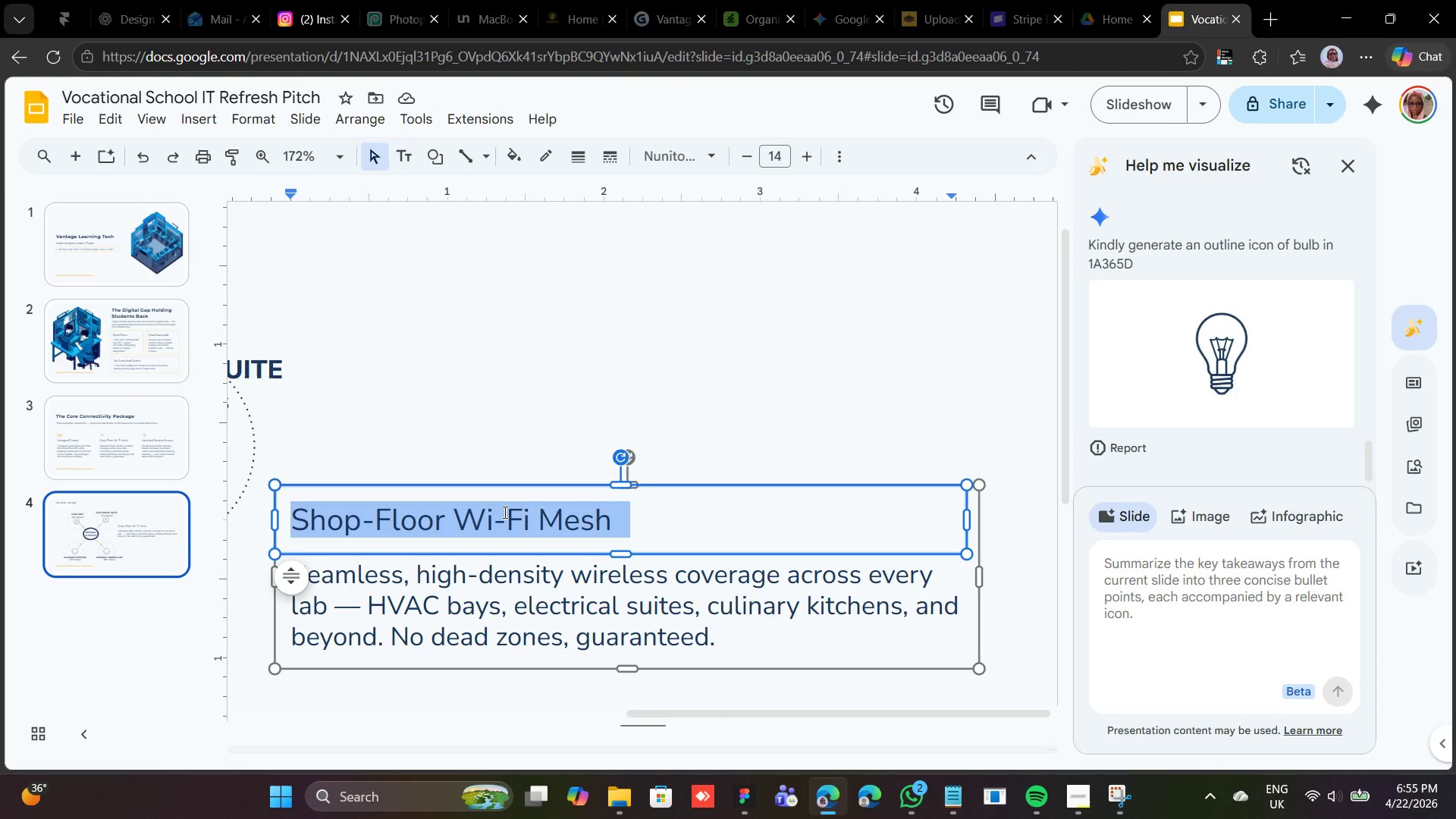 
right_click([504, 512])
 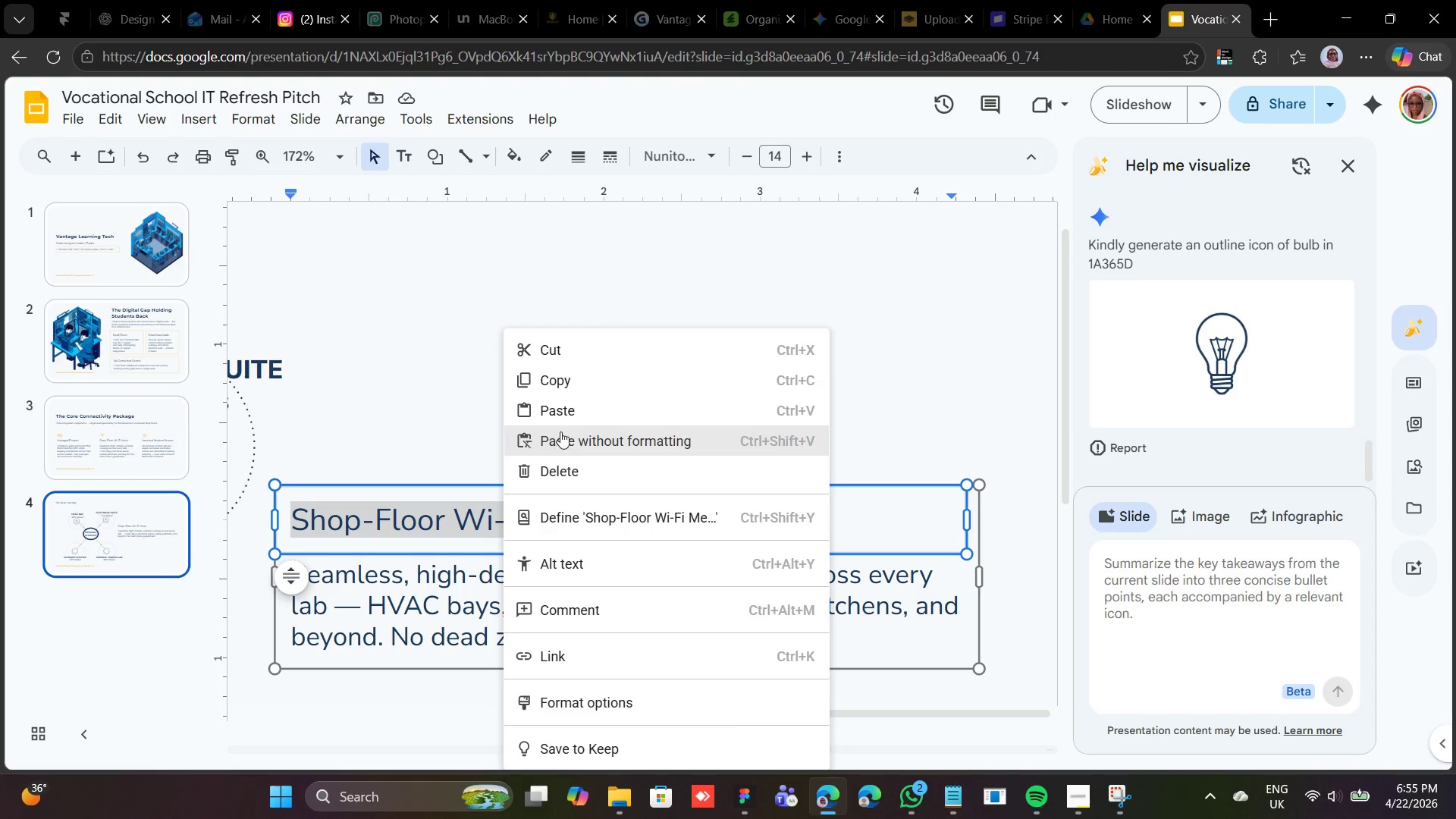 
left_click([572, 413])
 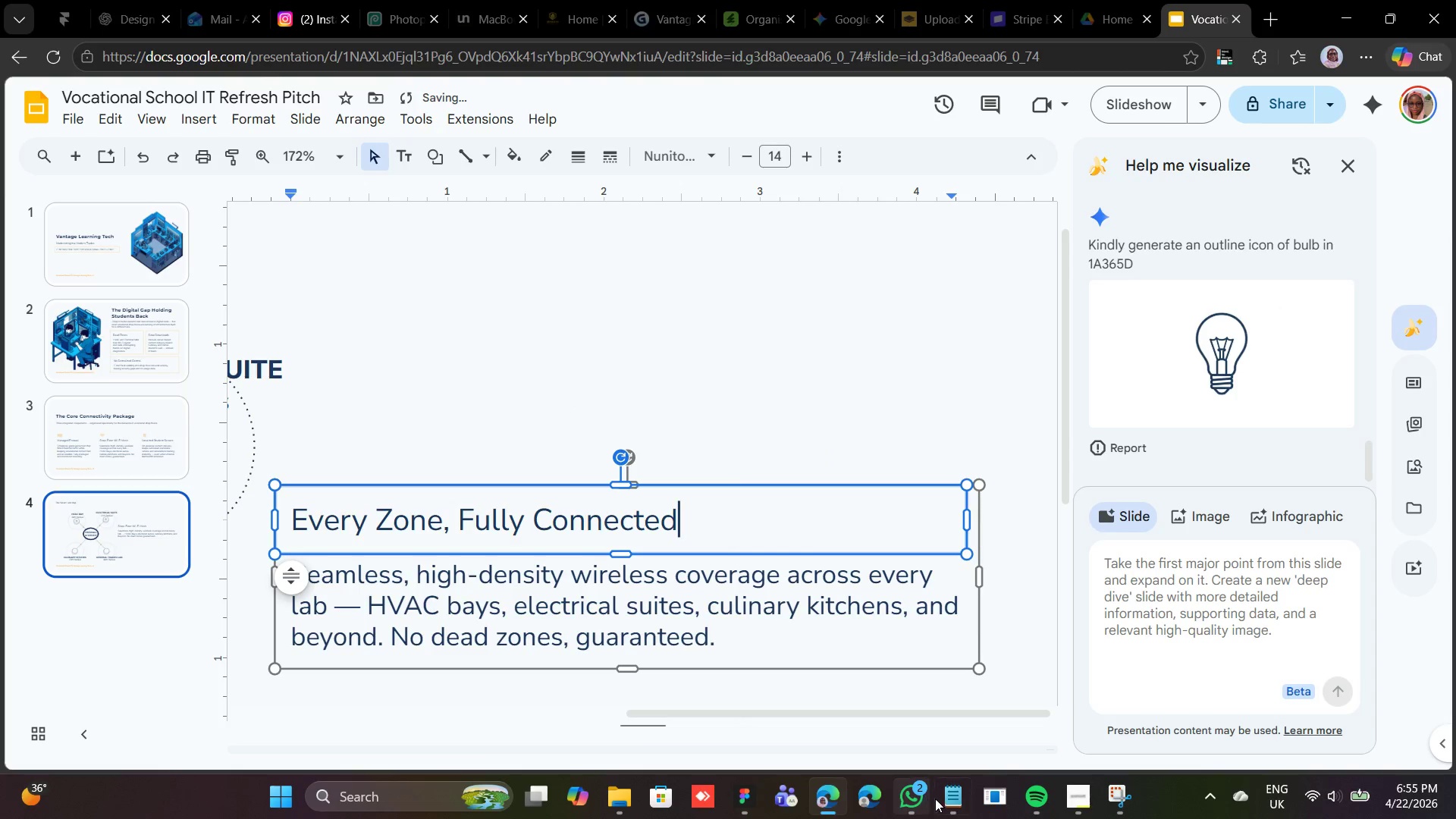 
left_click([946, 795])
 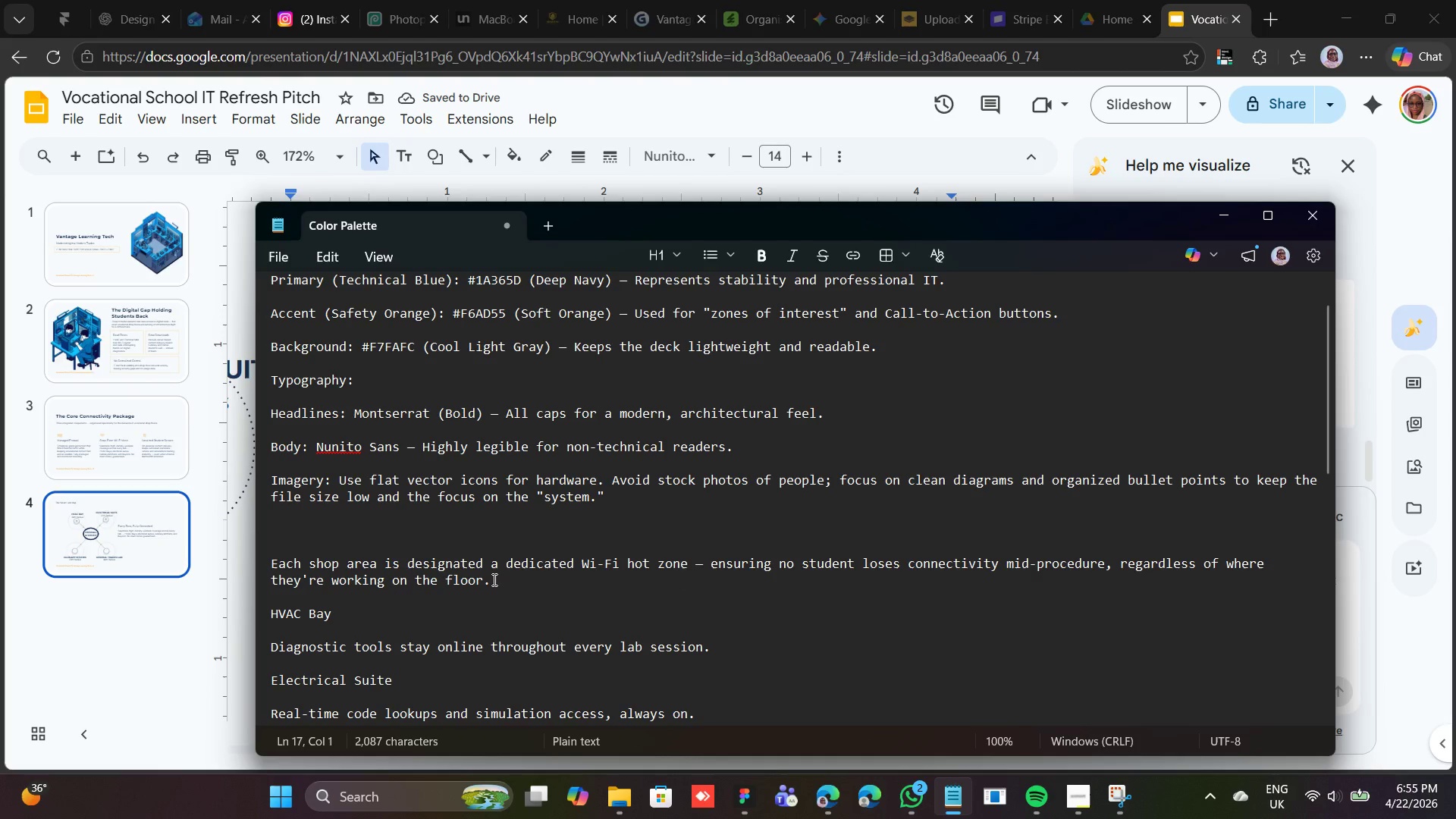 
left_click_drag(start_coordinate=[491, 581], to_coordinate=[268, 567])
 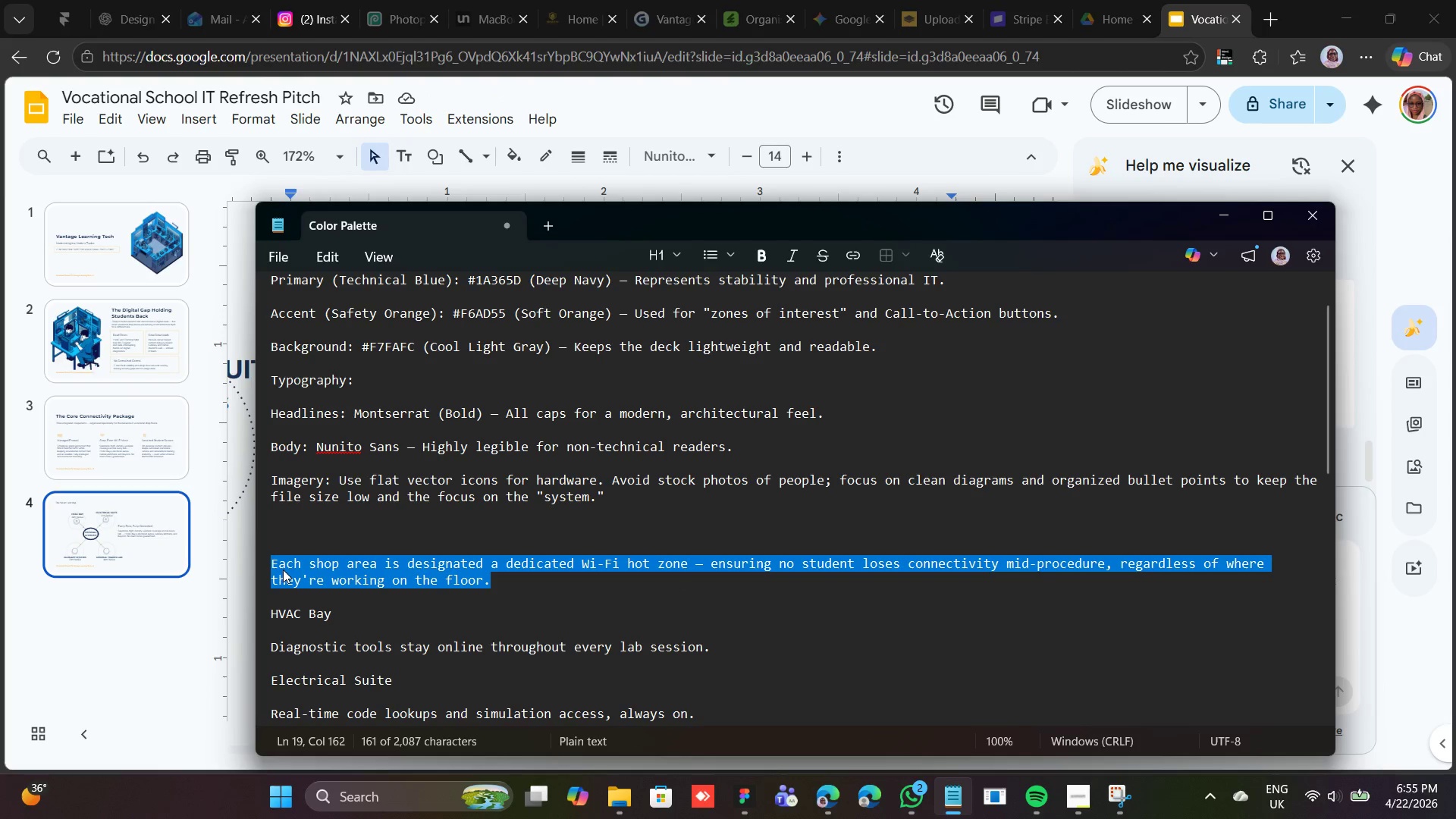 
right_click([283, 570])
 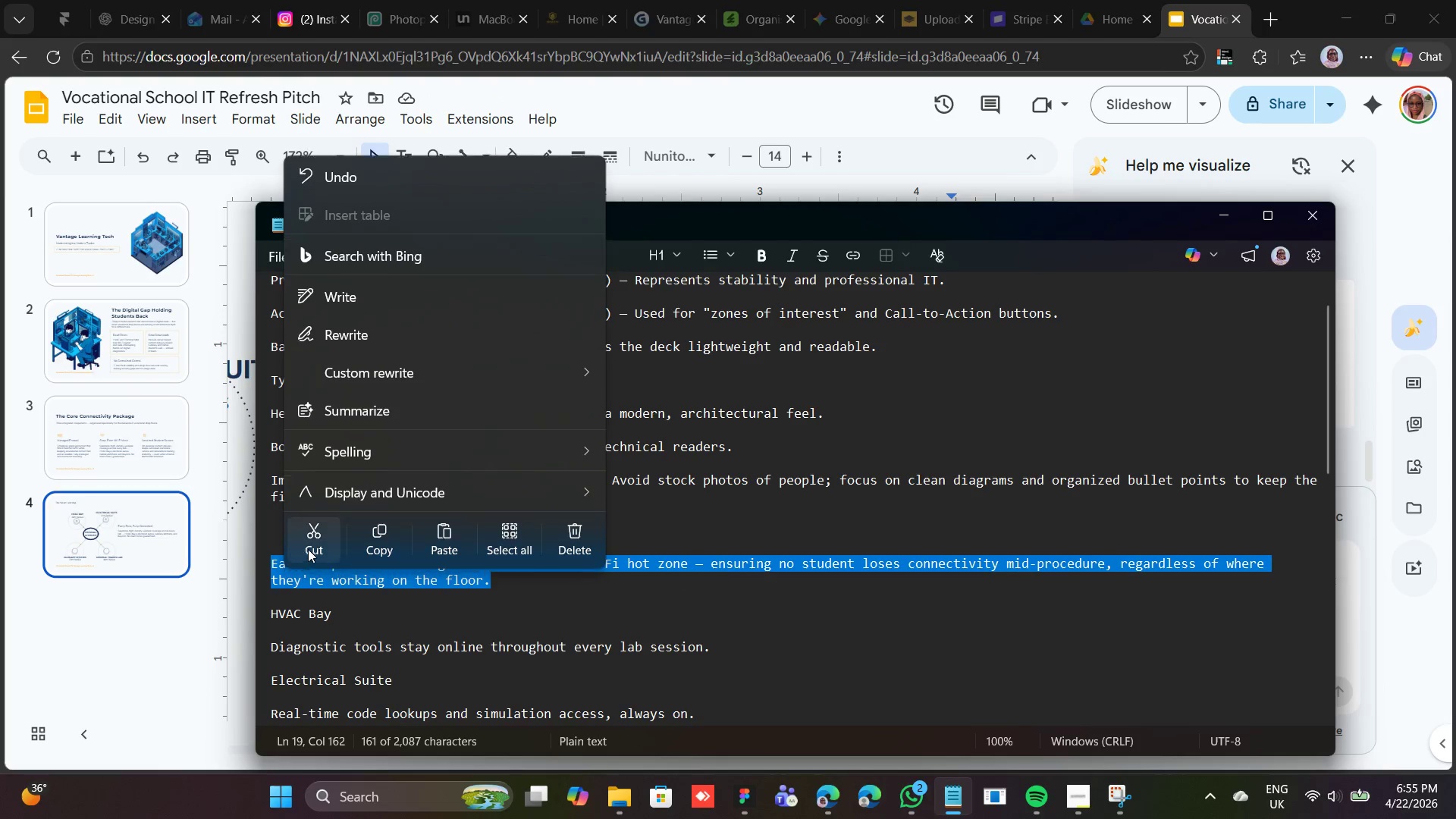 
left_click([309, 548])
 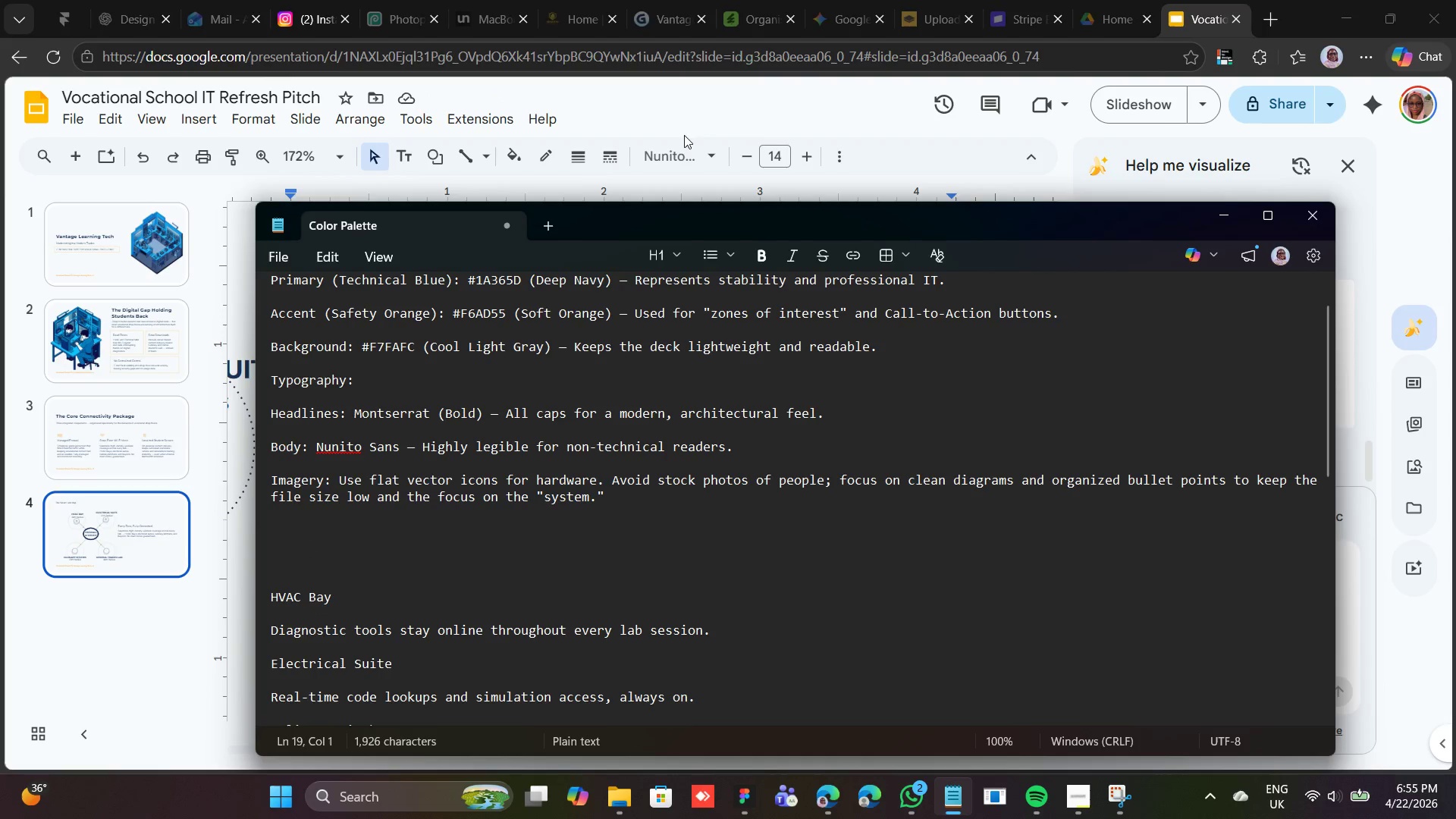 
left_click([688, 119])
 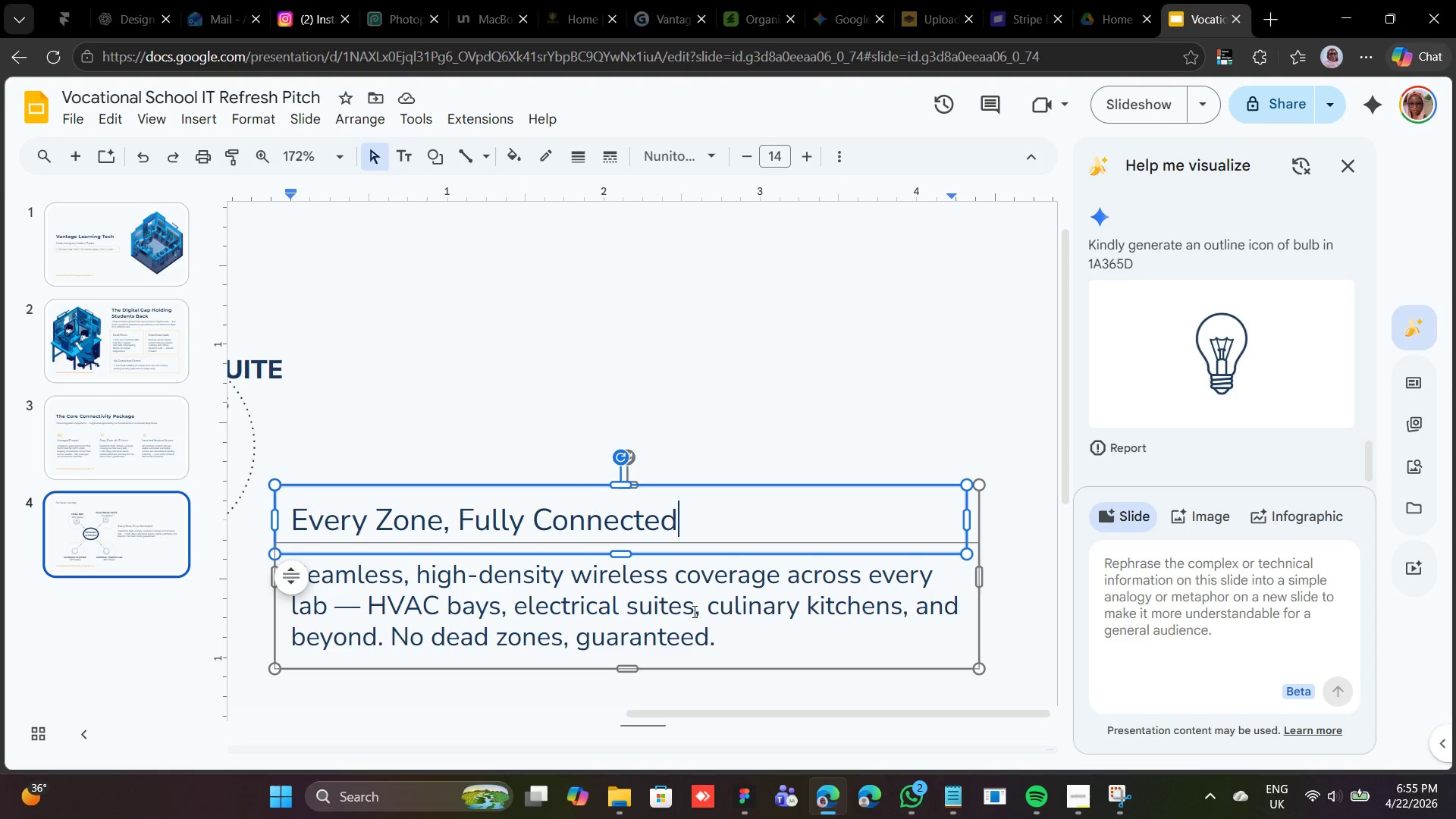 
double_click([693, 611])
 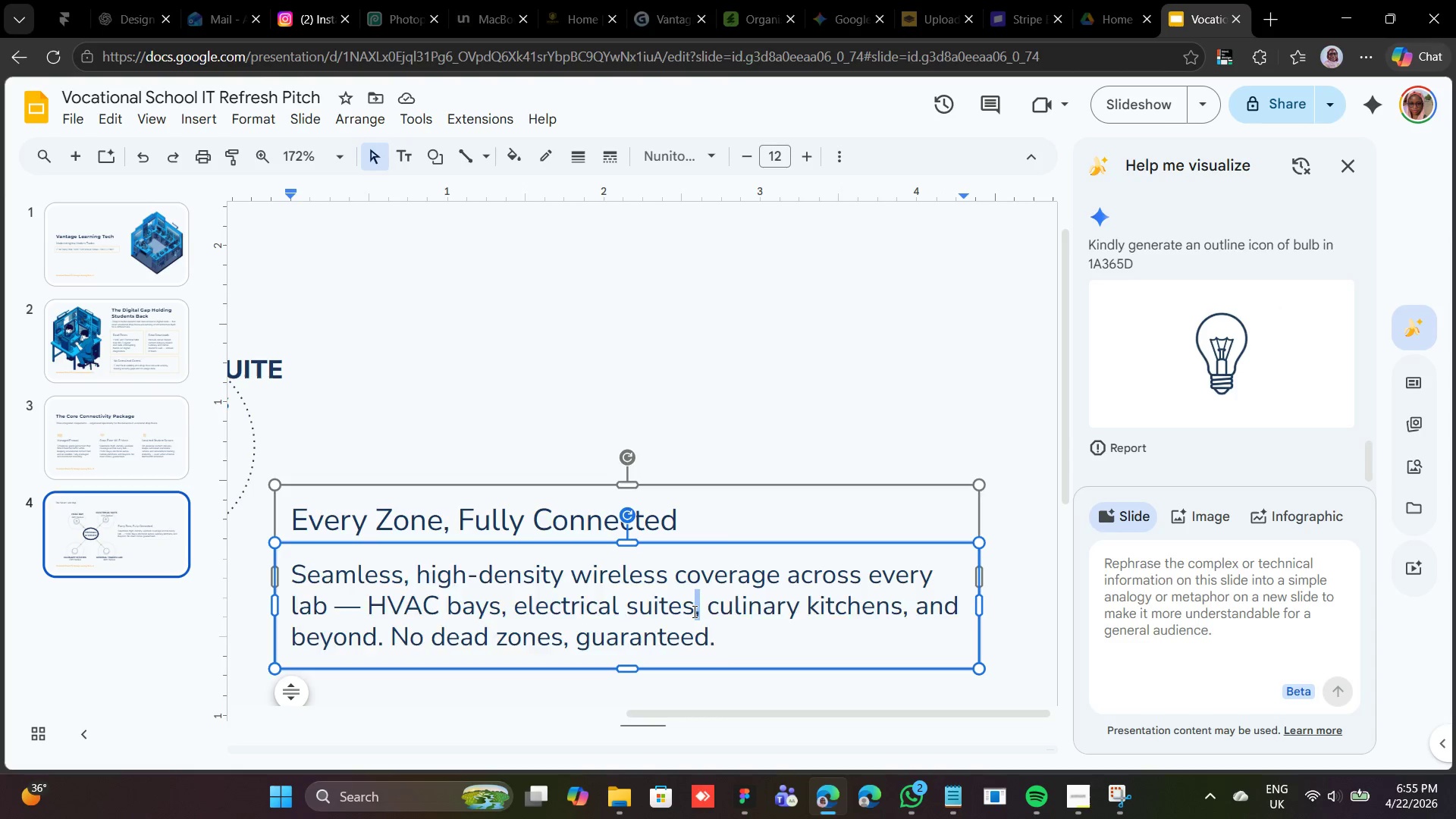 
triple_click([693, 611])
 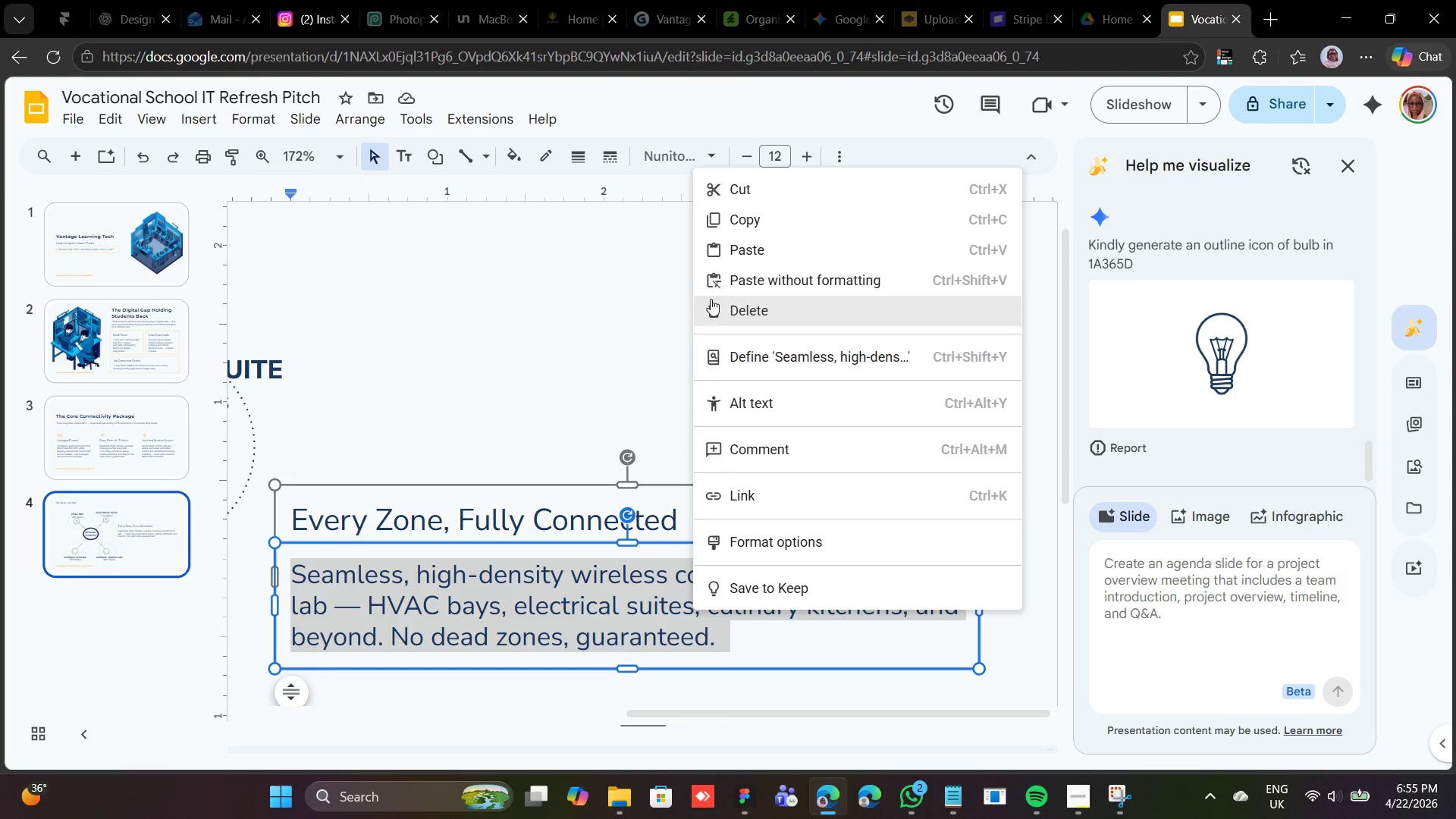 
left_click([732, 254])
 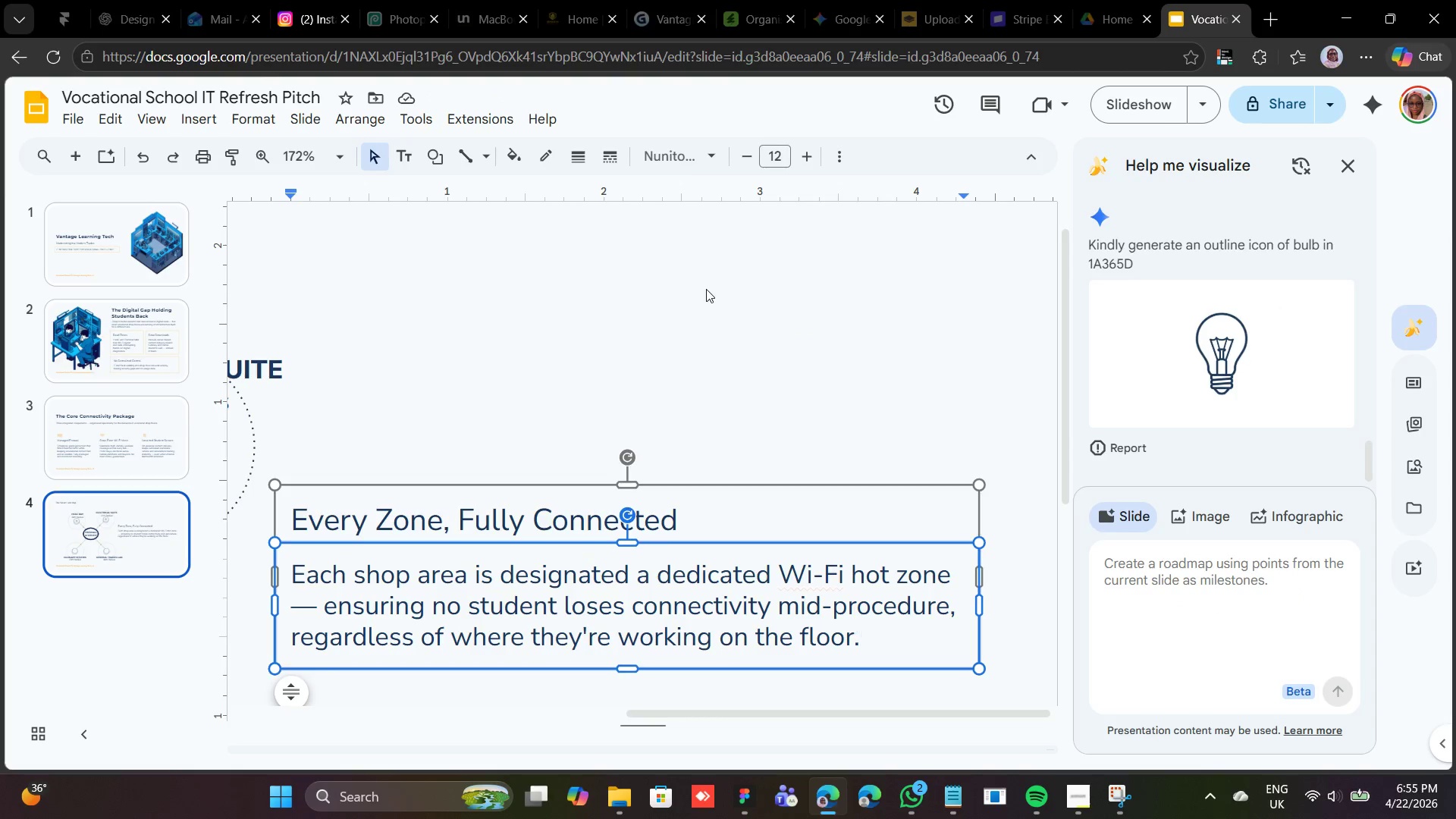 
wait(10.76)
 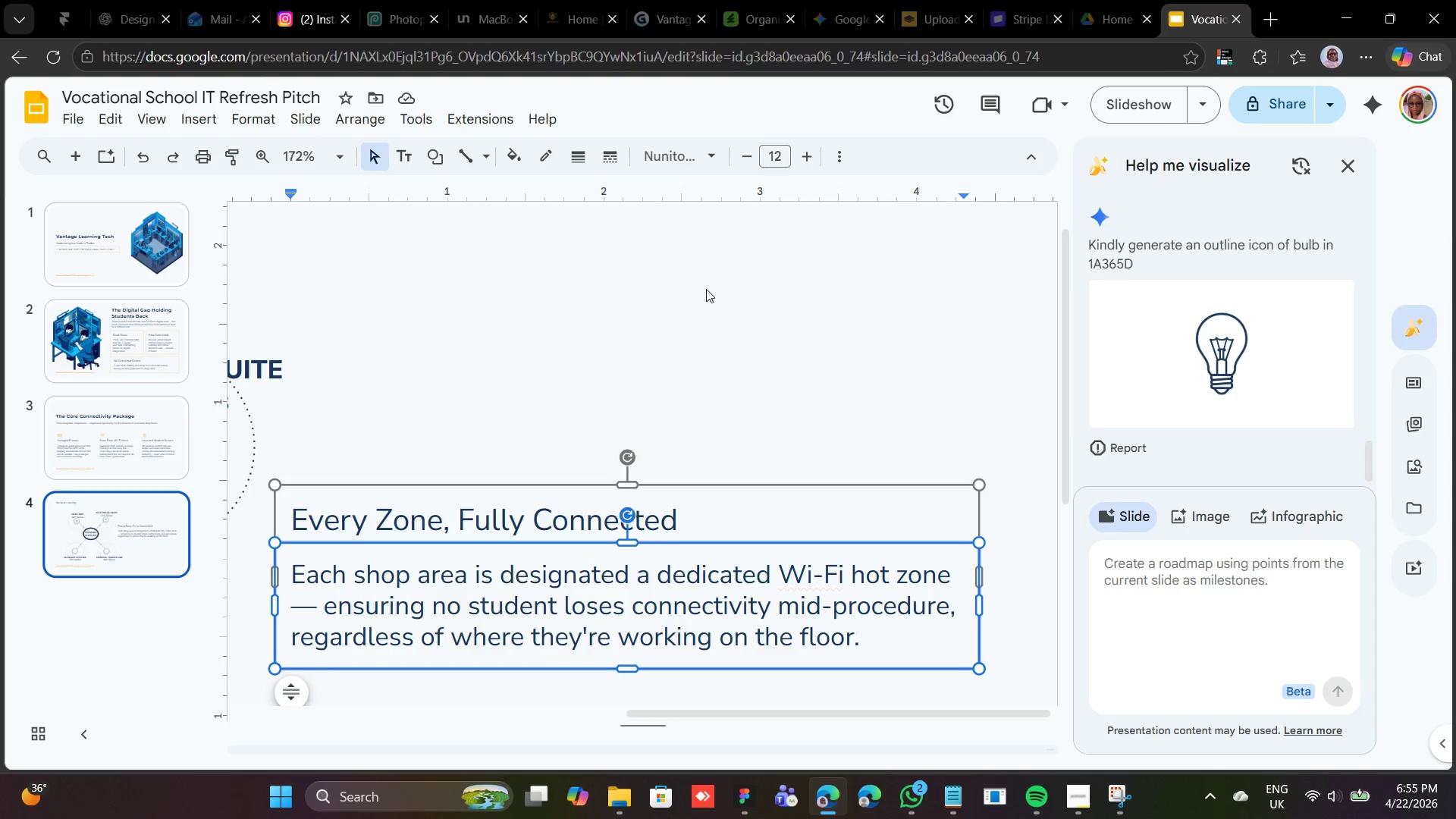 
left_click([403, 441])
 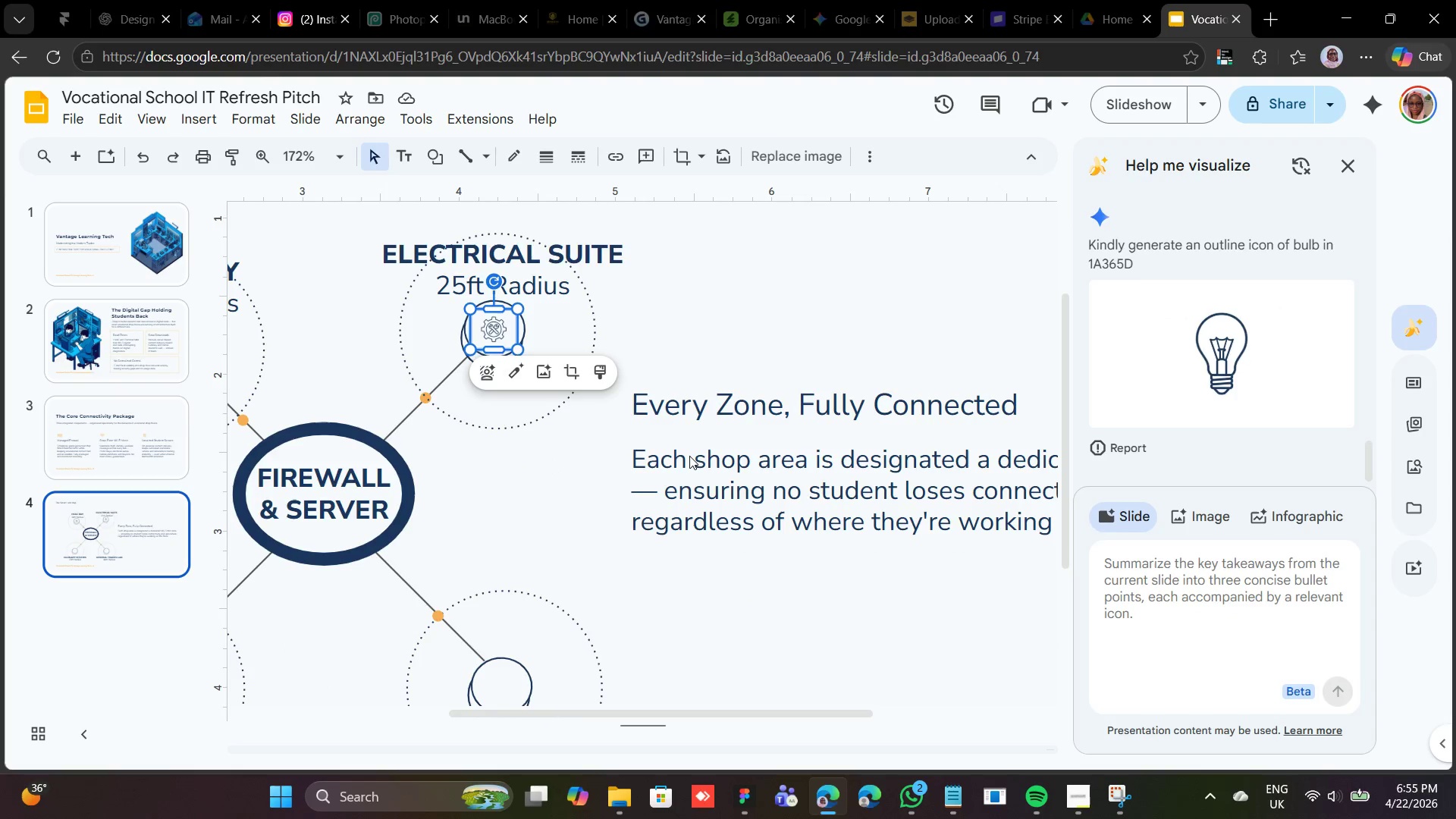 
left_click([1209, 350])
 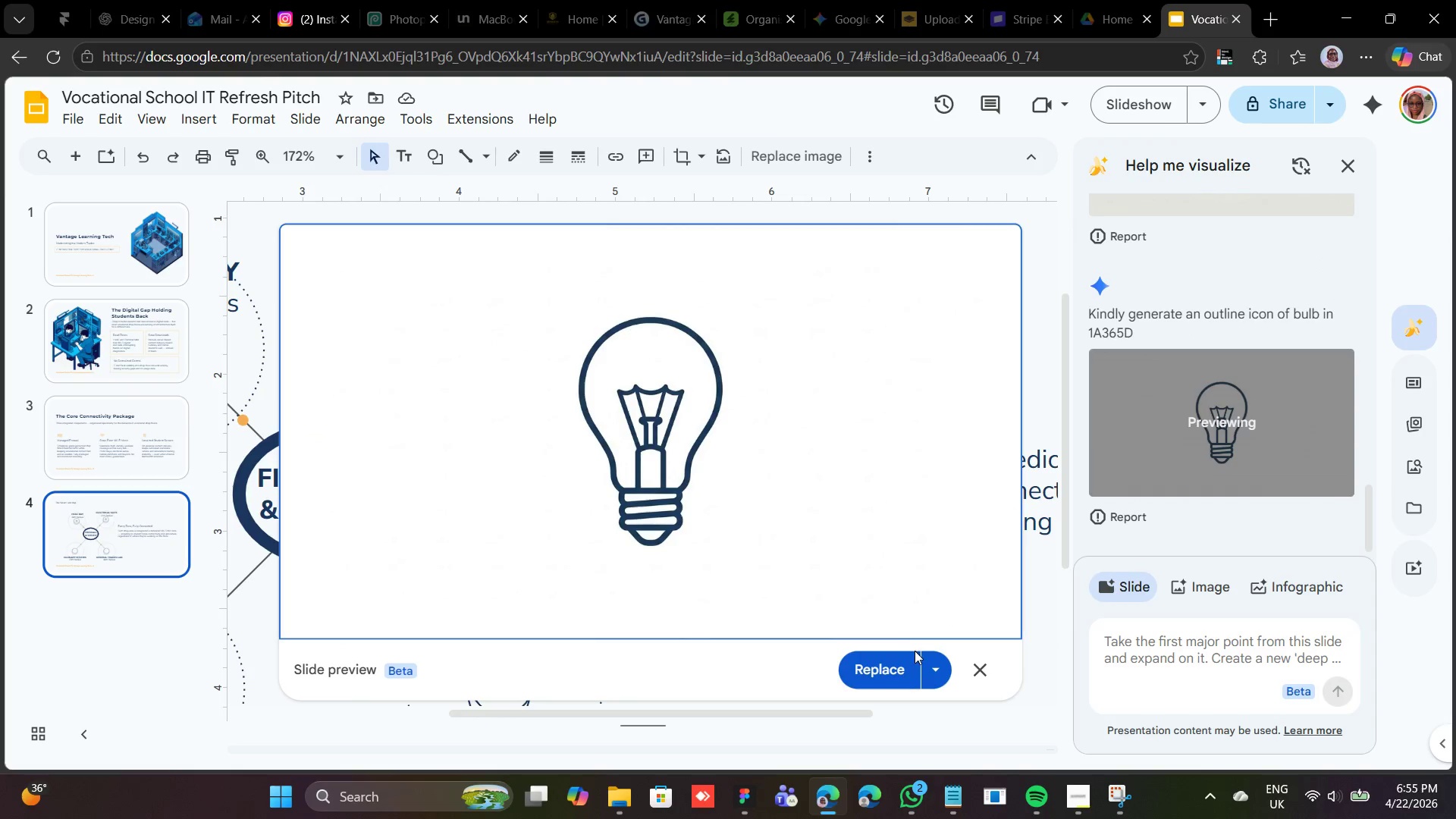 
left_click([897, 667])
 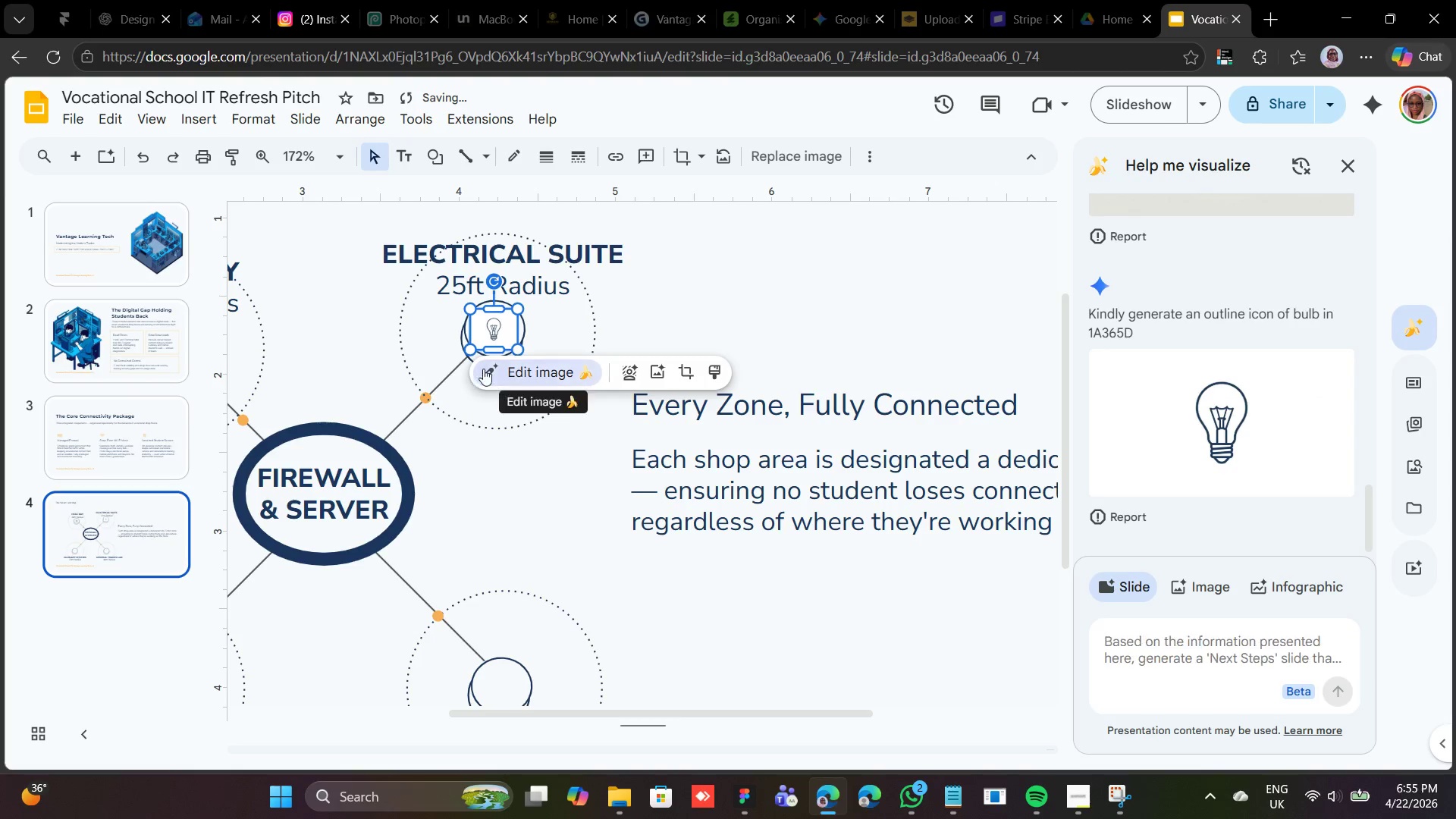 
left_click([621, 374])
 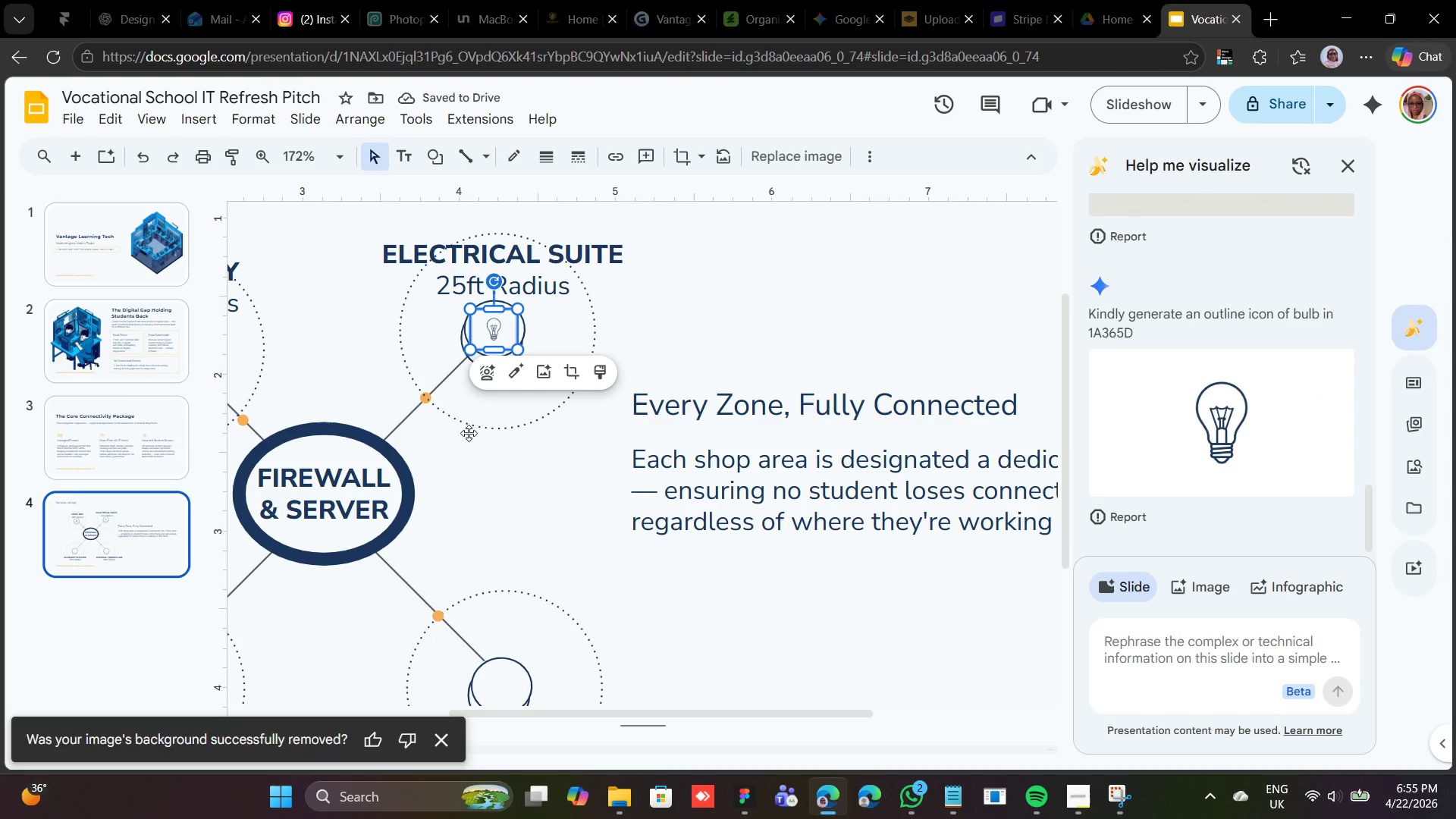 
wait(8.25)
 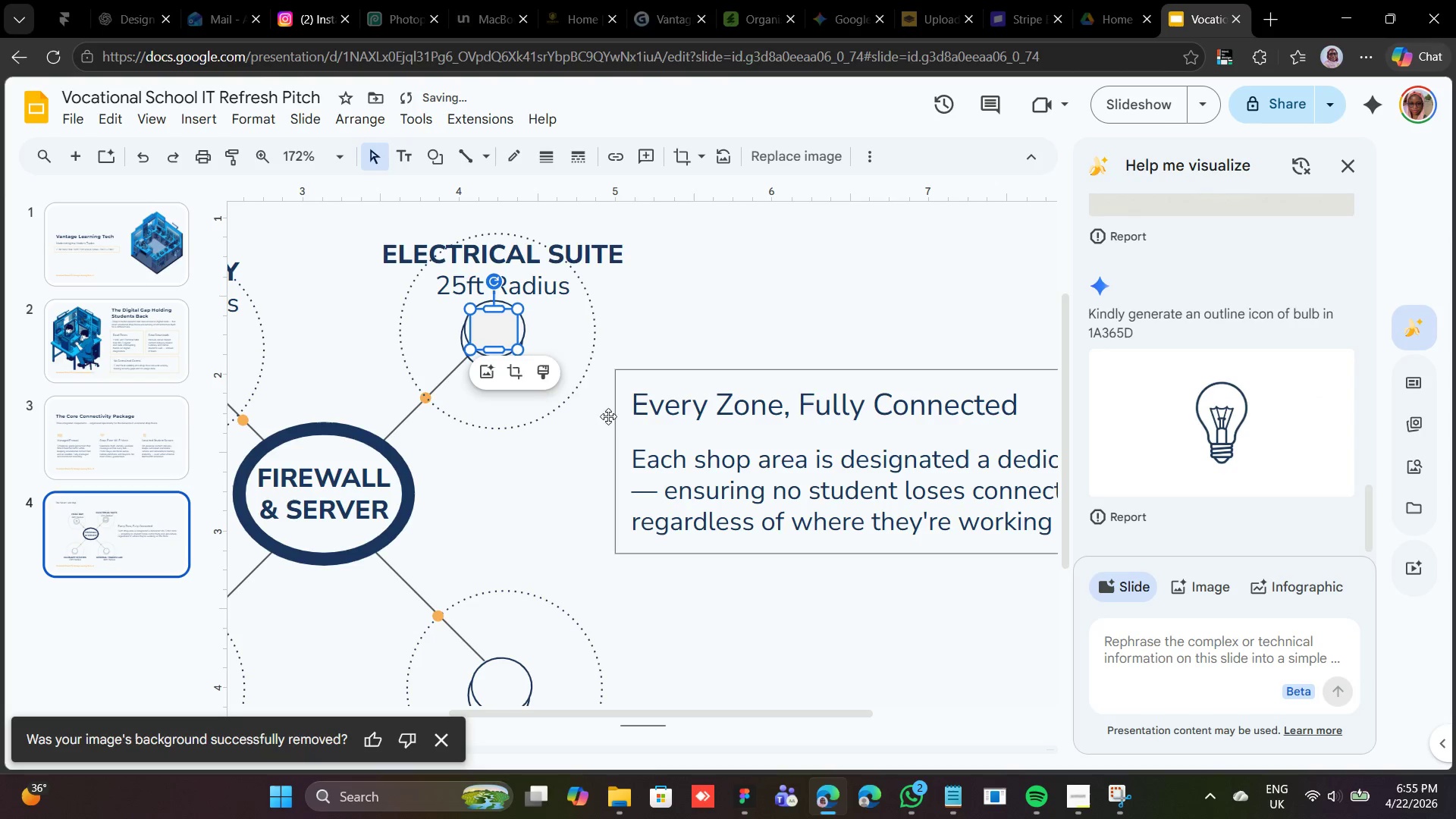 
key(Control+D)
 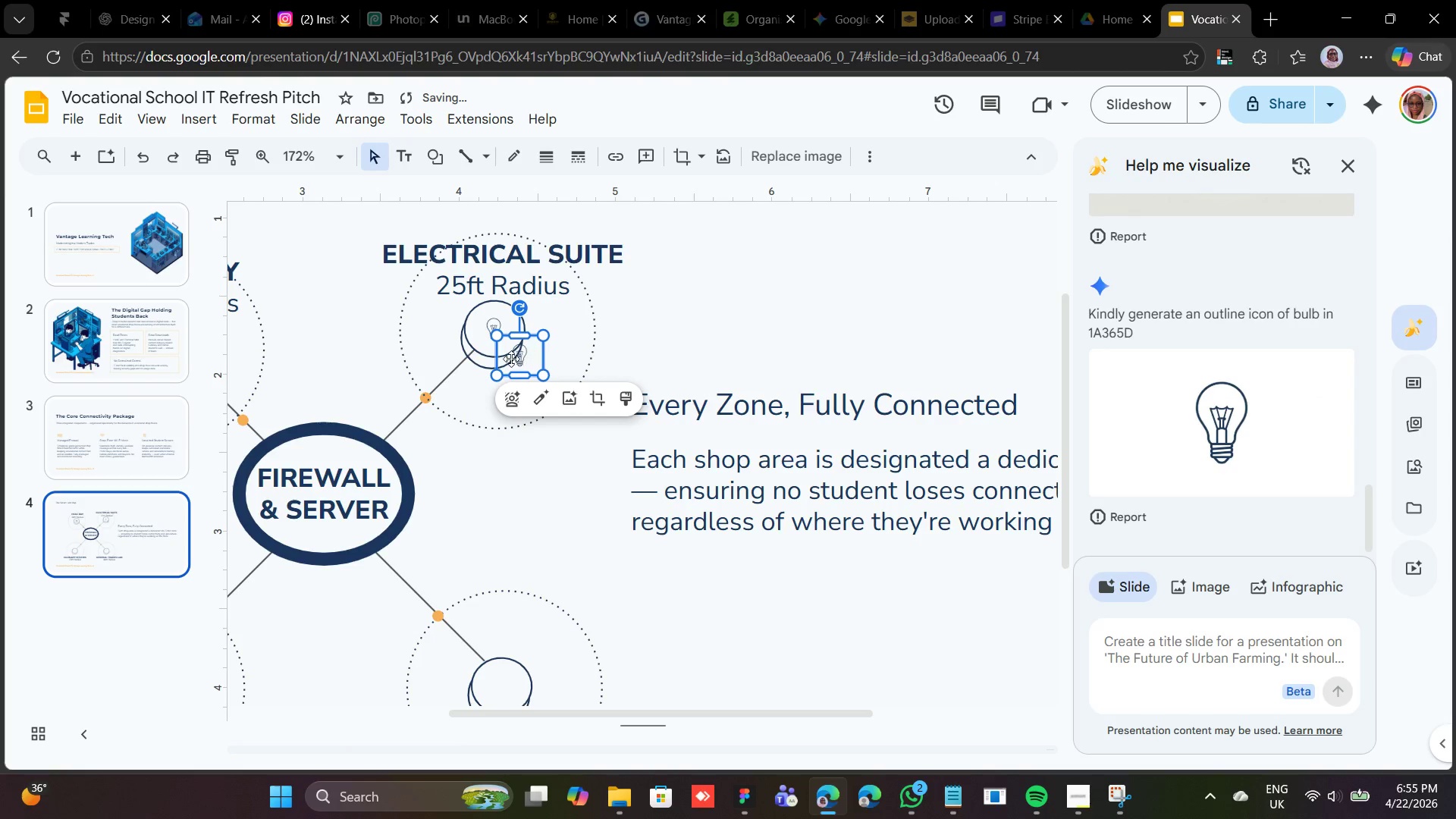 
left_click_drag(start_coordinate=[517, 355], to_coordinate=[497, 687])
 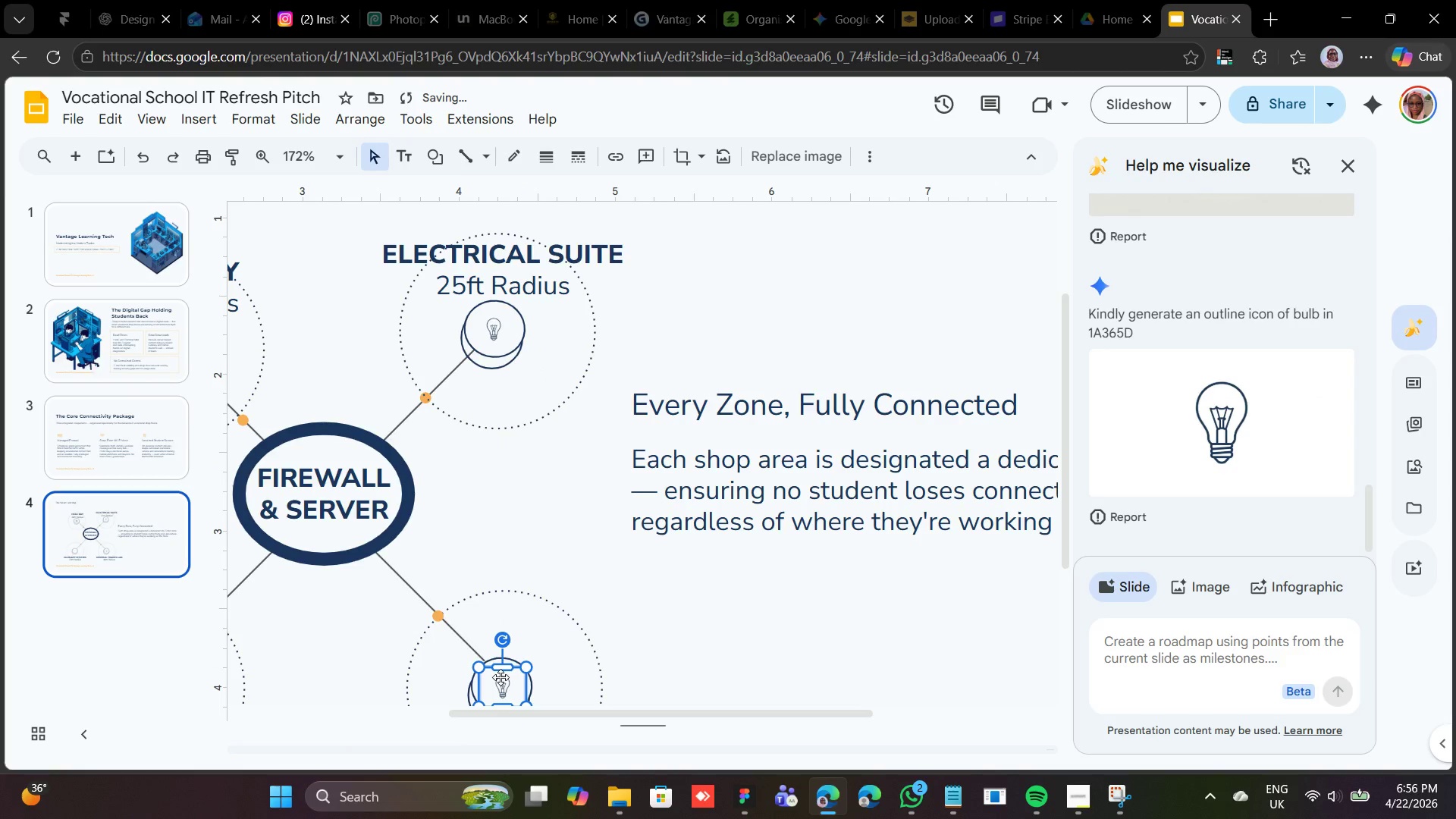 
mouse_move([523, 610])
 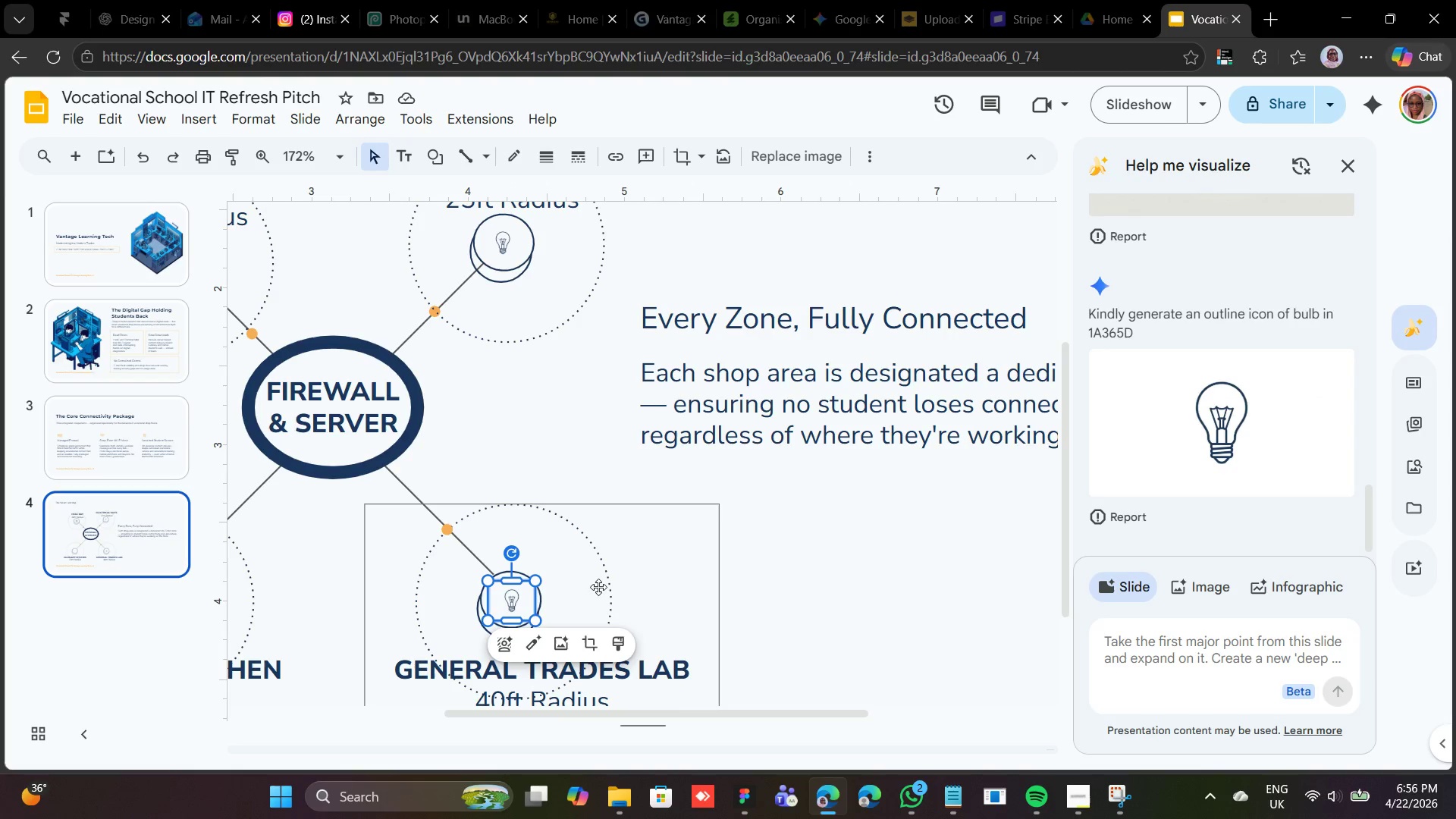 
wait(13.88)
 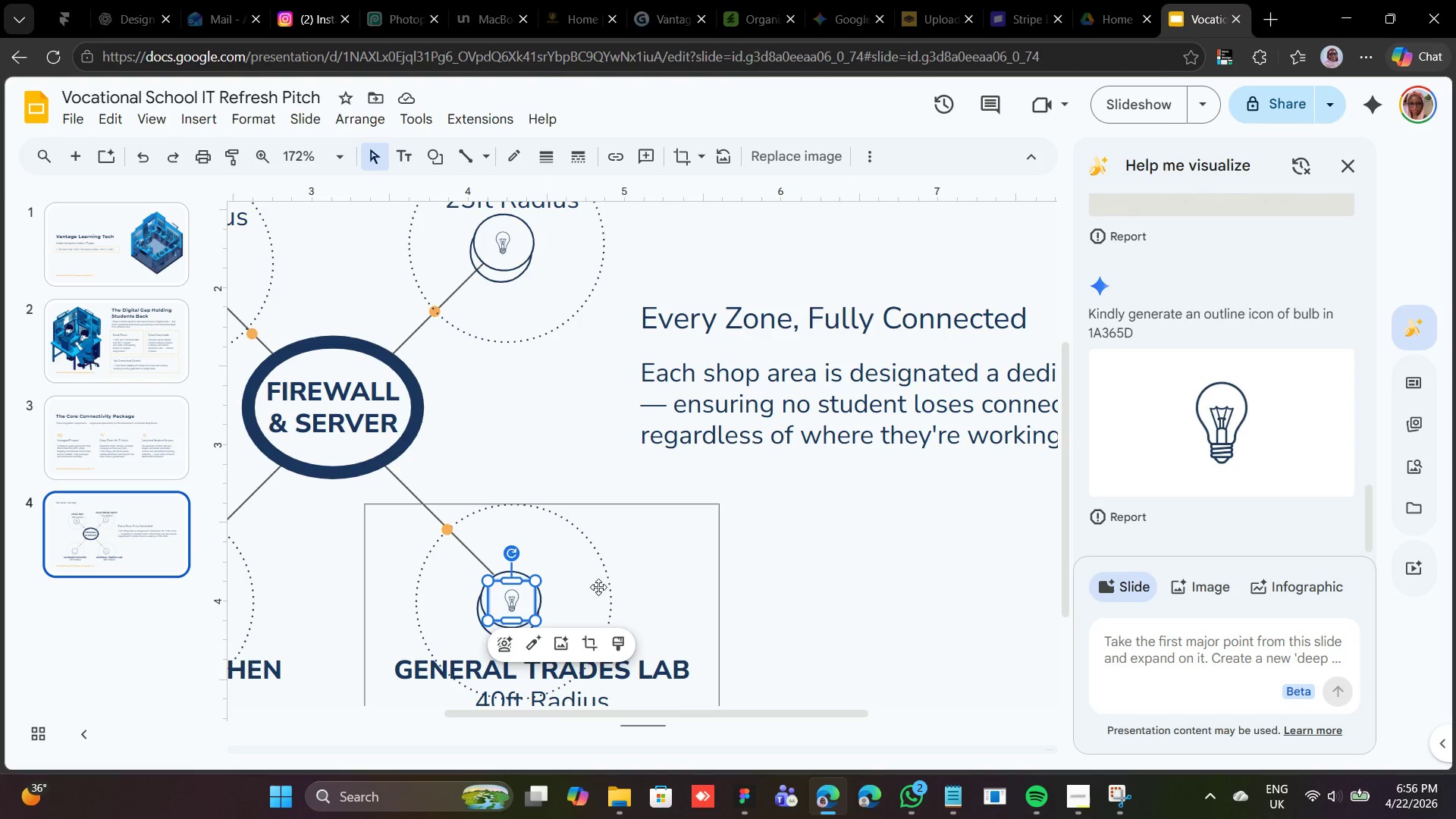 
left_click_drag(start_coordinate=[1129, 334], to_coordinate=[1089, 314])
 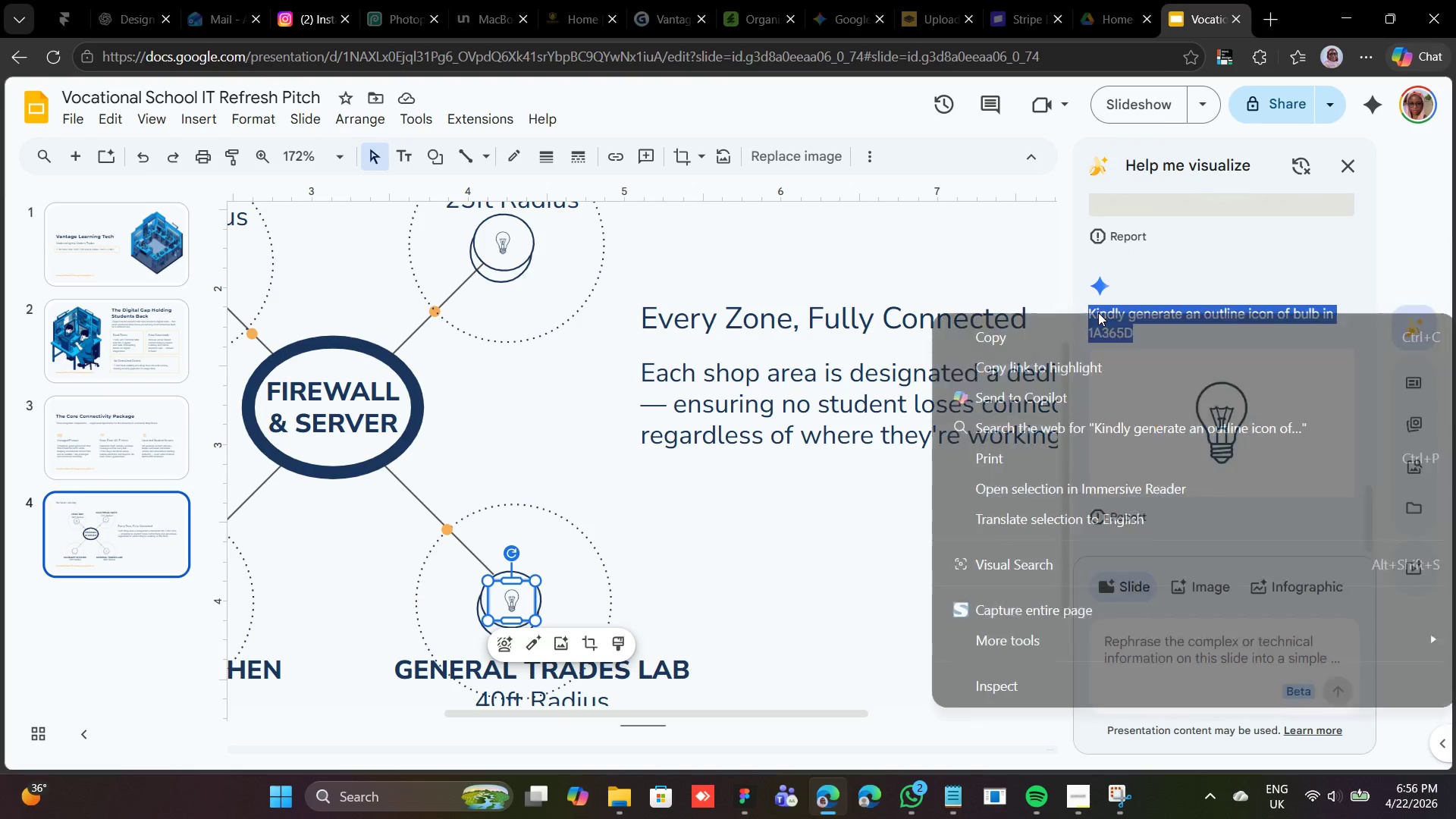 
double_click([1098, 312])
 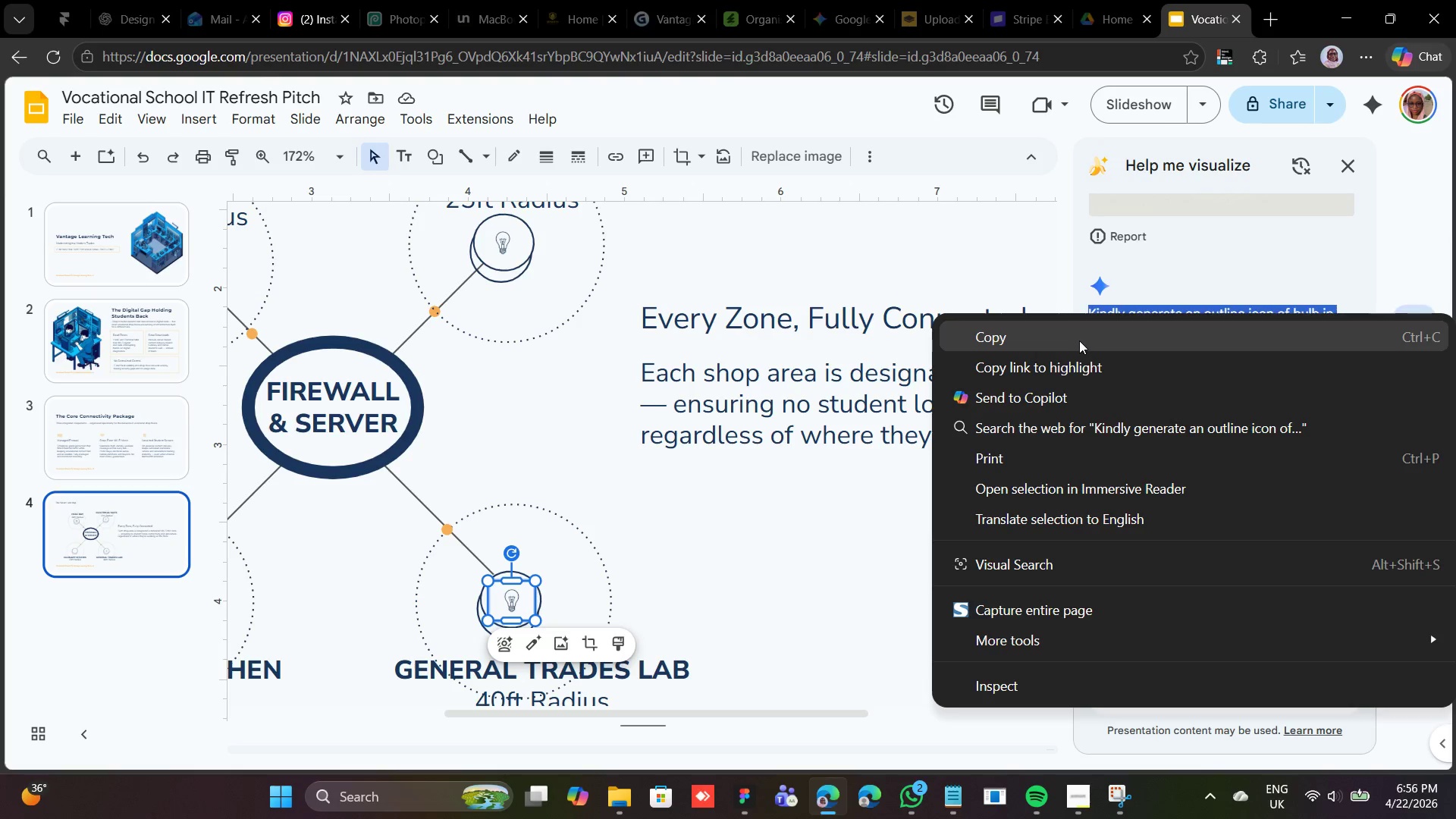 
left_click([1079, 340])
 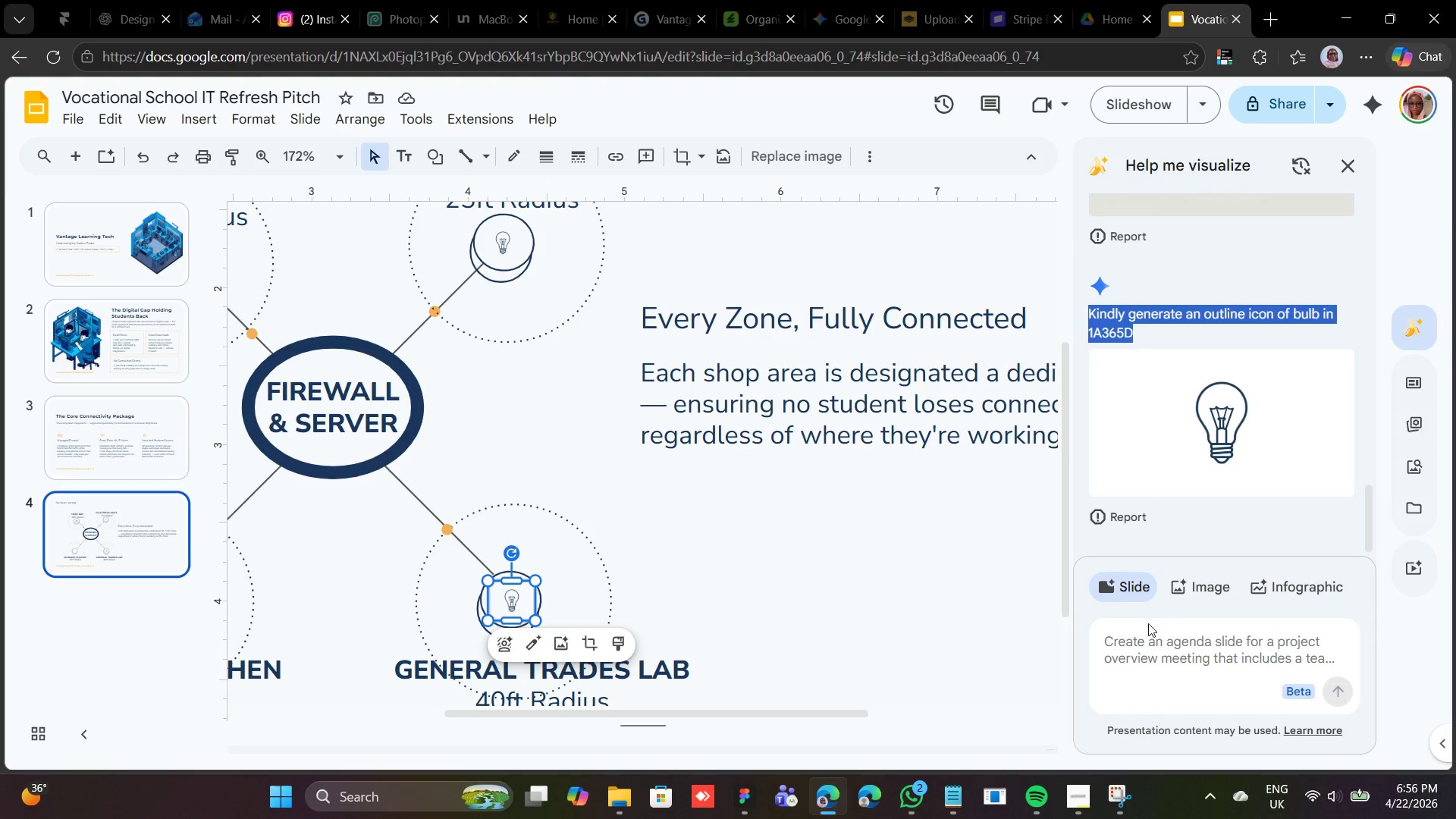 
left_click([1147, 629])
 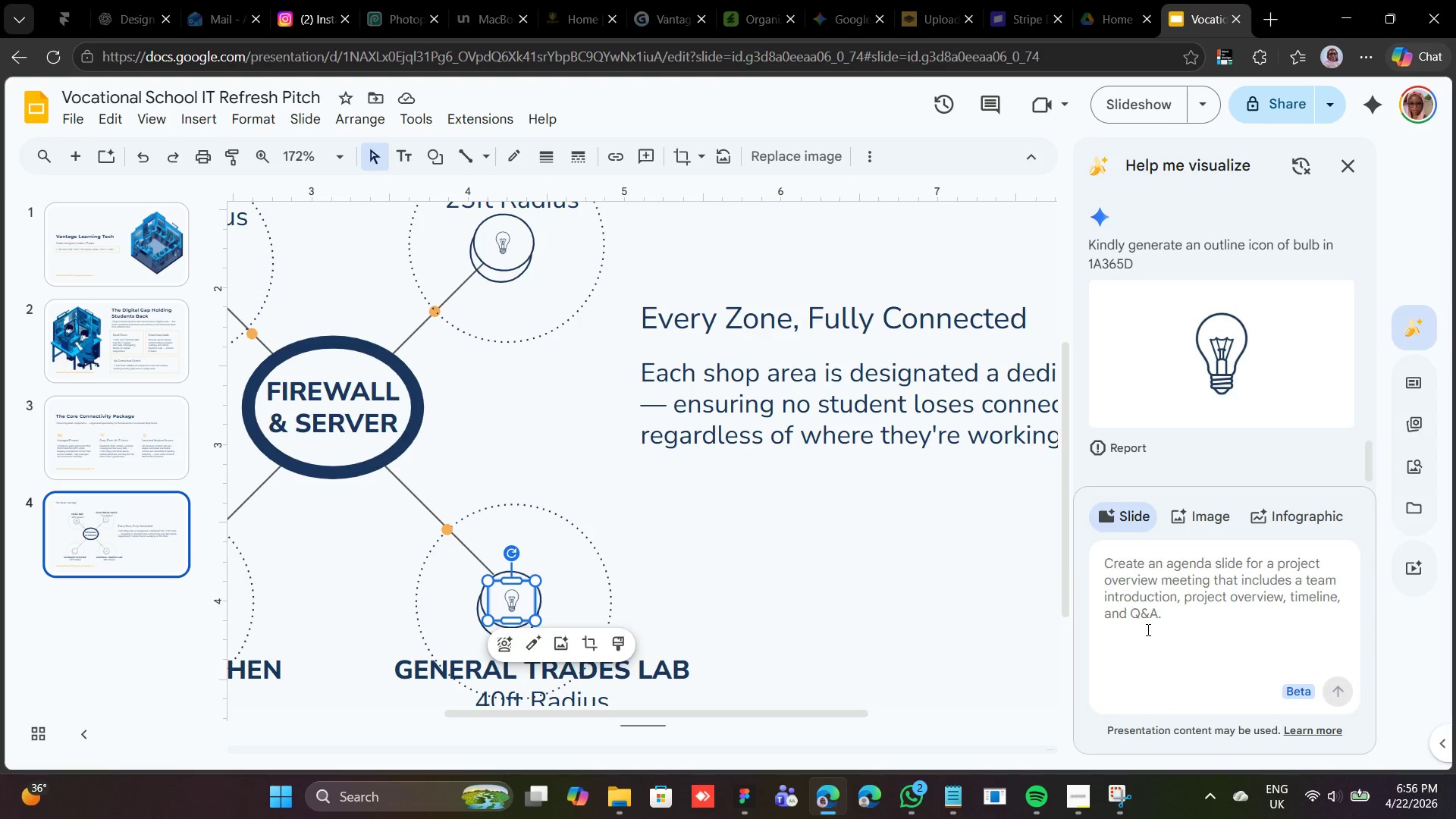 
key(Control+V)
 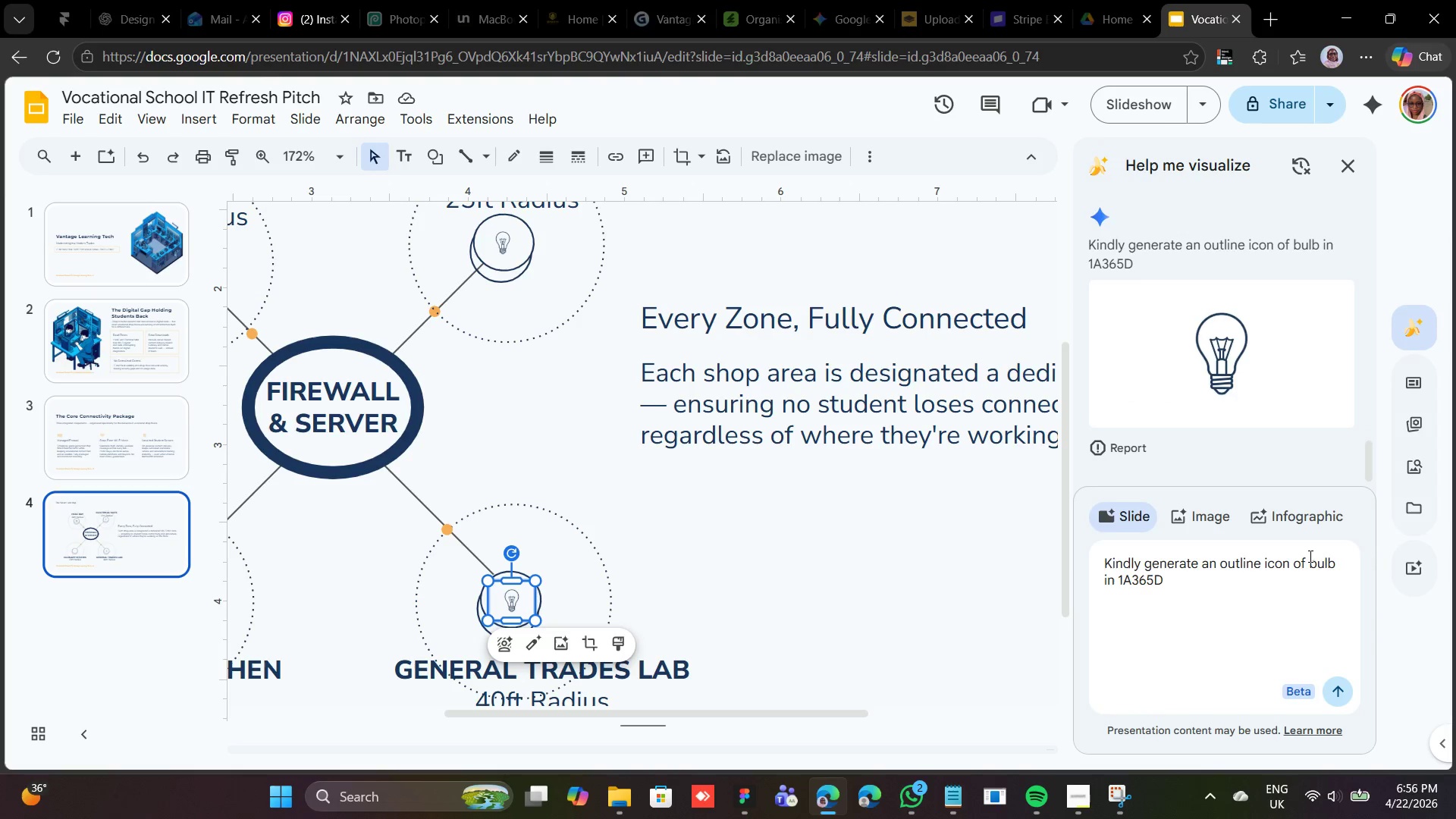 
left_click_drag(start_coordinate=[1310, 559], to_coordinate=[1336, 560])
 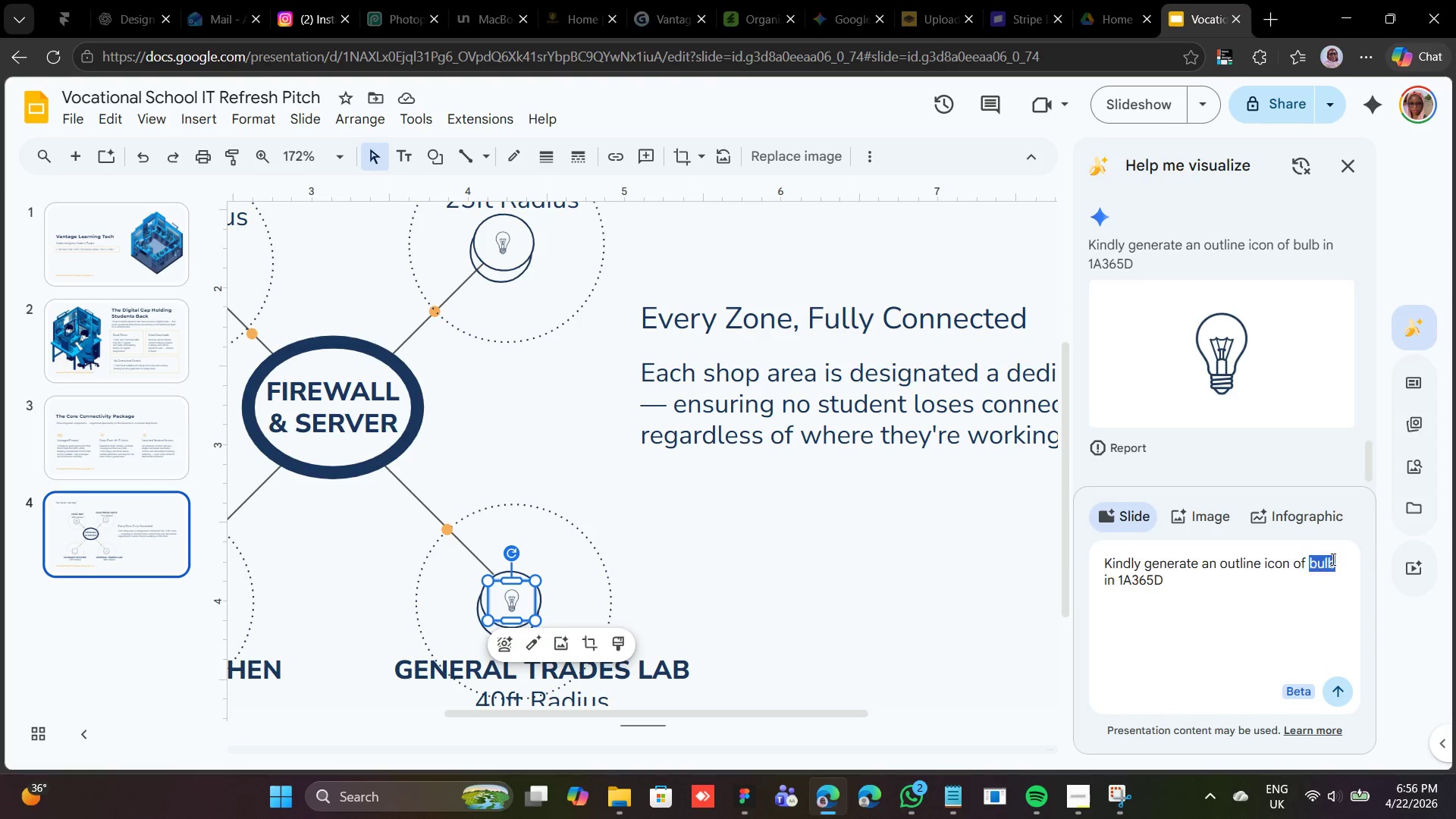 
key(D)
 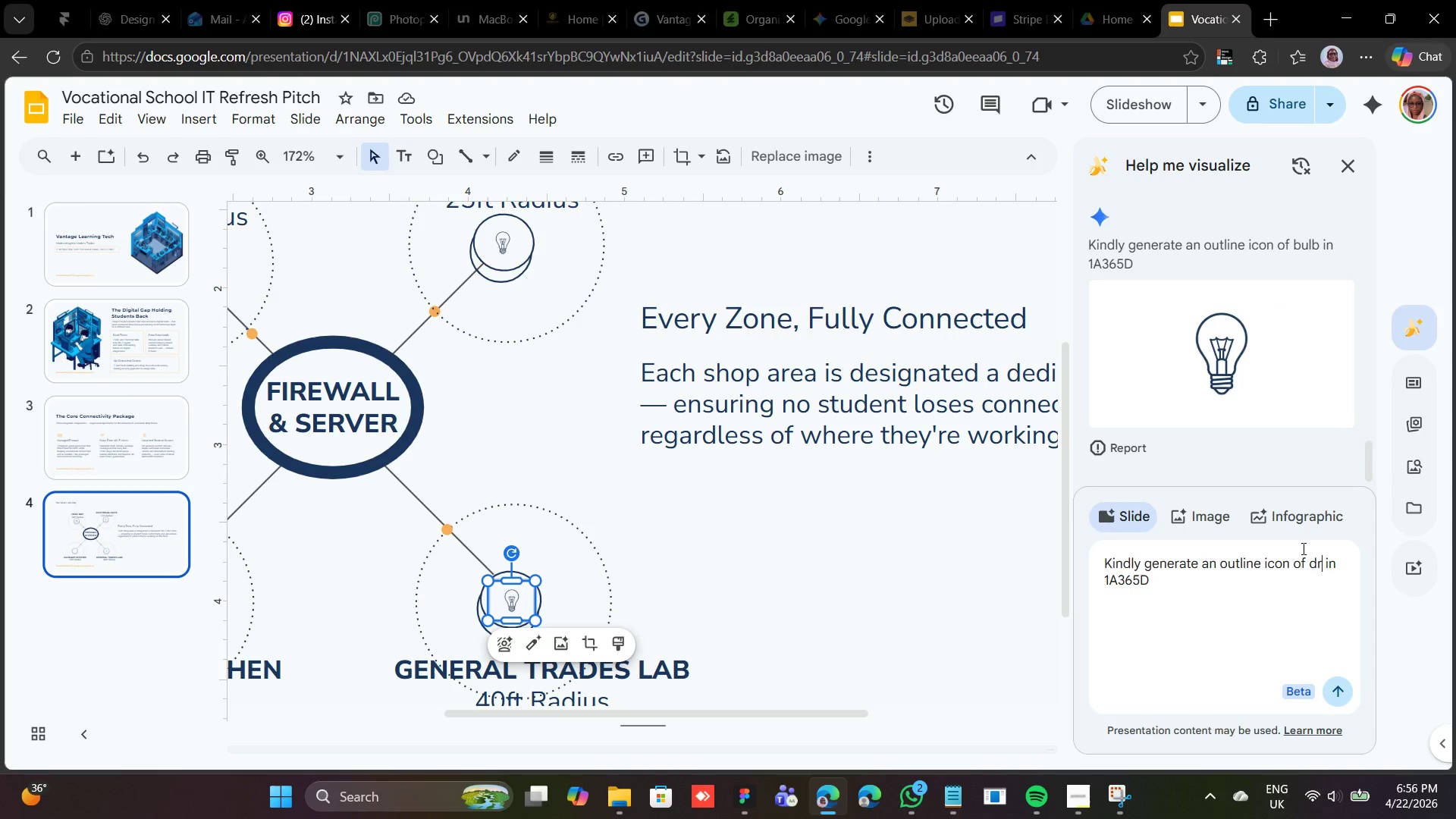 
type(riller)
 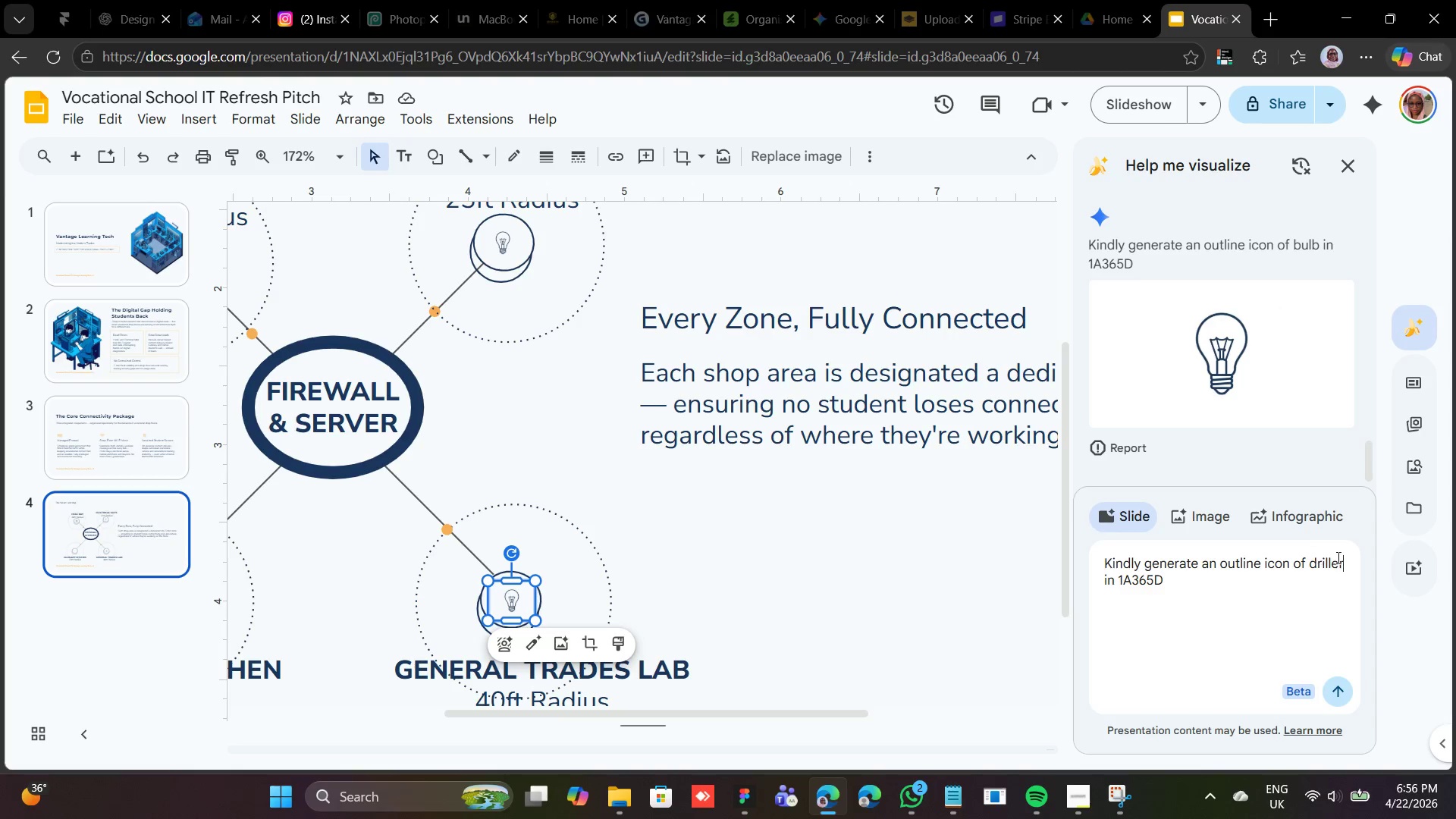 
left_click([1323, 588])
 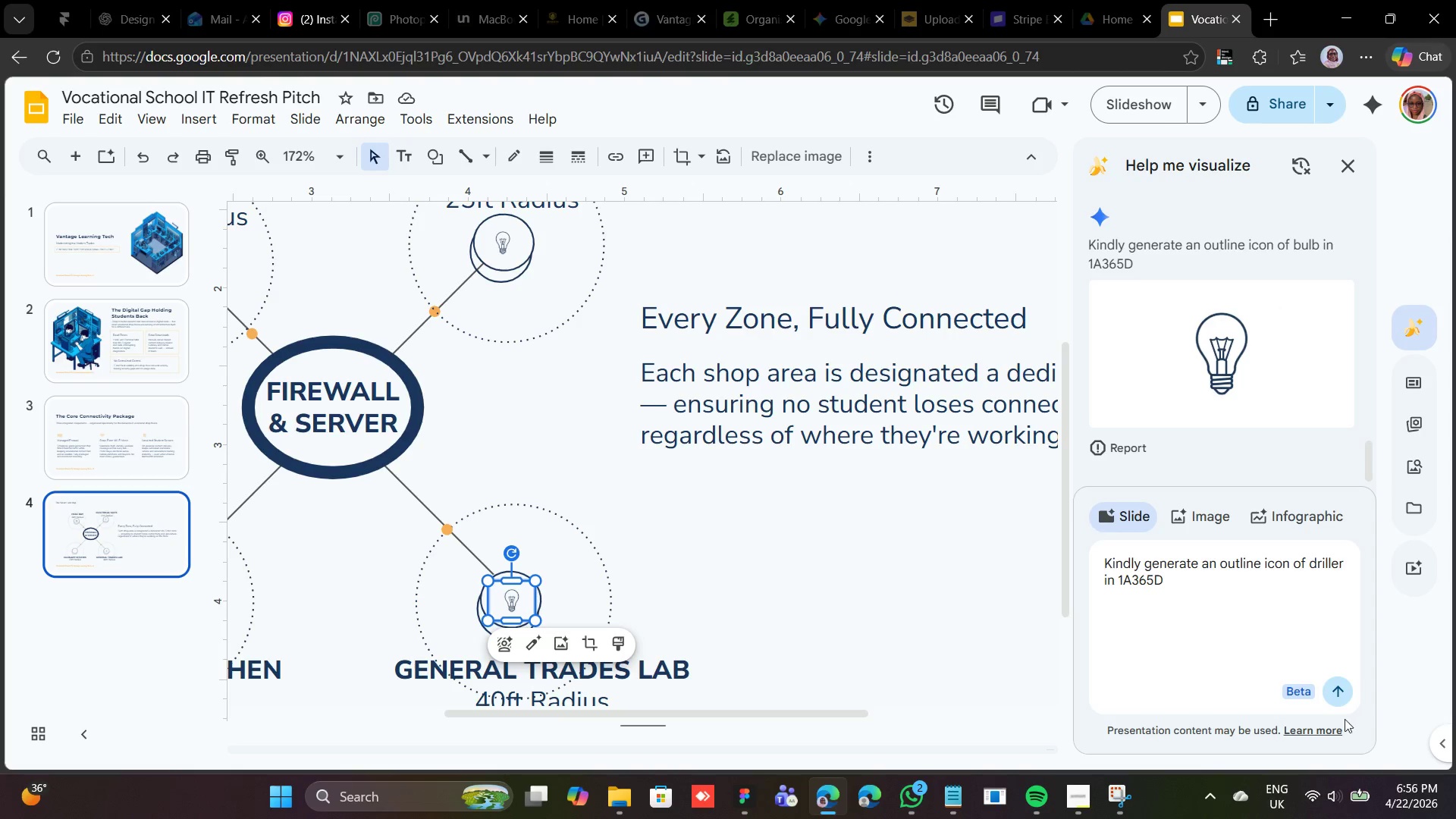 
left_click([1334, 686])
 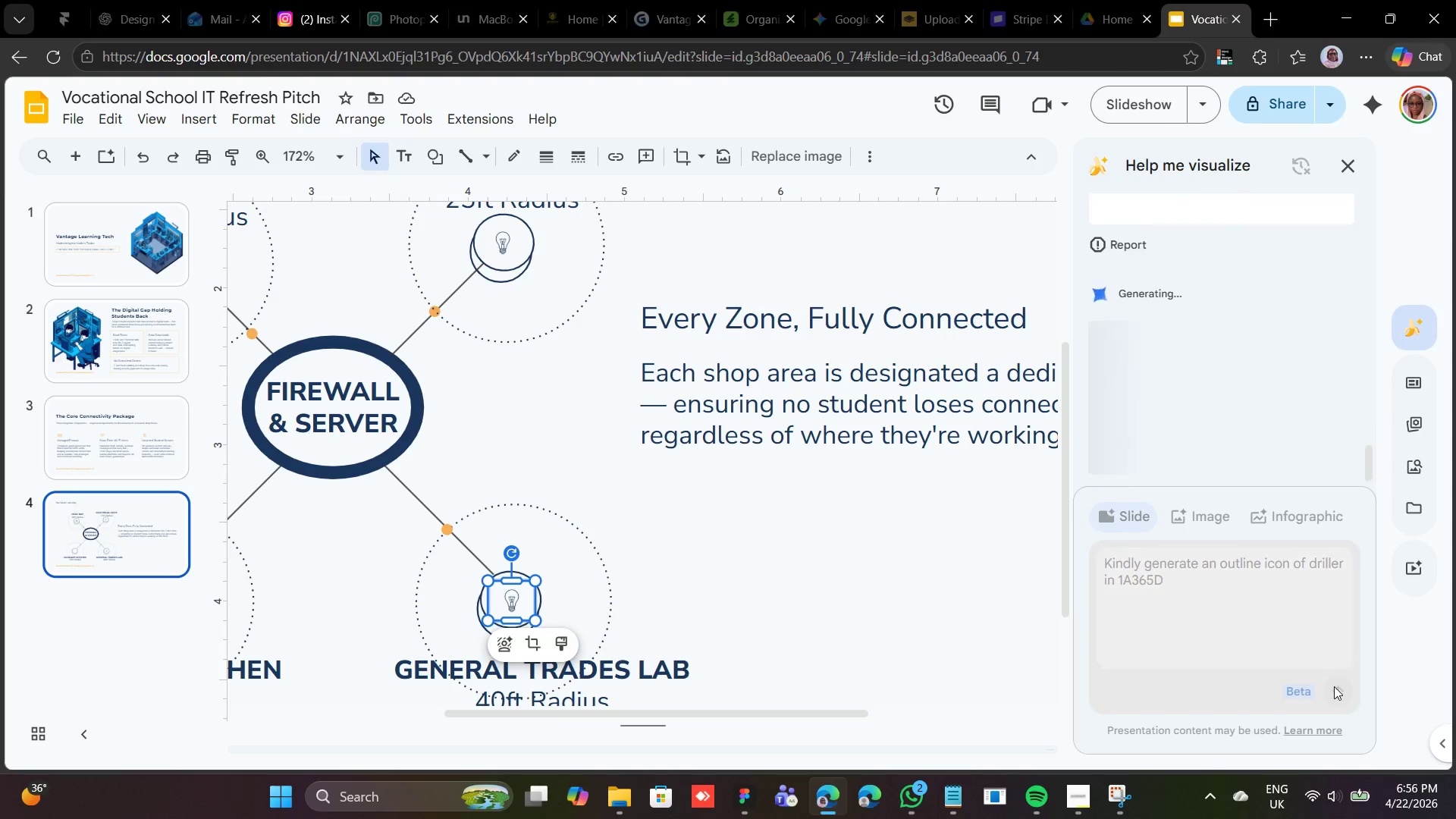 
mouse_move([1313, 686])
 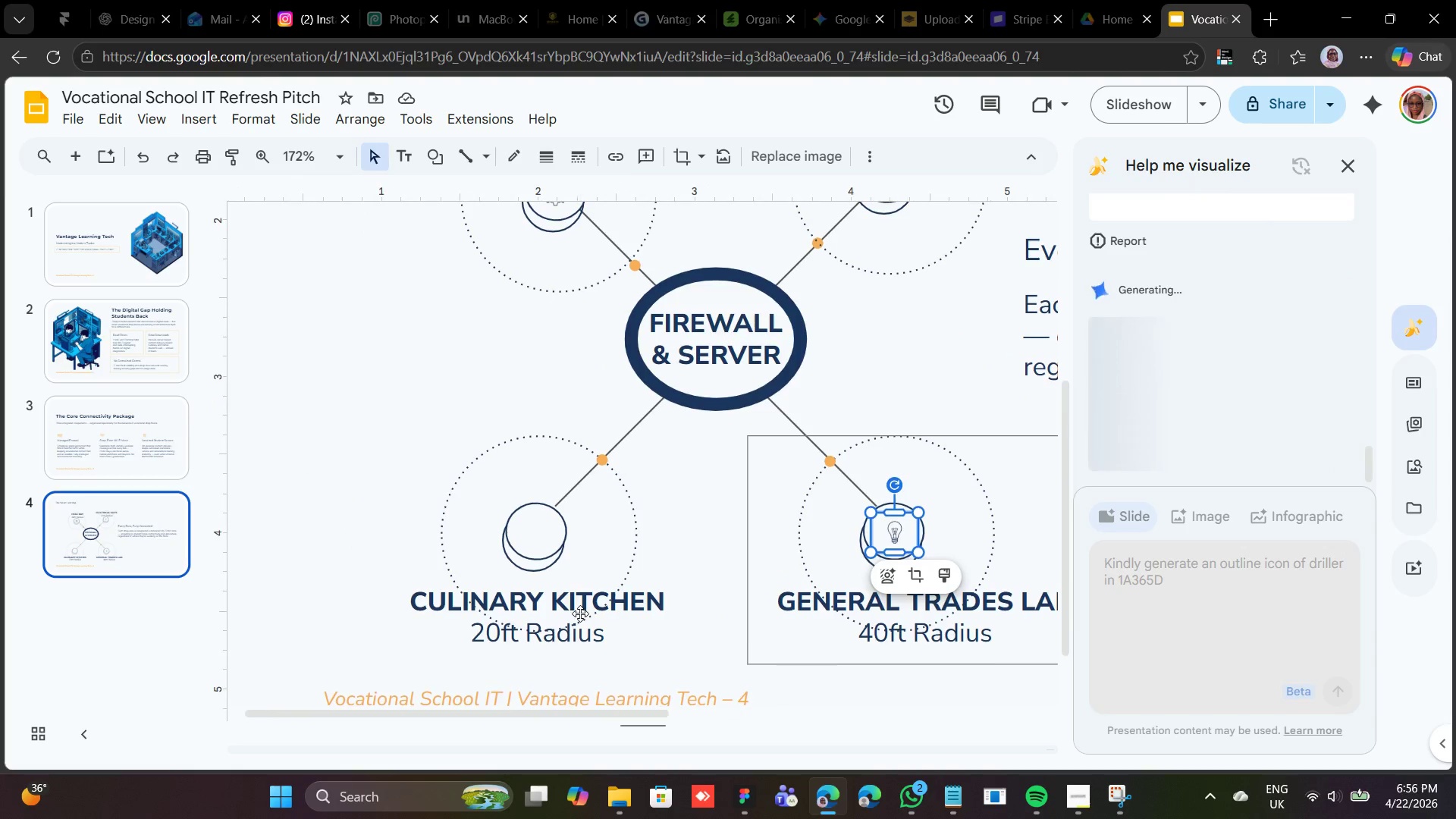 
key(Control+D)
 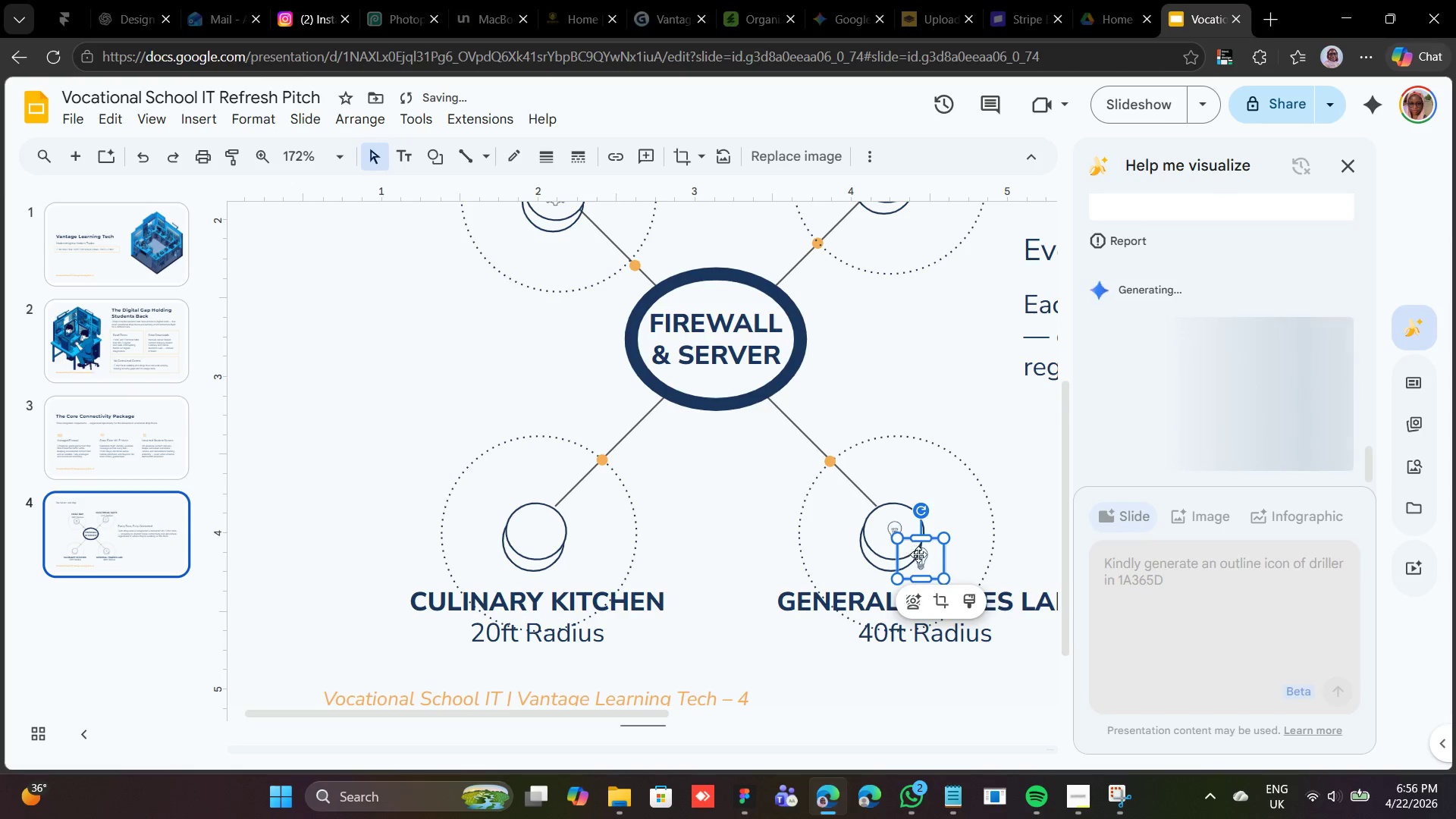 
left_click_drag(start_coordinate=[923, 560], to_coordinate=[540, 534])
 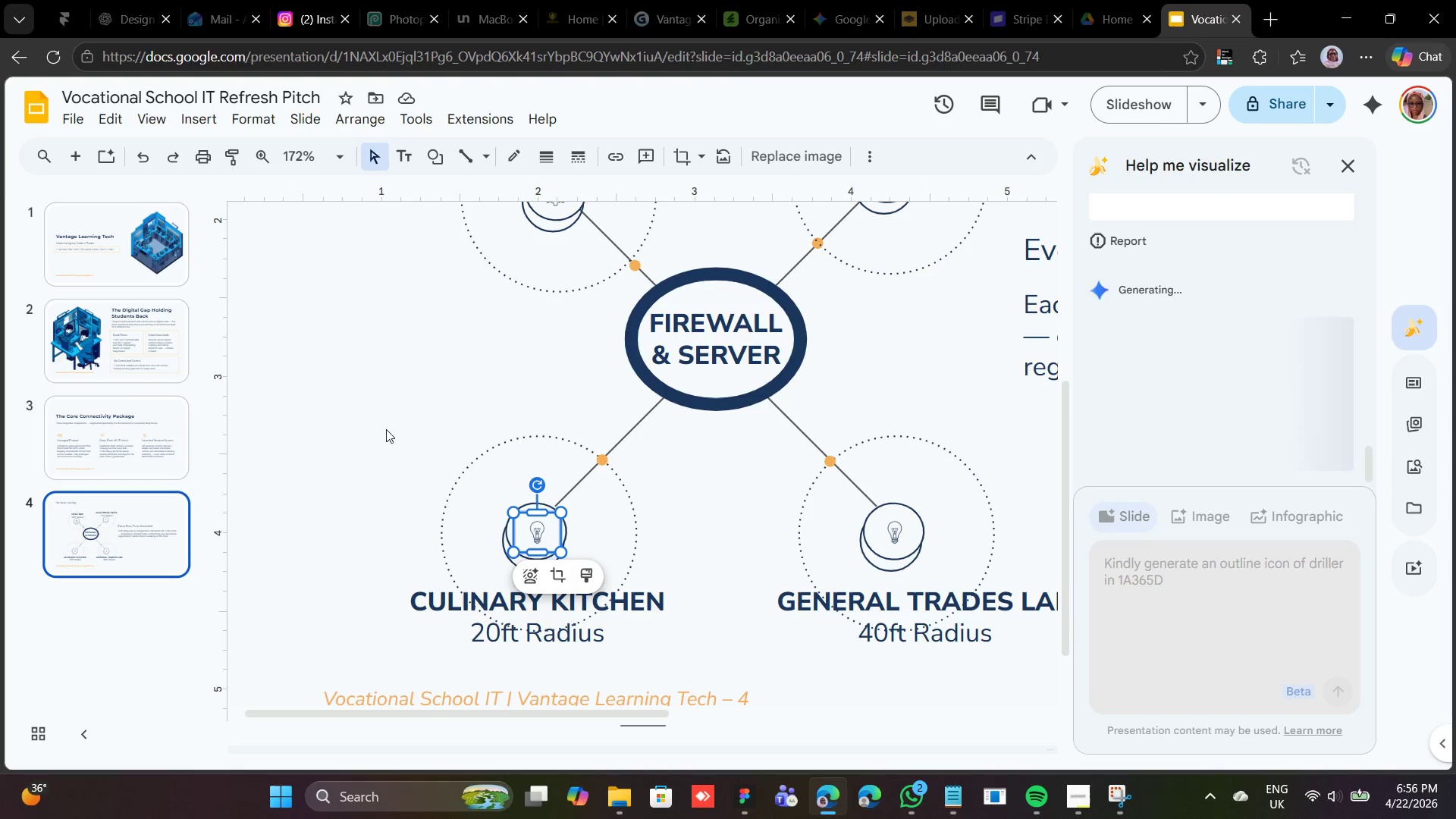 
wait(13.02)
 